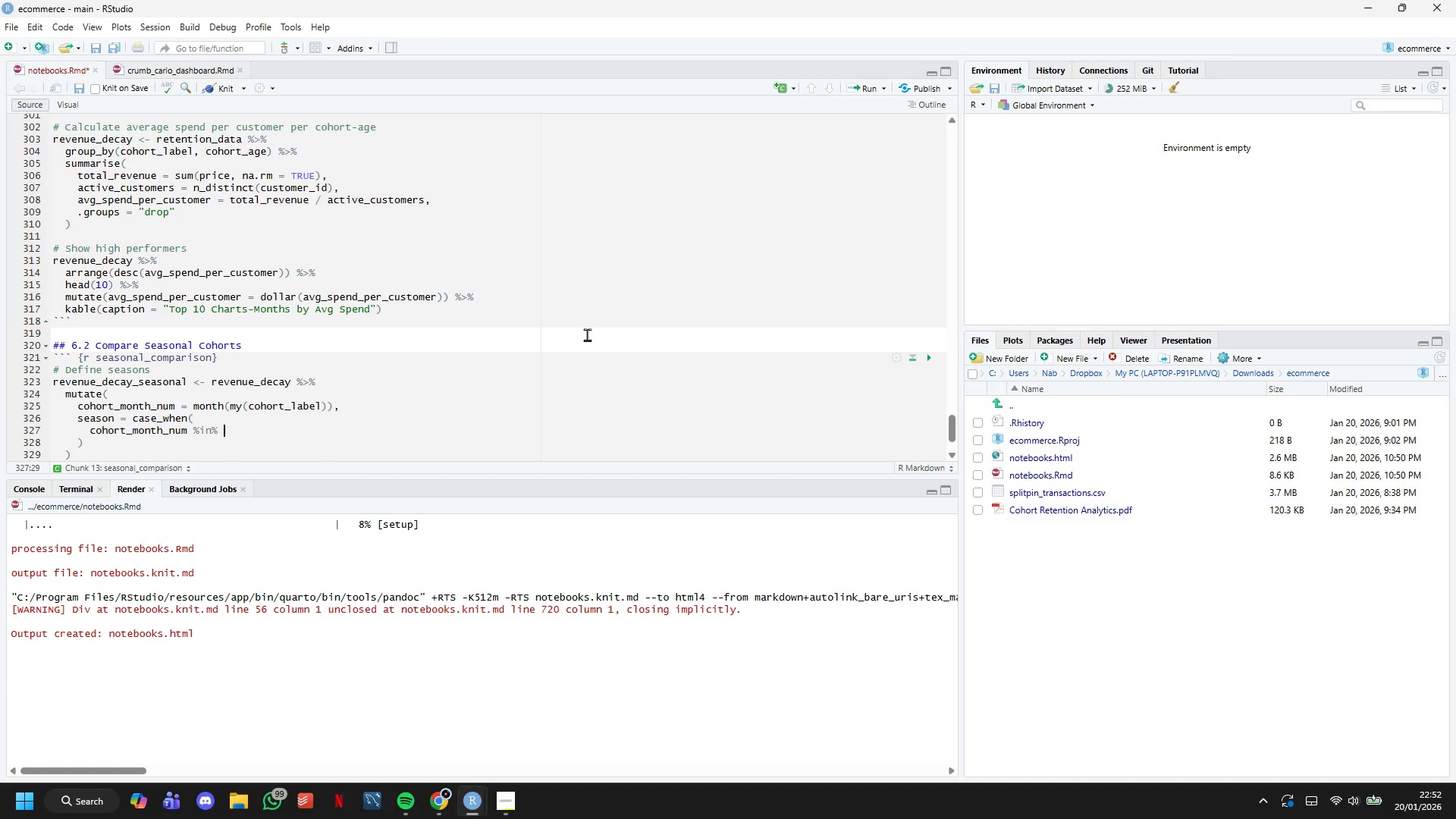 
key(C)
 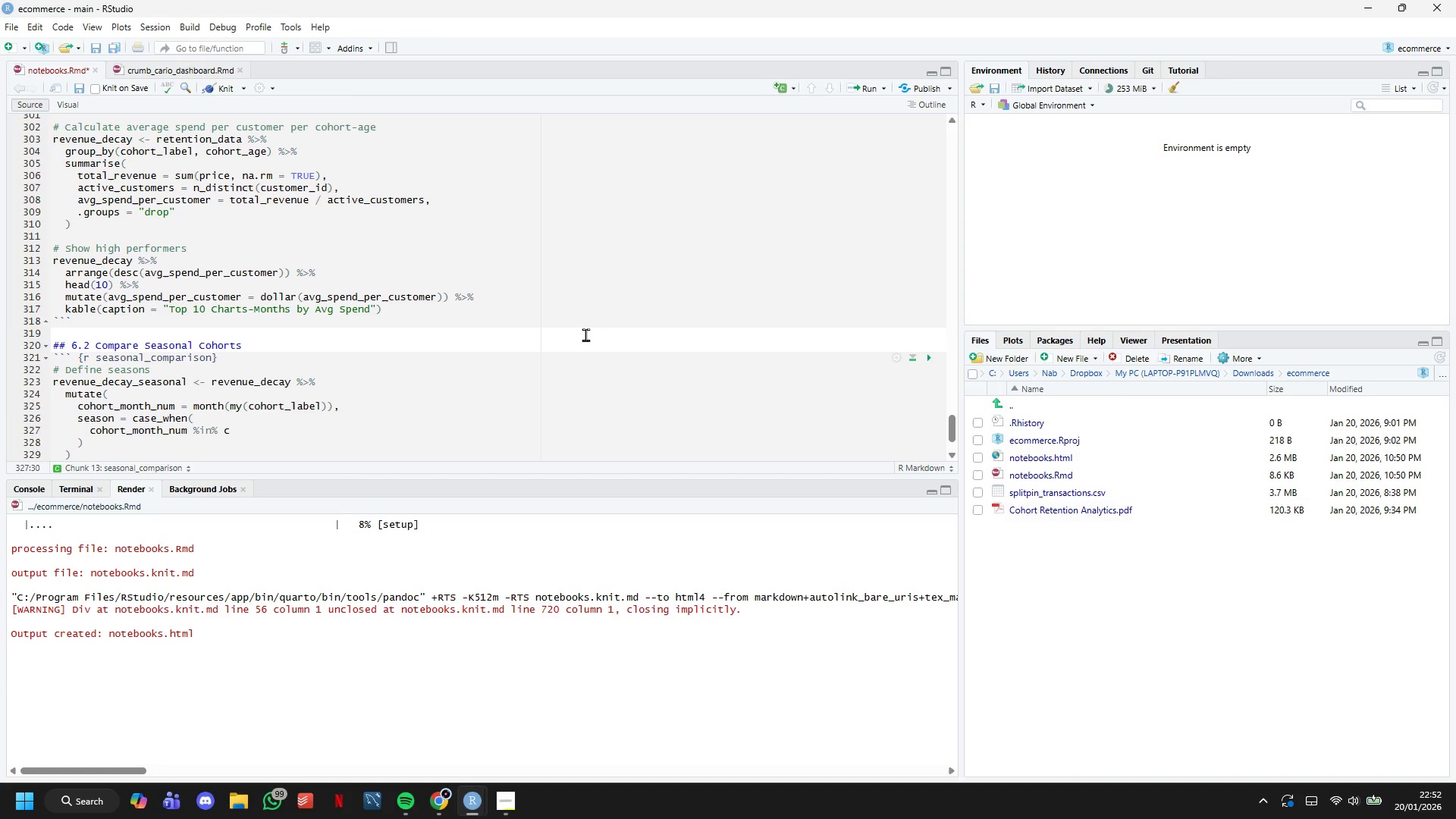 
key(Space)
 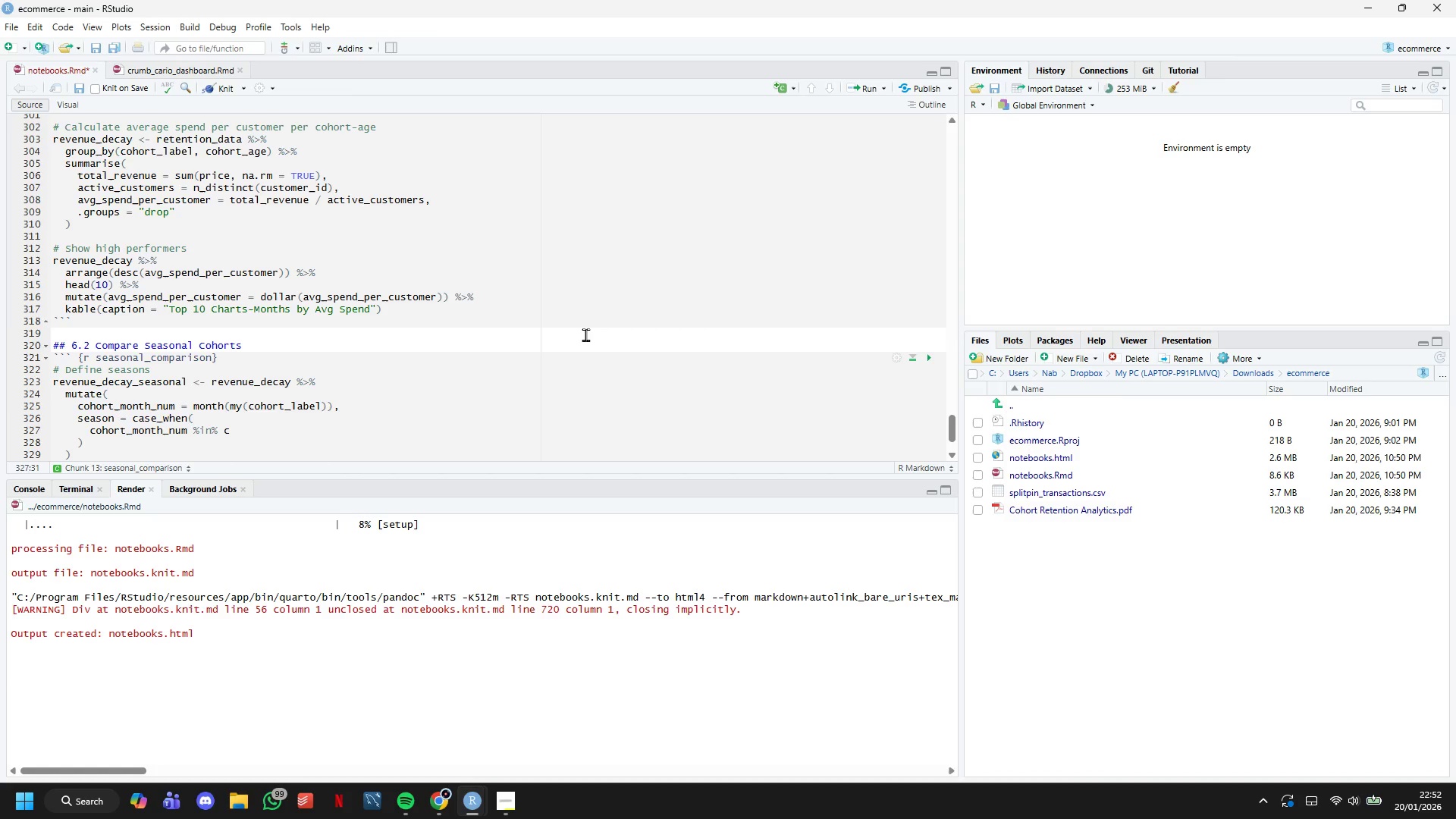 
key(Shift+9)
 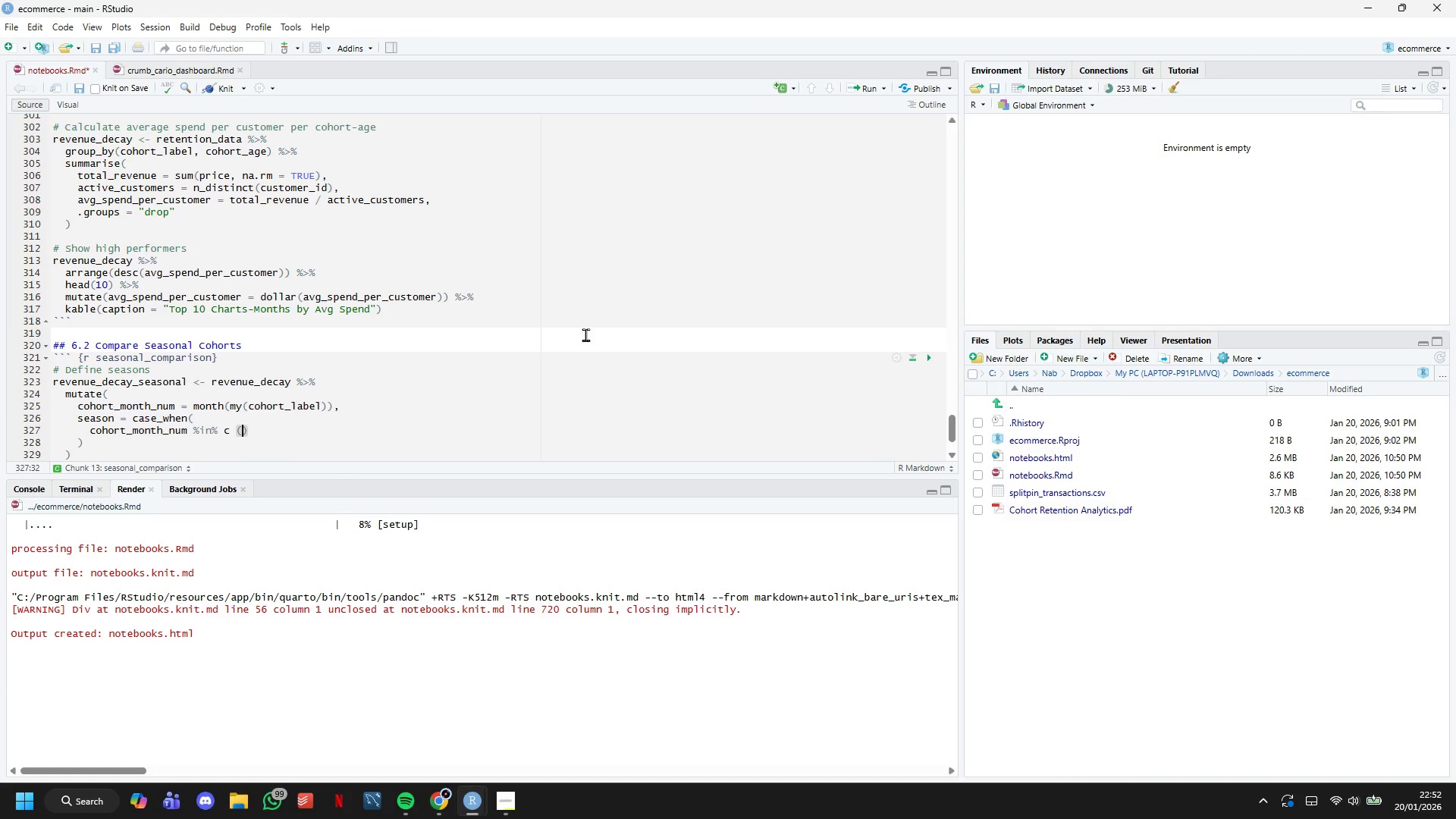 
key(ArrowLeft)
 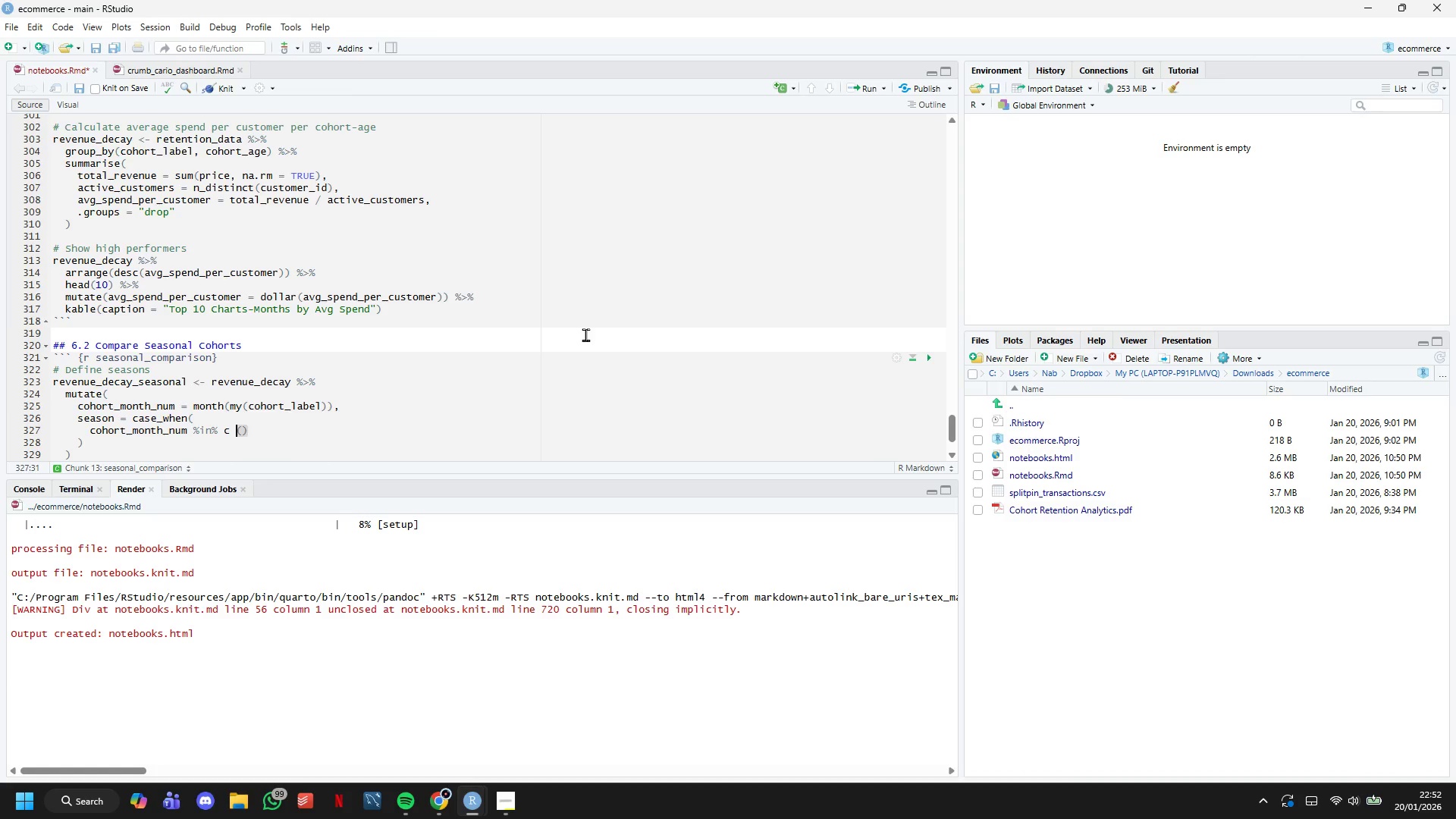 
key(Backspace)
 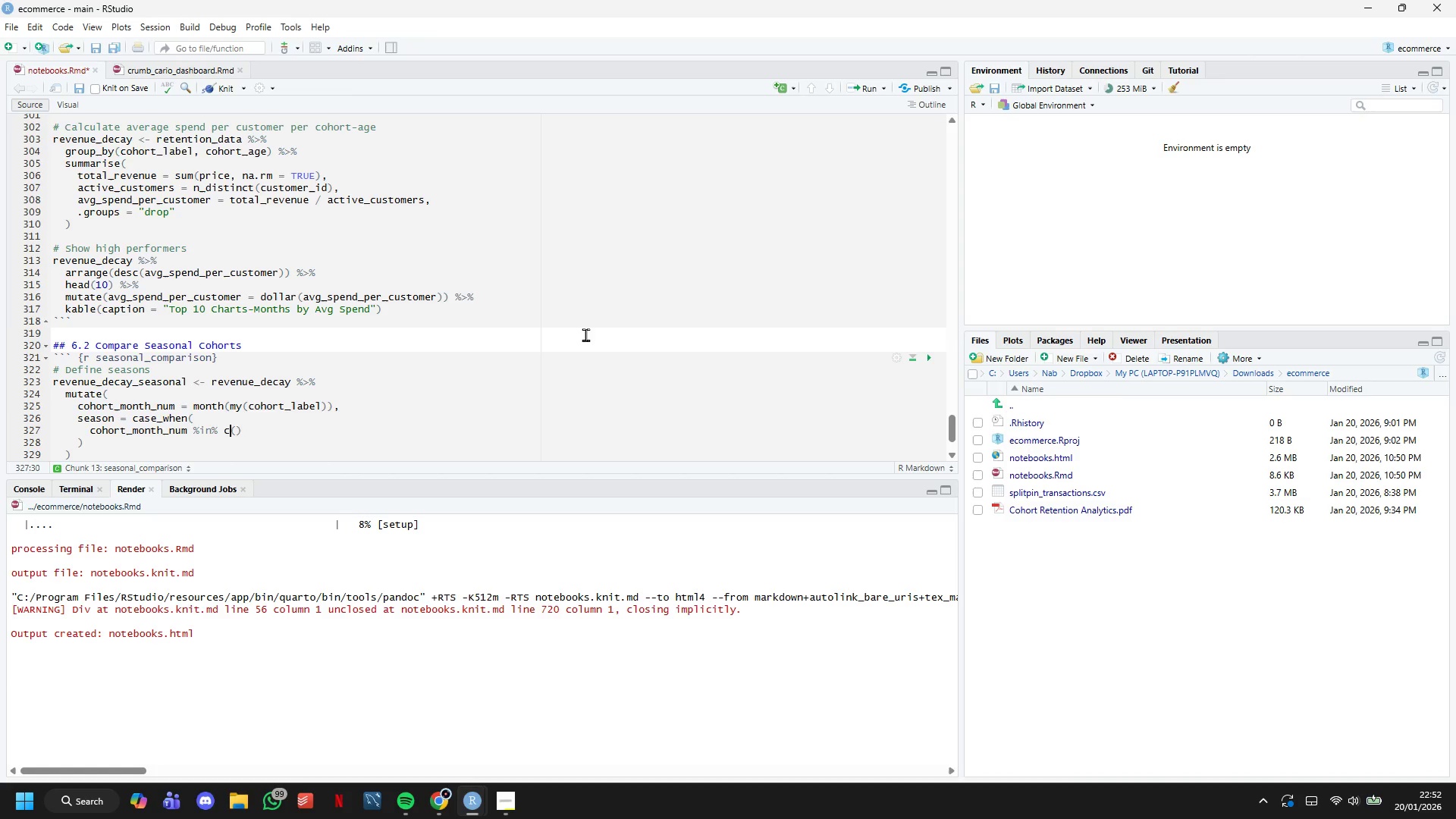 
key(ArrowRight)
 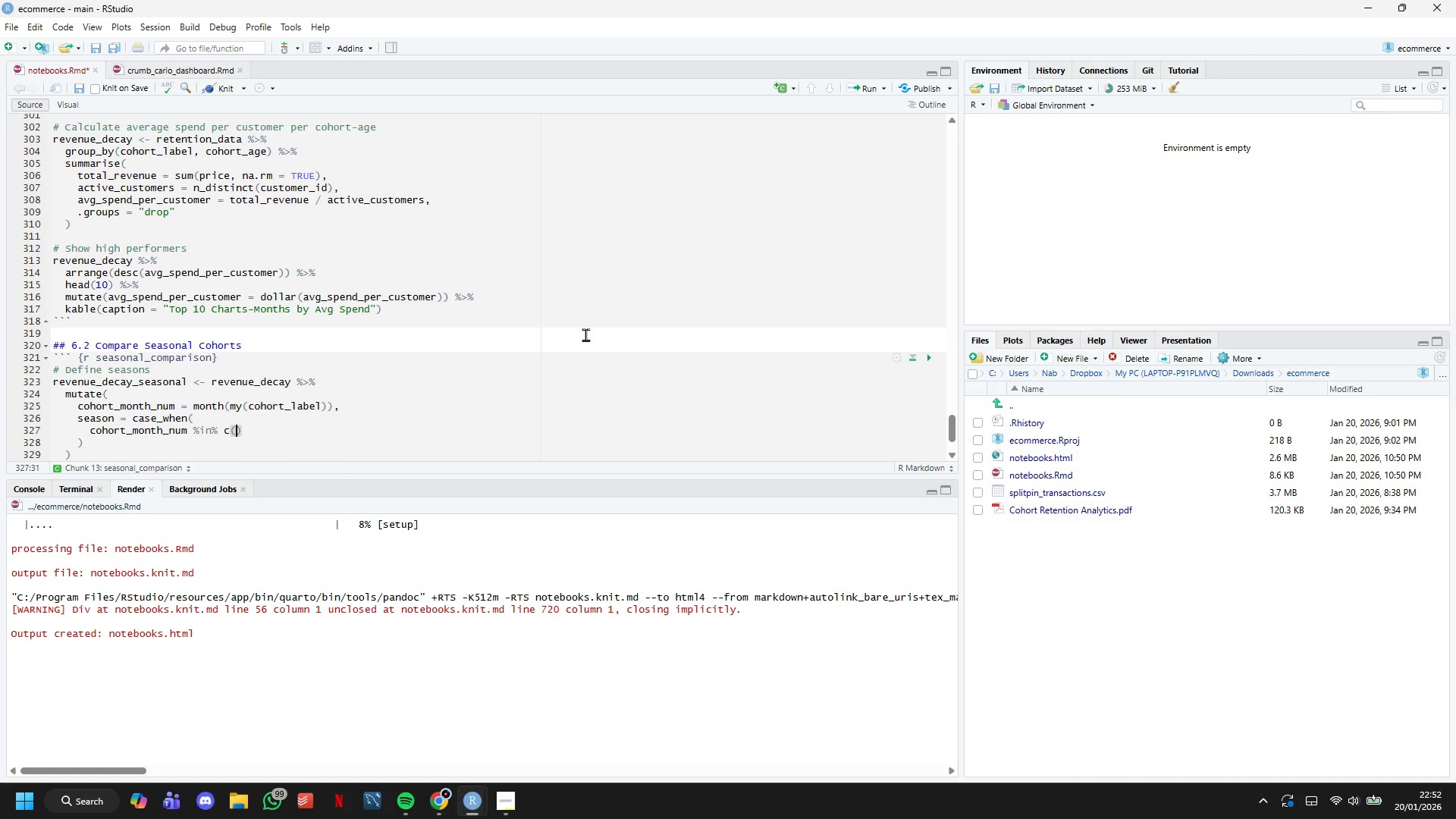 
key(3)
 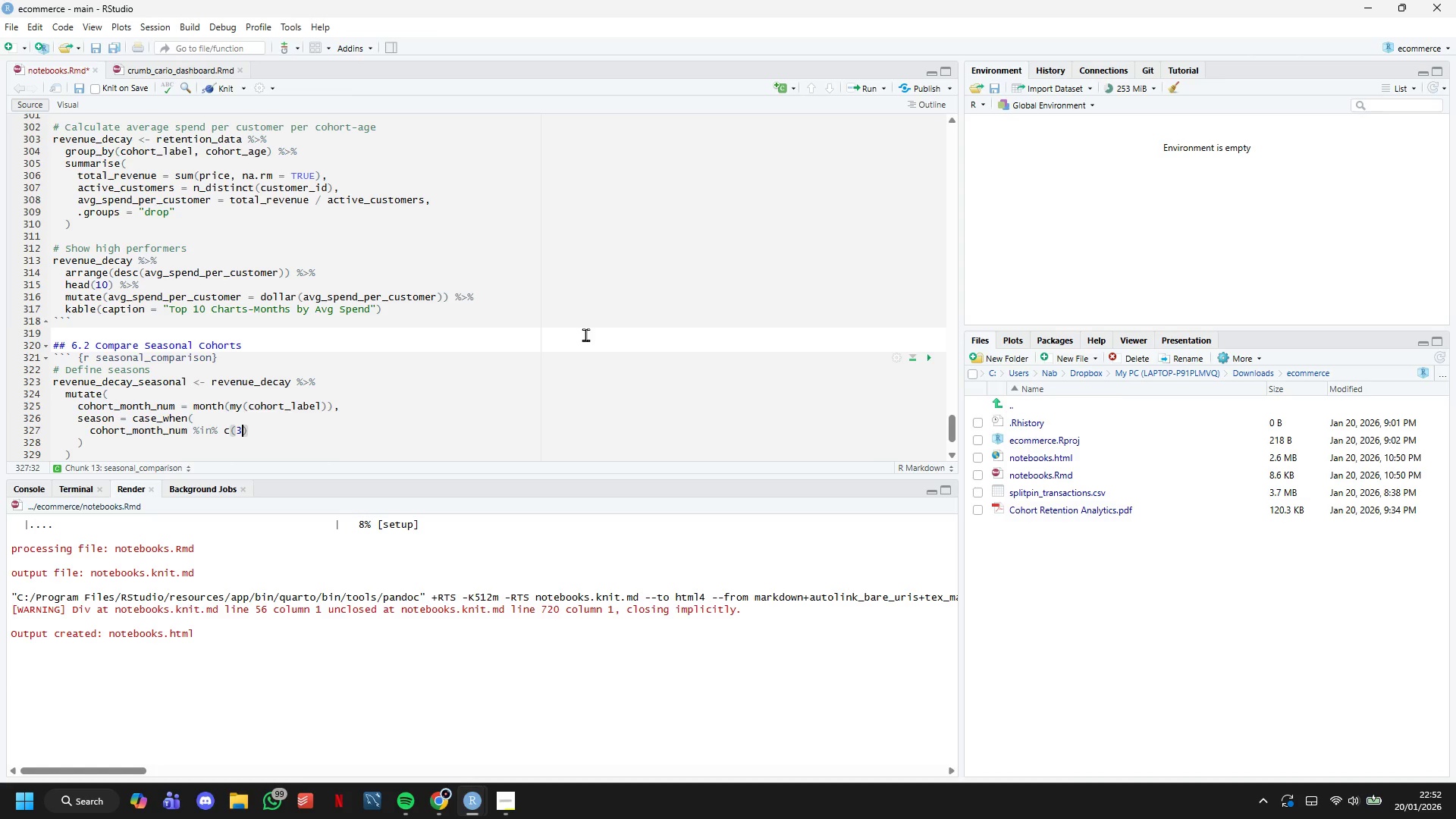 
key(Comma)
 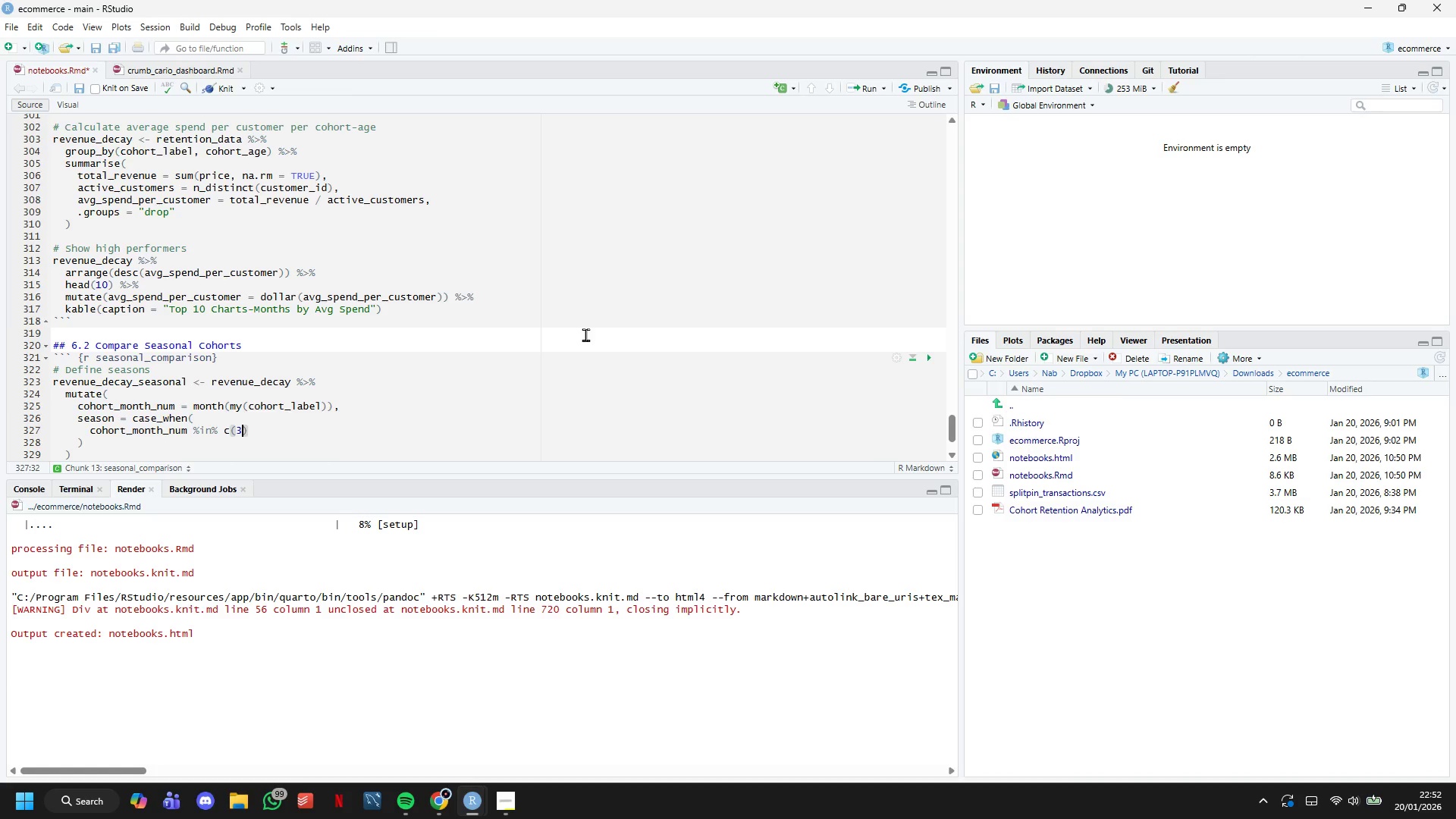 
key(Space)
 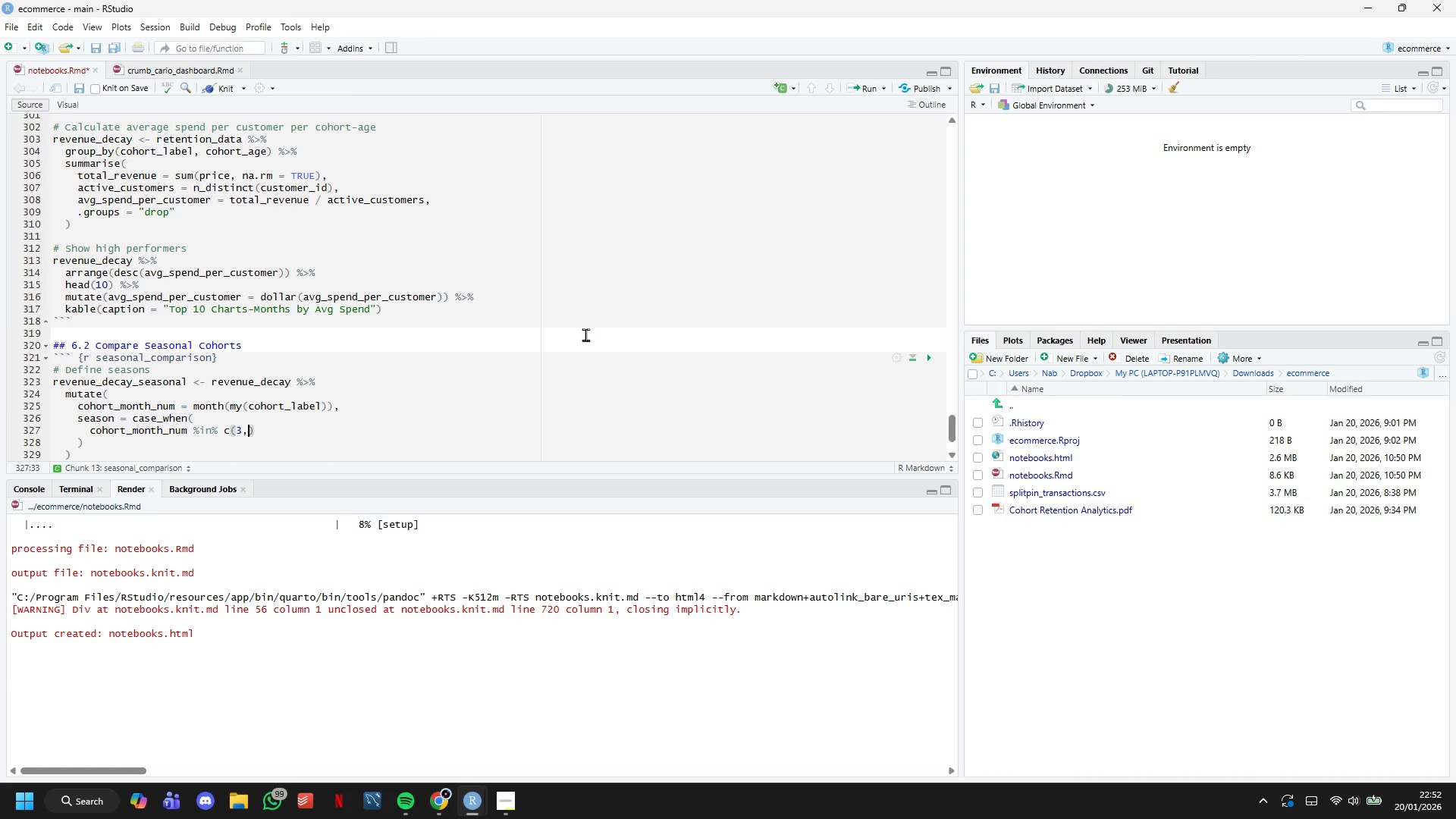 
key(4)
 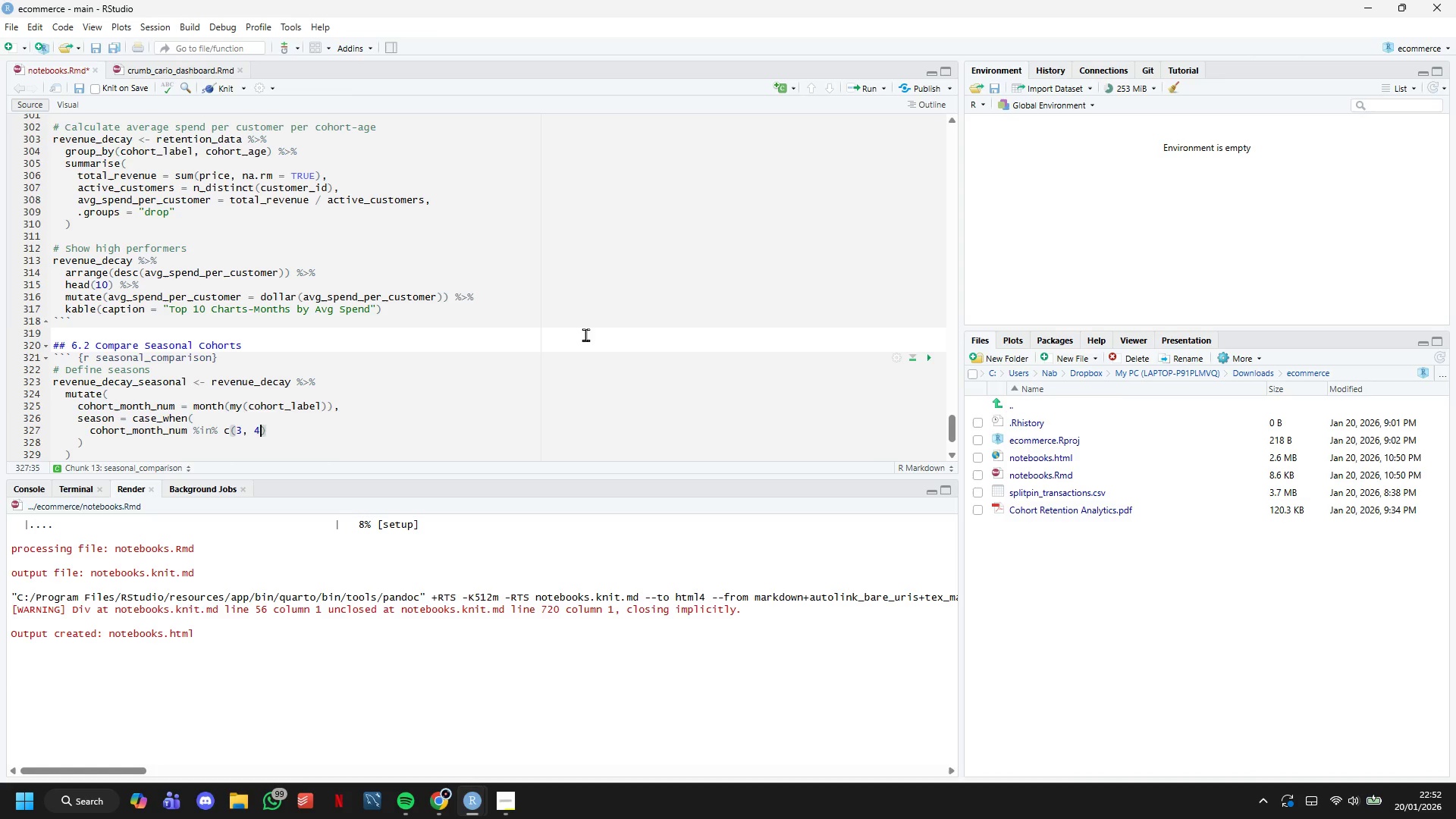 
key(Comma)
 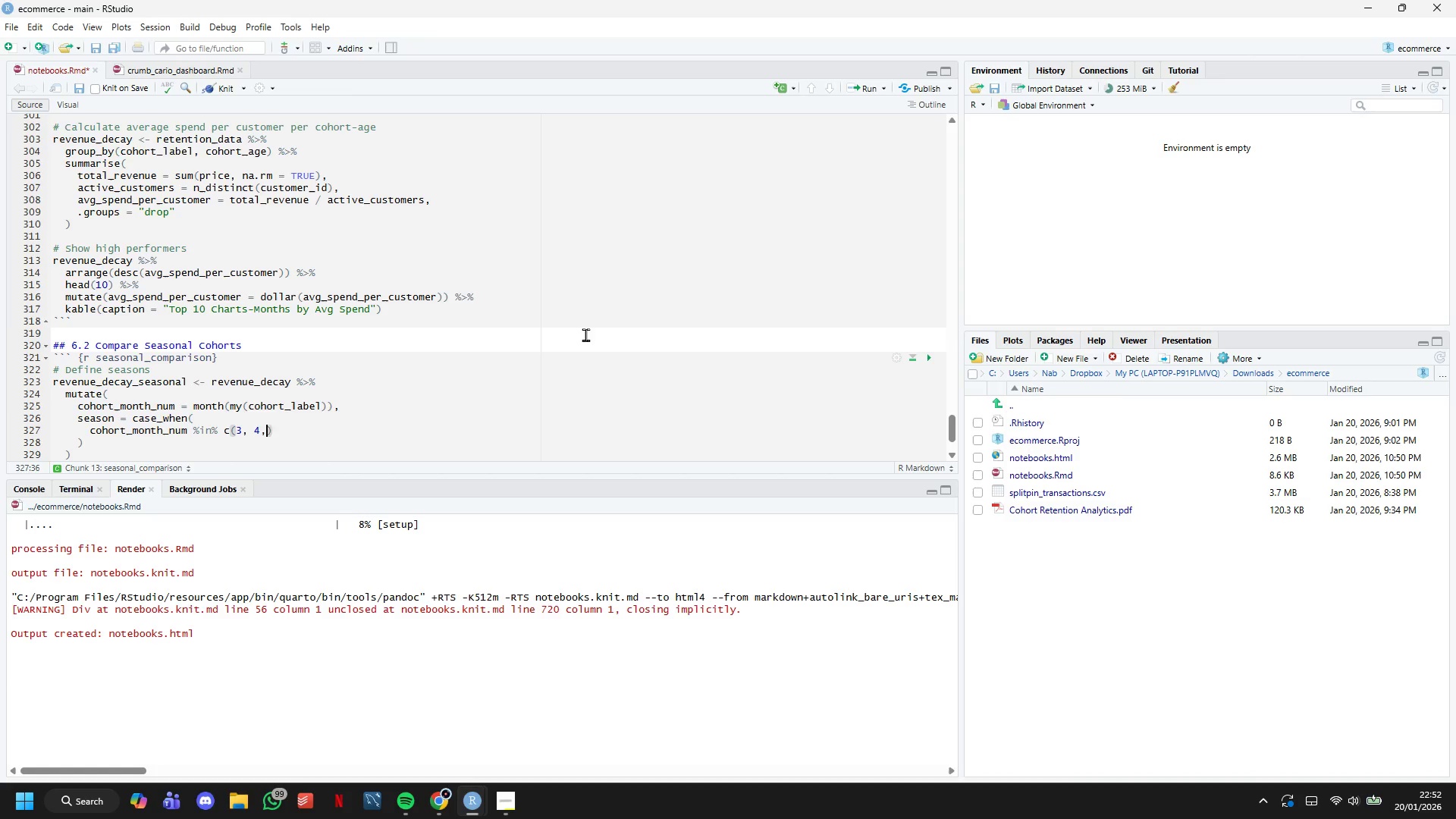 
key(Space)
 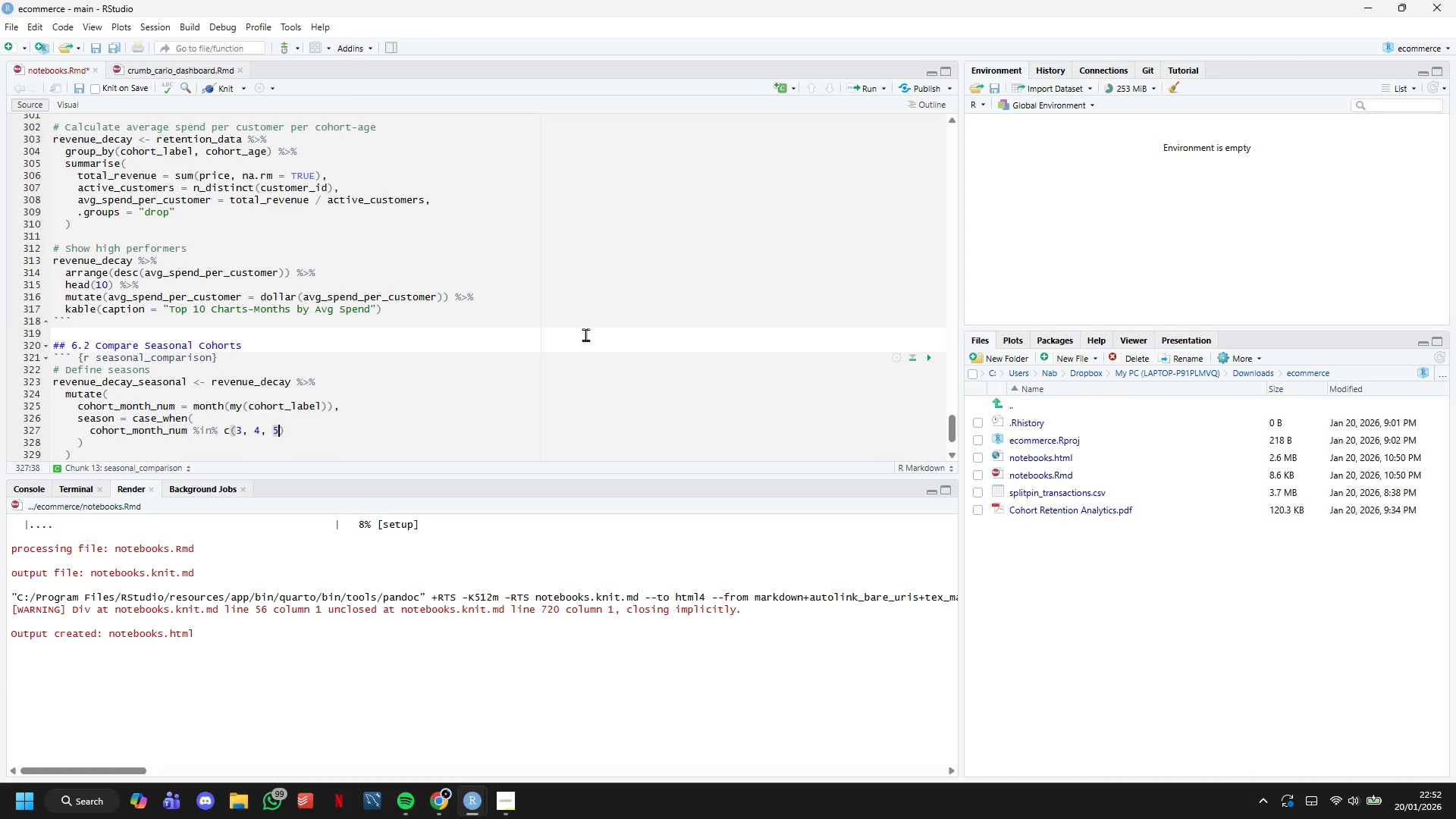 
key(5)
 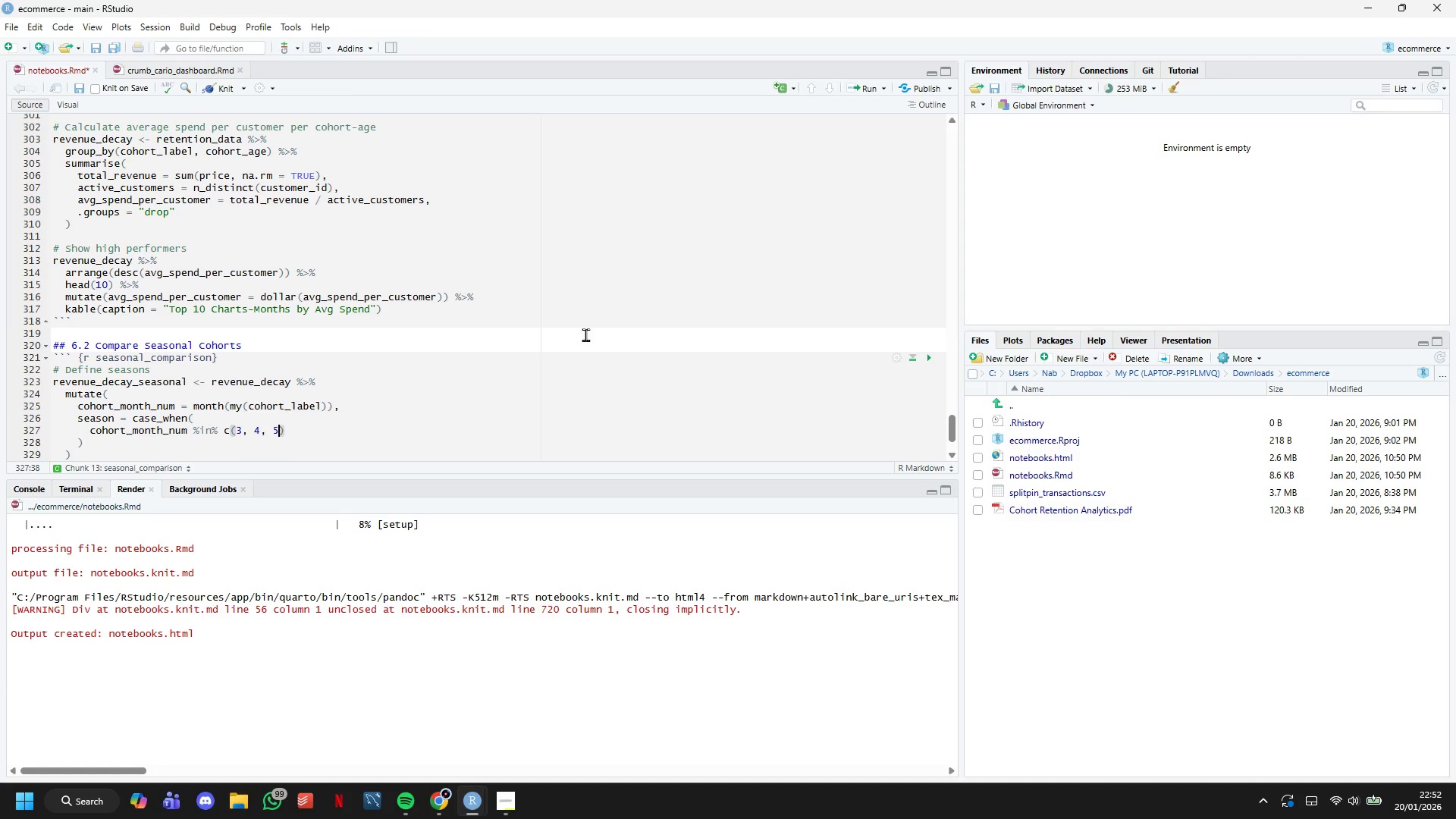 
key(ArrowRight)
 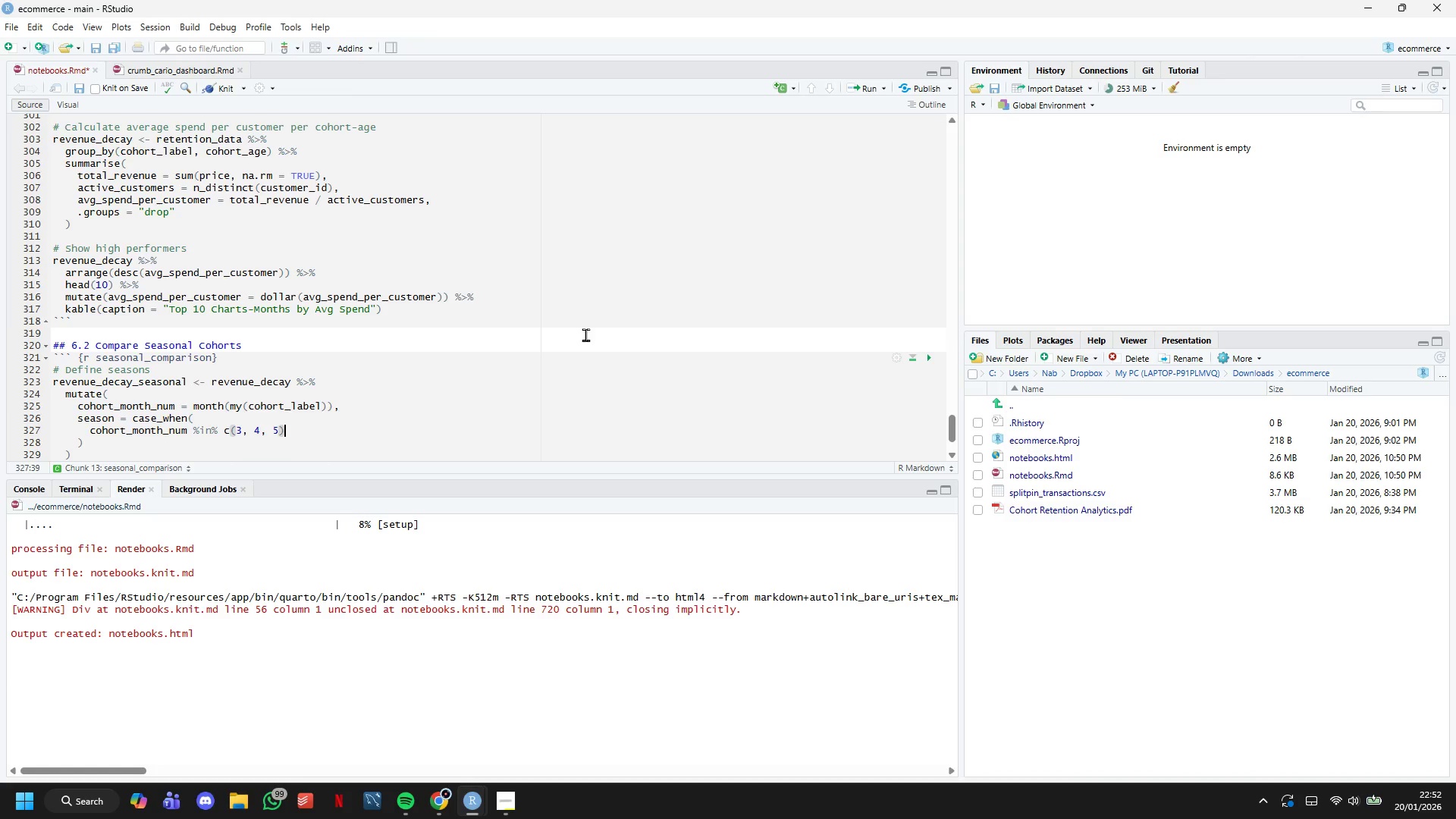 
key(Space)
 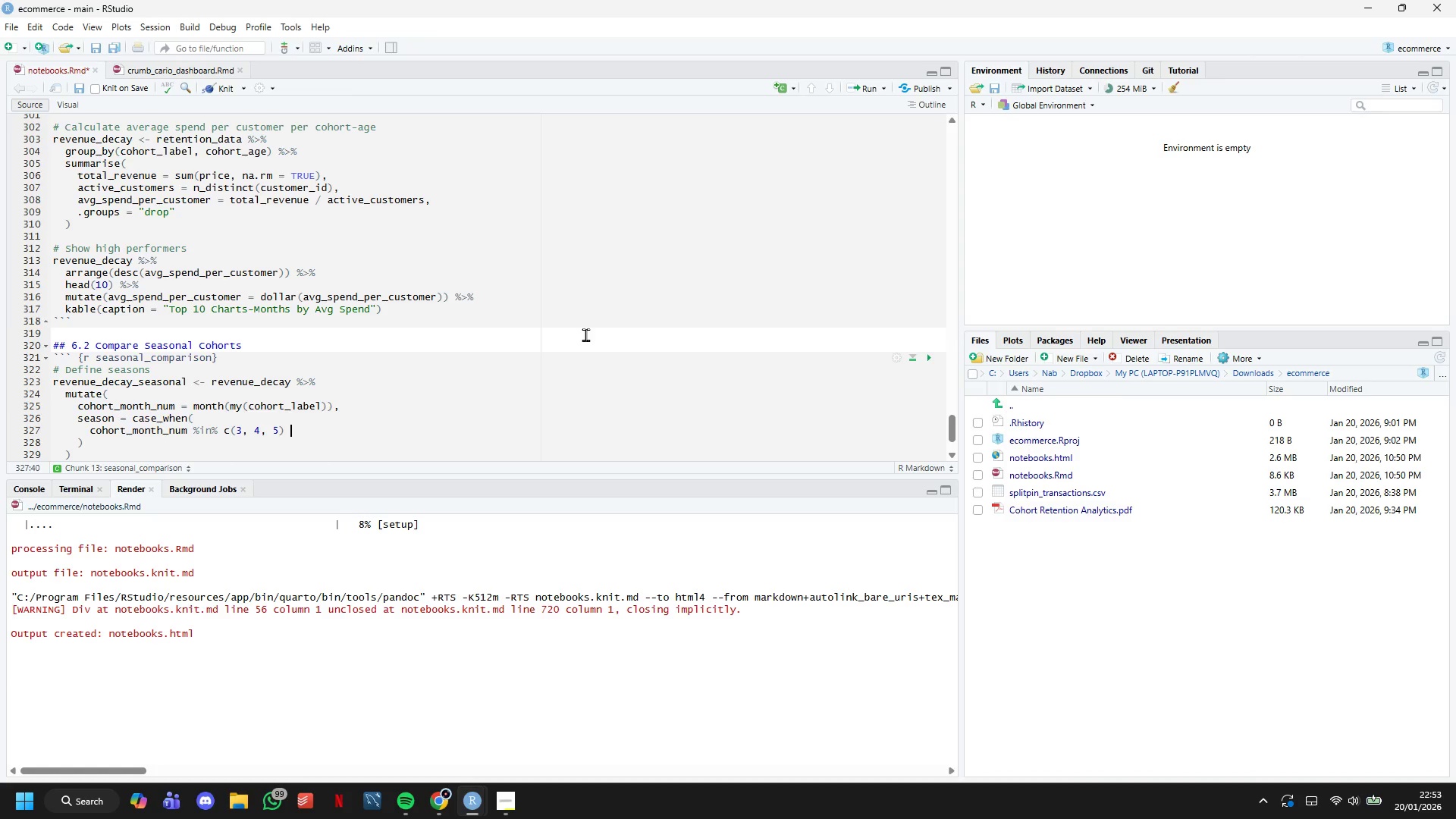 
hold_key(key=ShiftLeft, duration=0.64)
 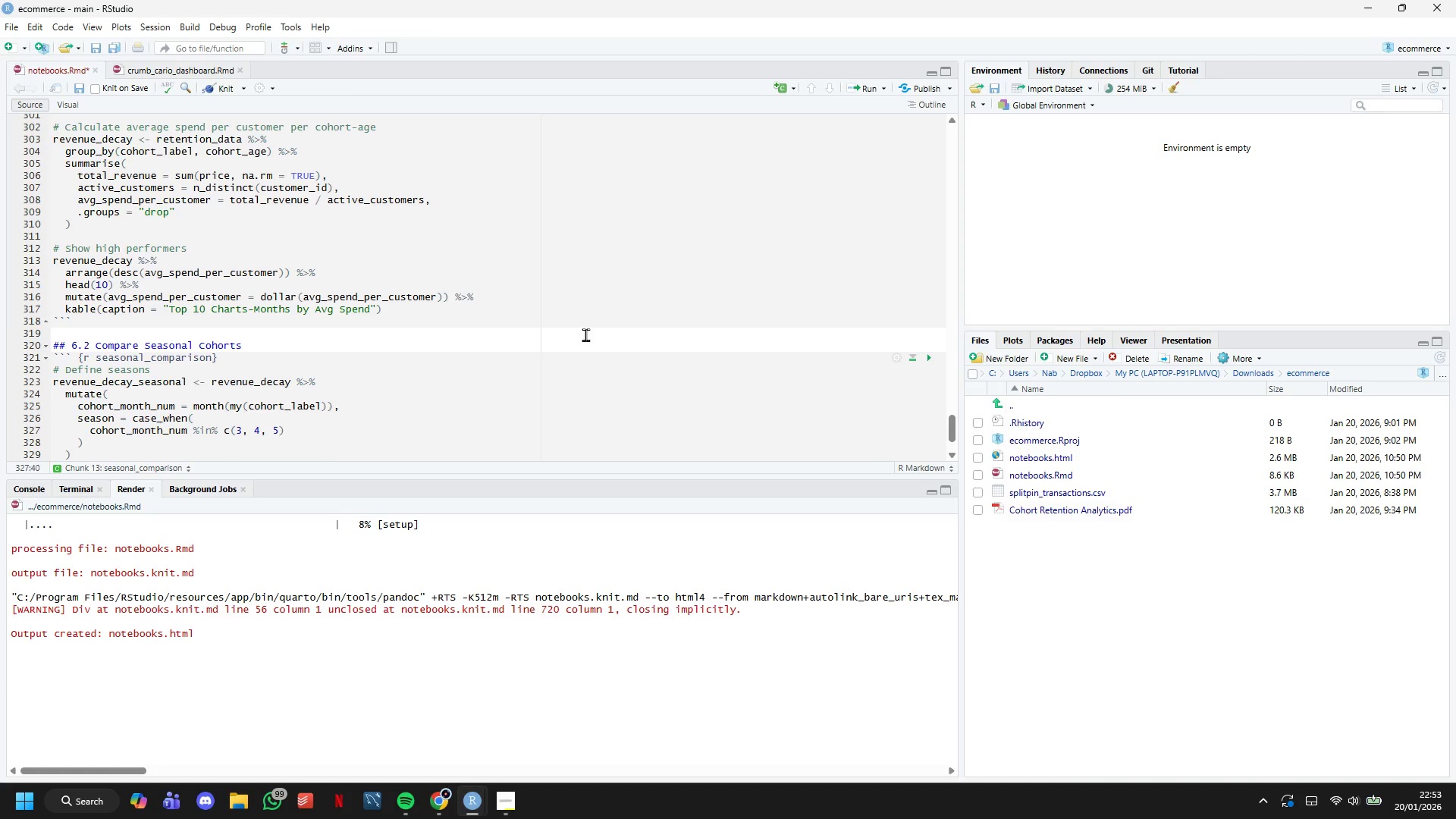 
hold_key(key=ShiftRight, duration=0.41)
 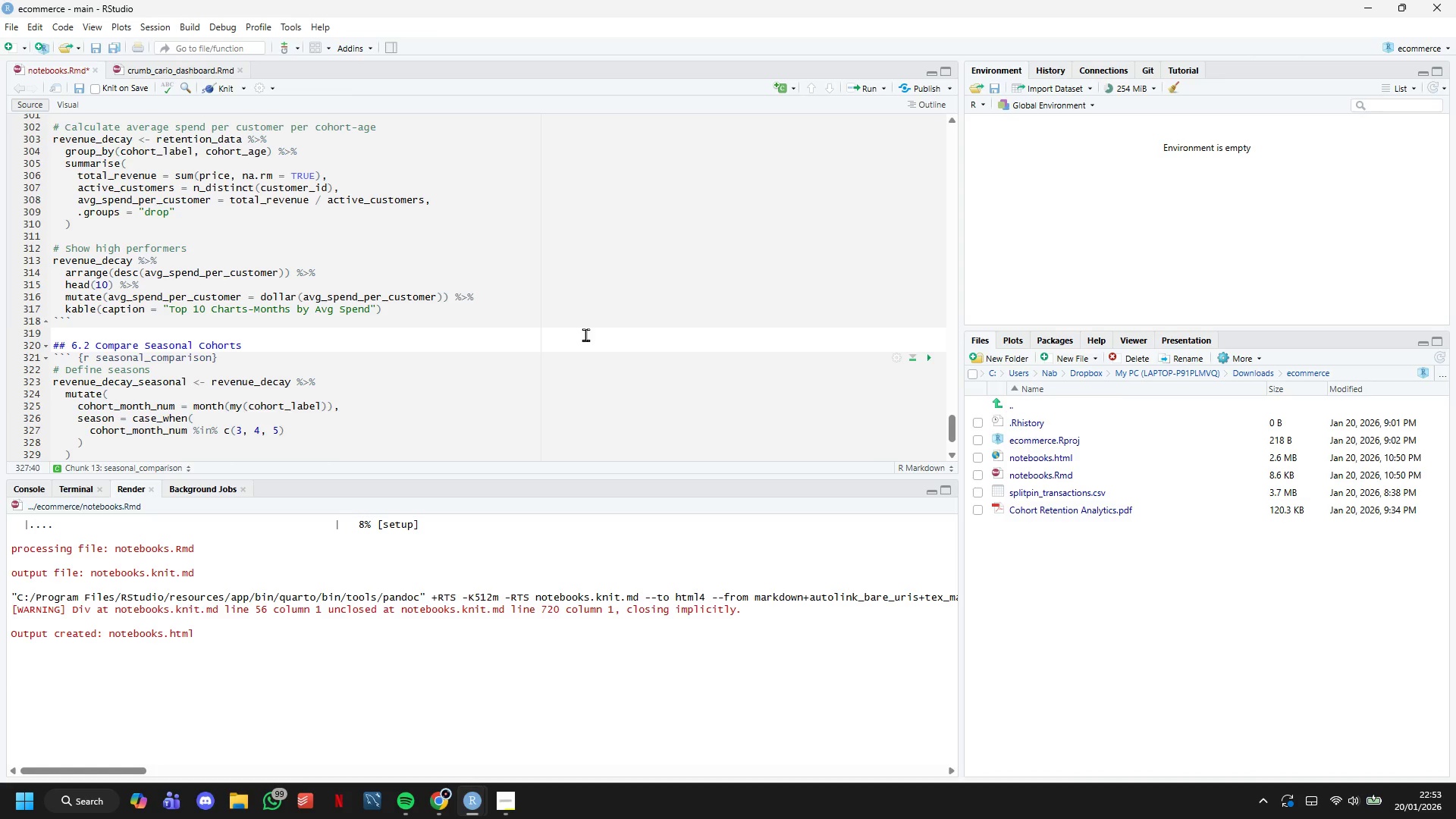 
key(Shift+Backquote)
 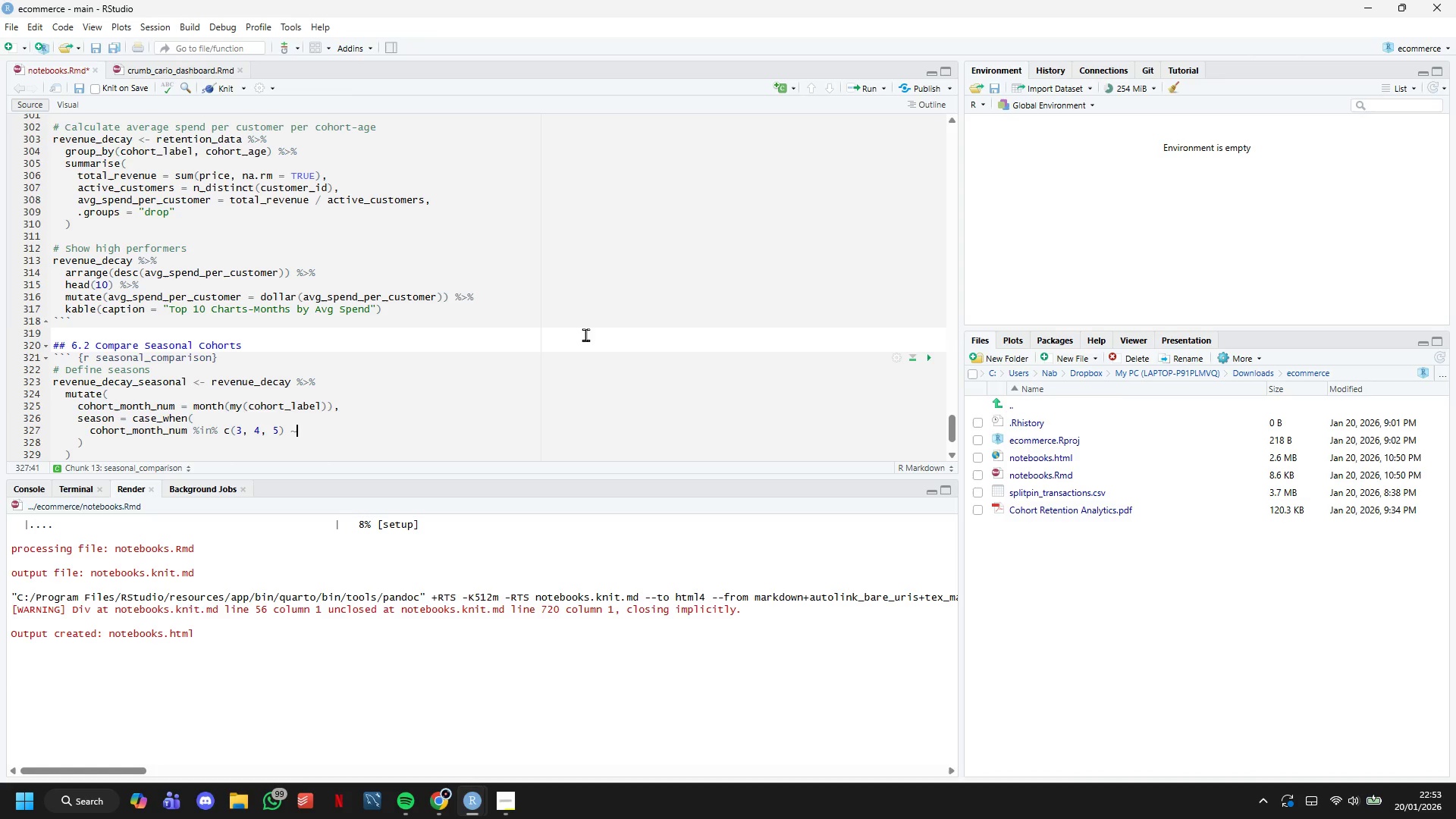 
key(Space)
 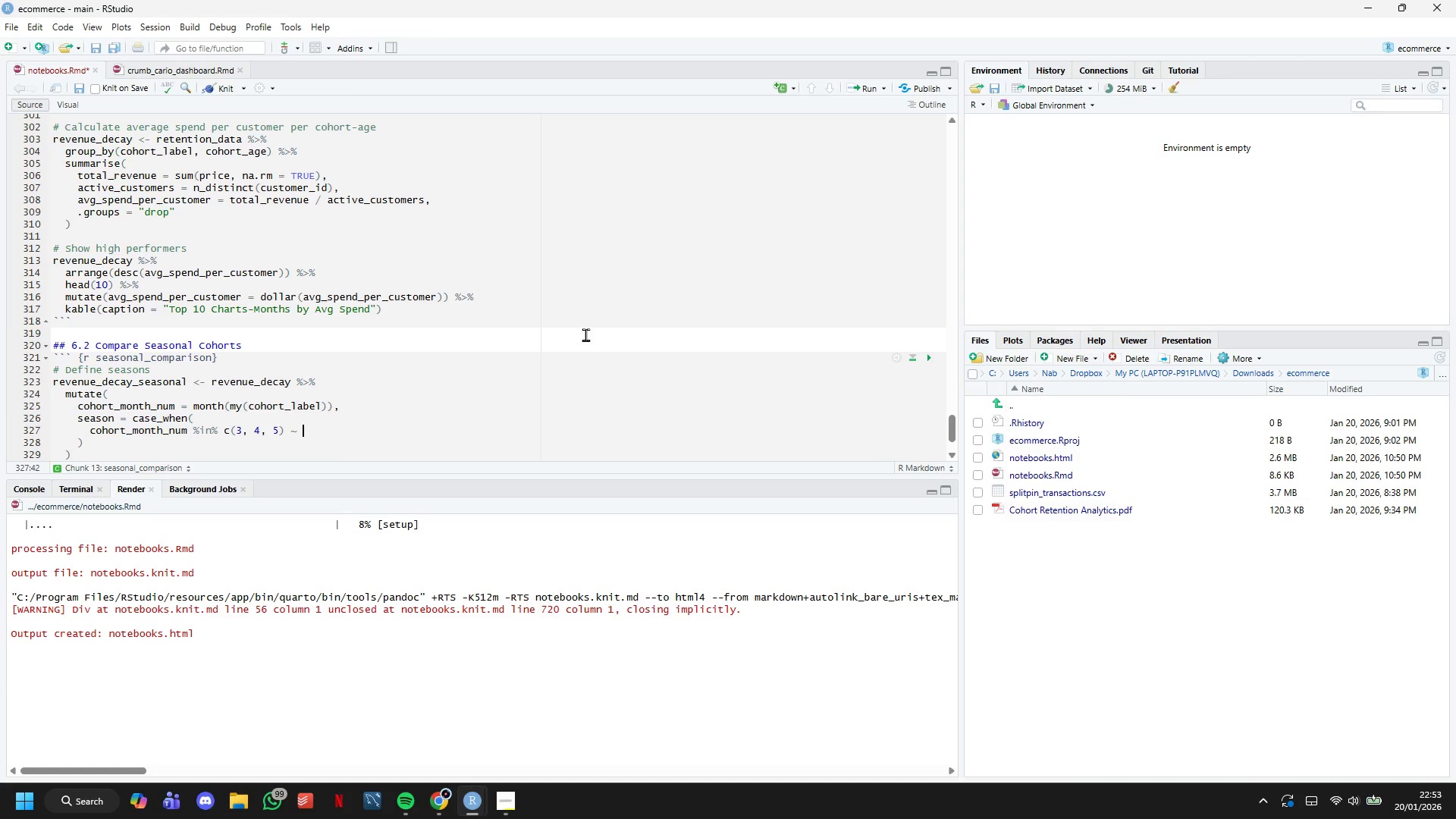 
key(Shift+Quote)
 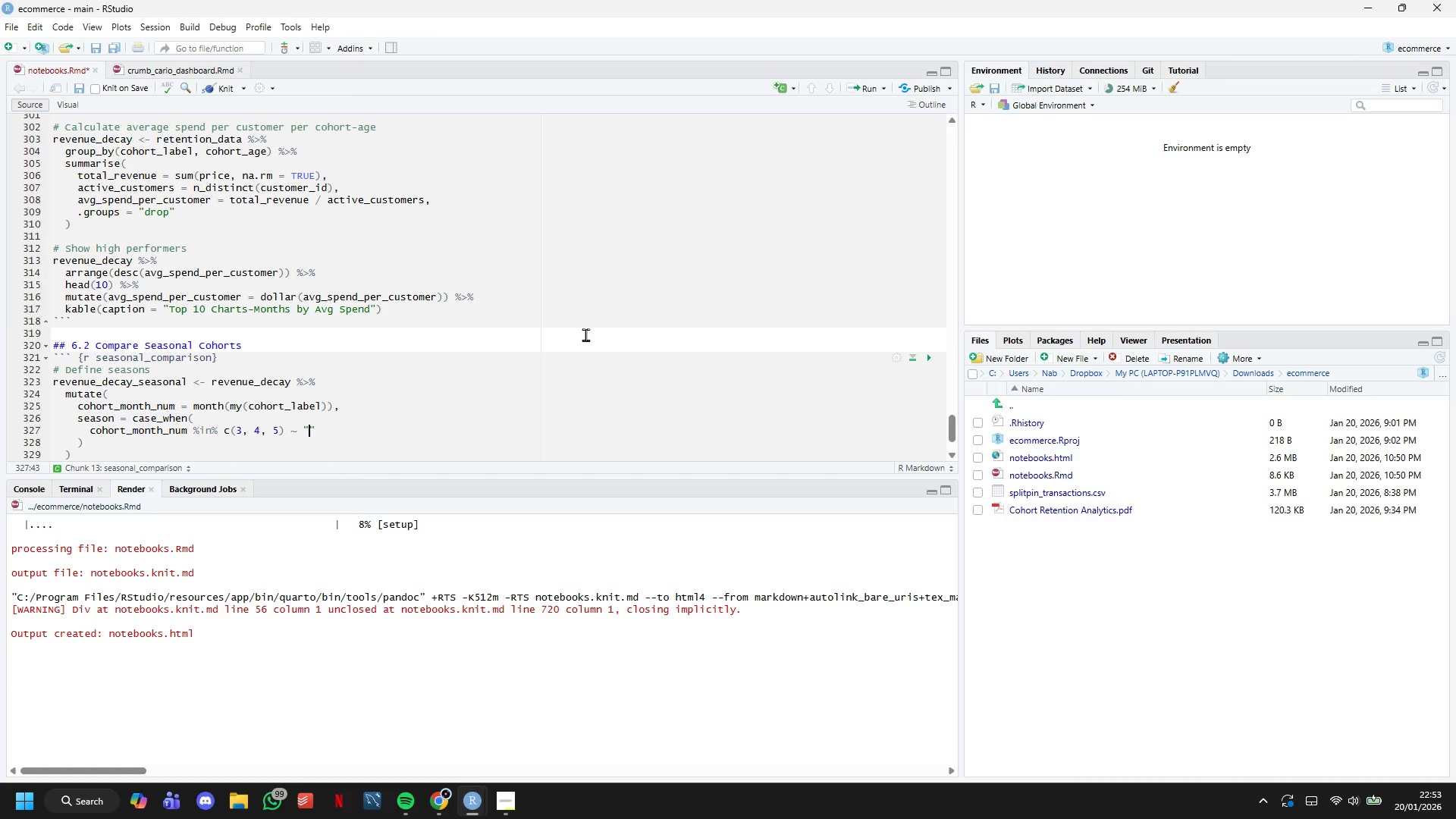 
type(Spring)
 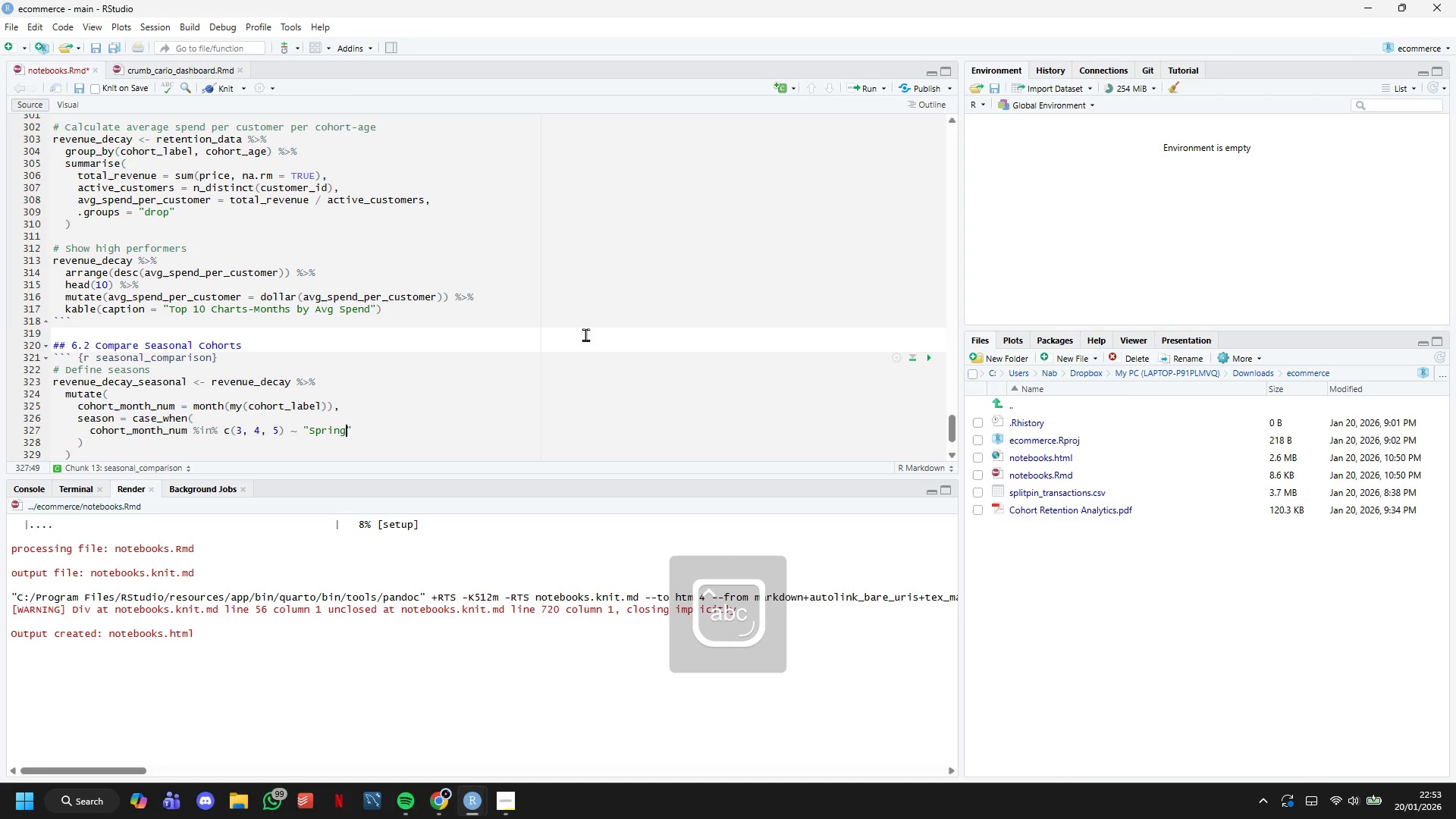 
key(ArrowRight)
 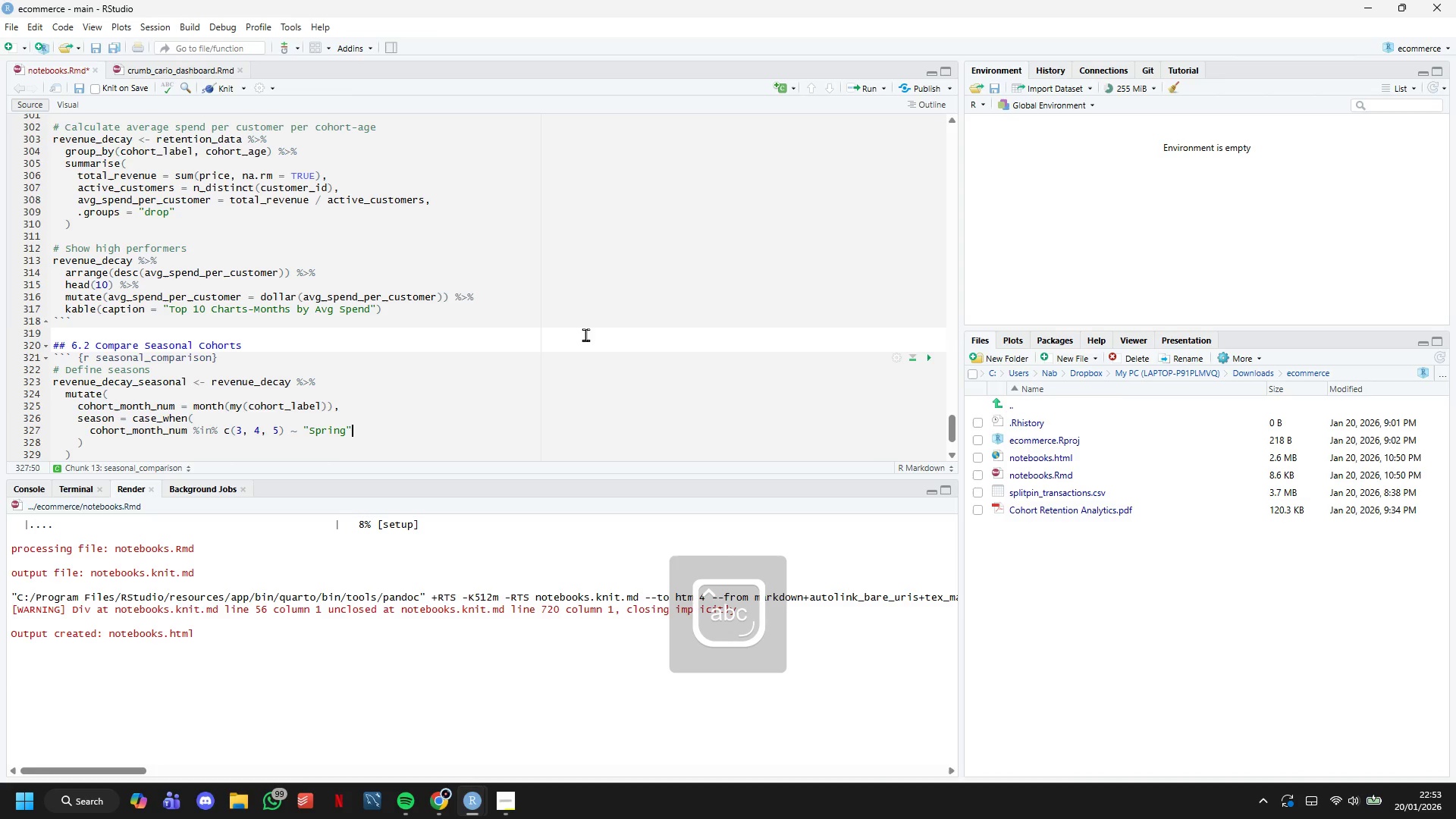 
key(Comma)
 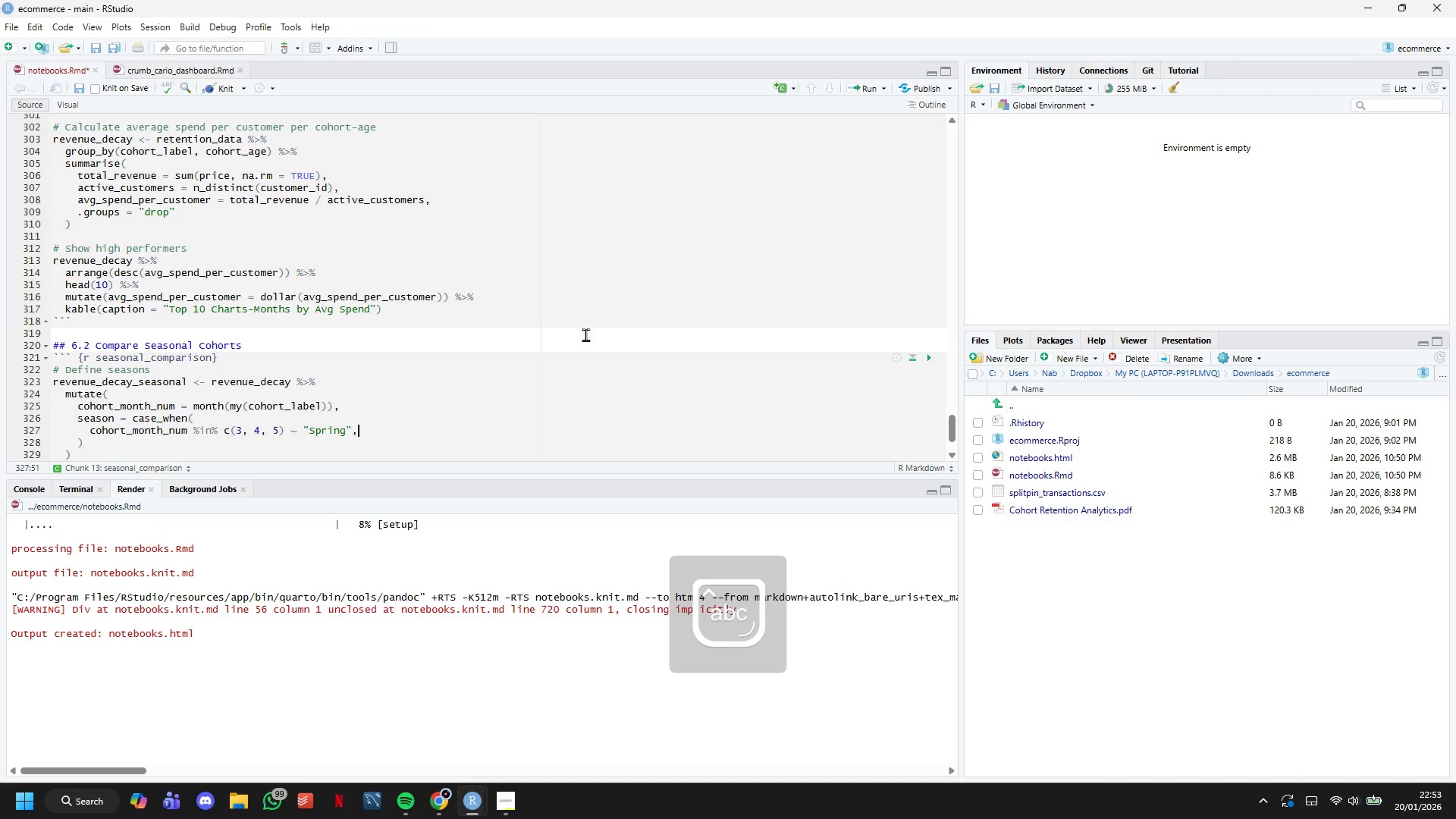 
key(Enter)
 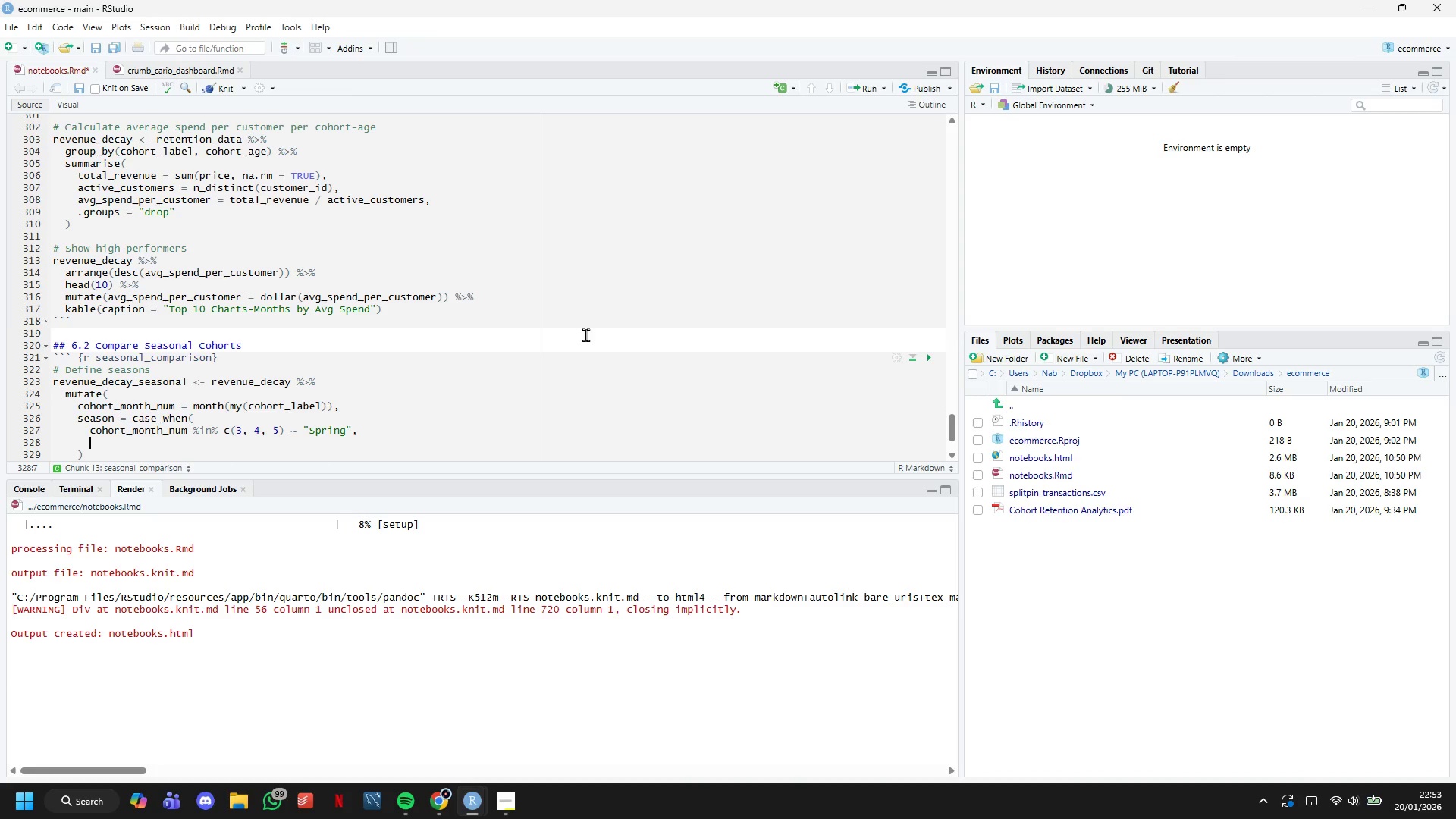 
scroll: coordinate [530, 348], scroll_direction: down, amount: 2.0
 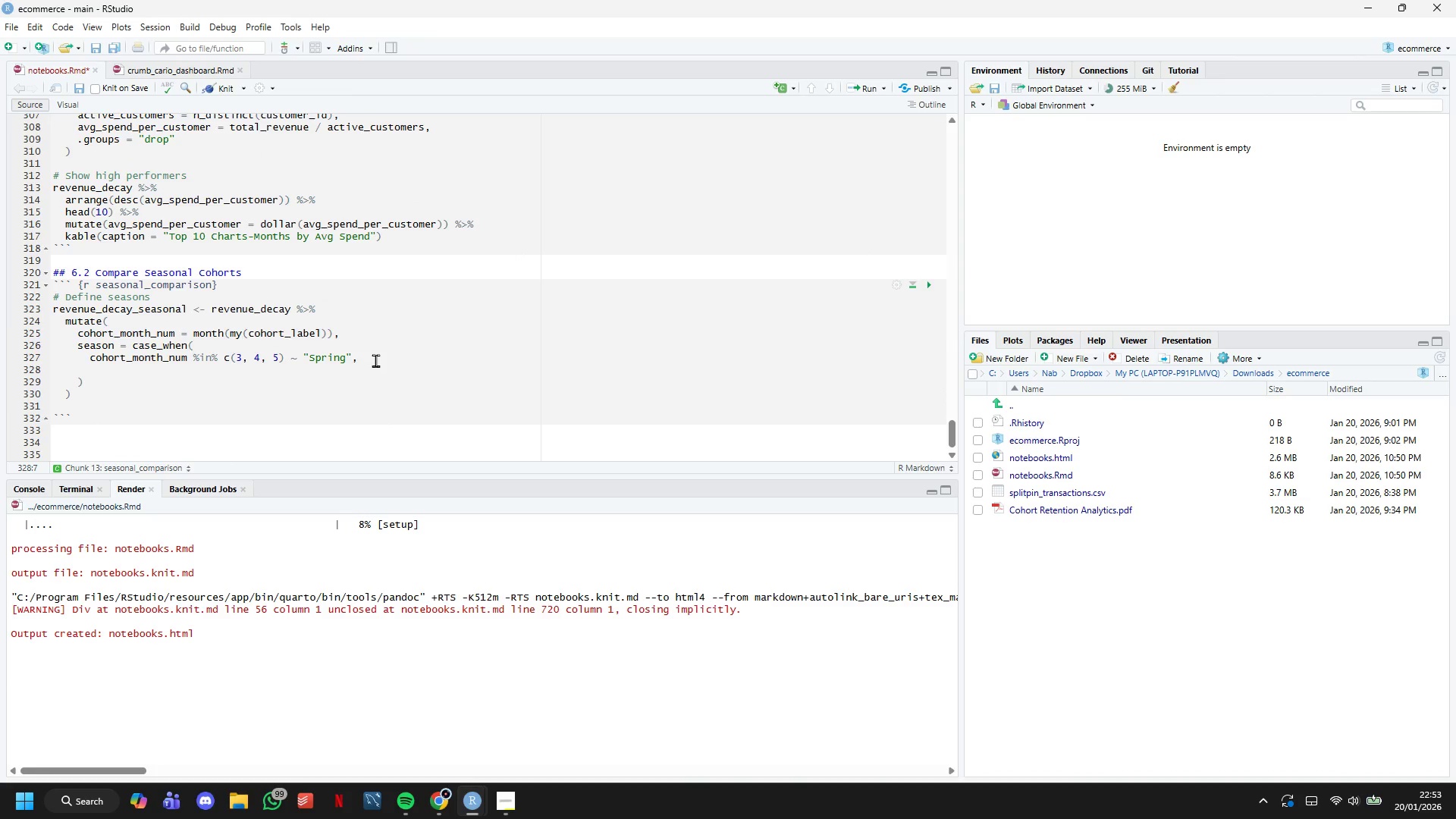 
left_click_drag(start_coordinate=[374, 359], to_coordinate=[92, 353])
 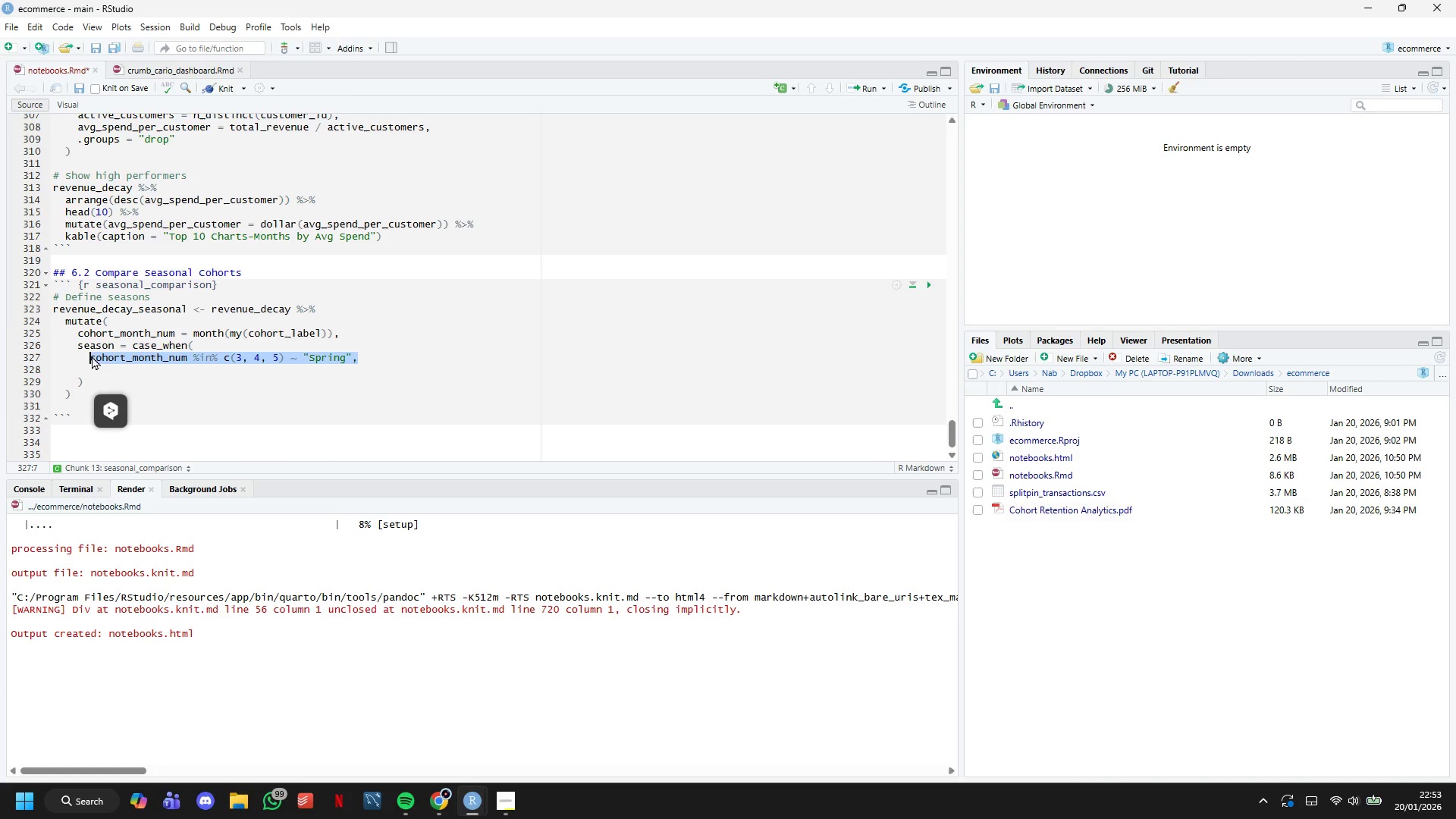 
key(Control+C)
 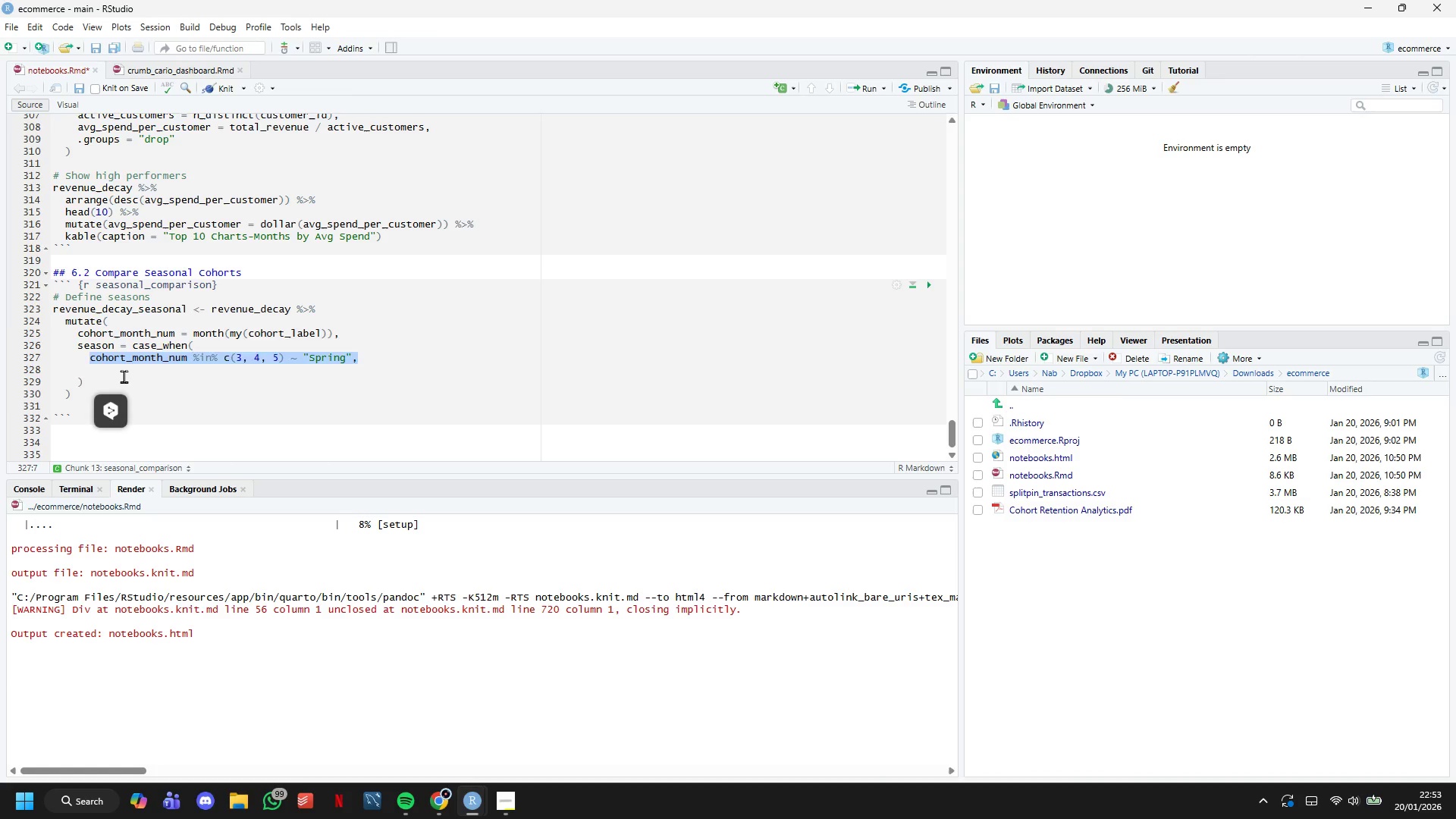 
left_click([124, 376])
 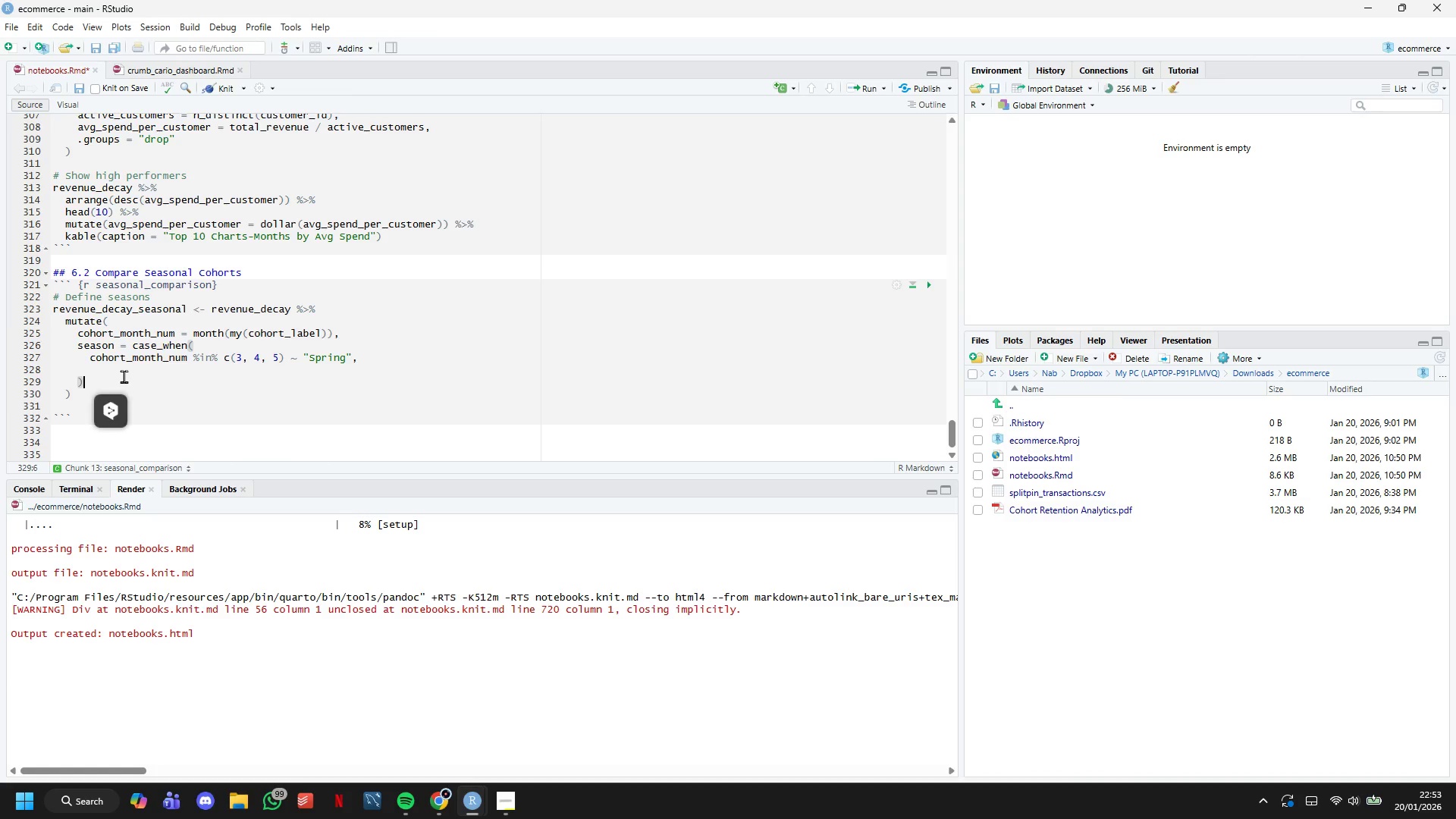 
key(Control+ControlLeft)
 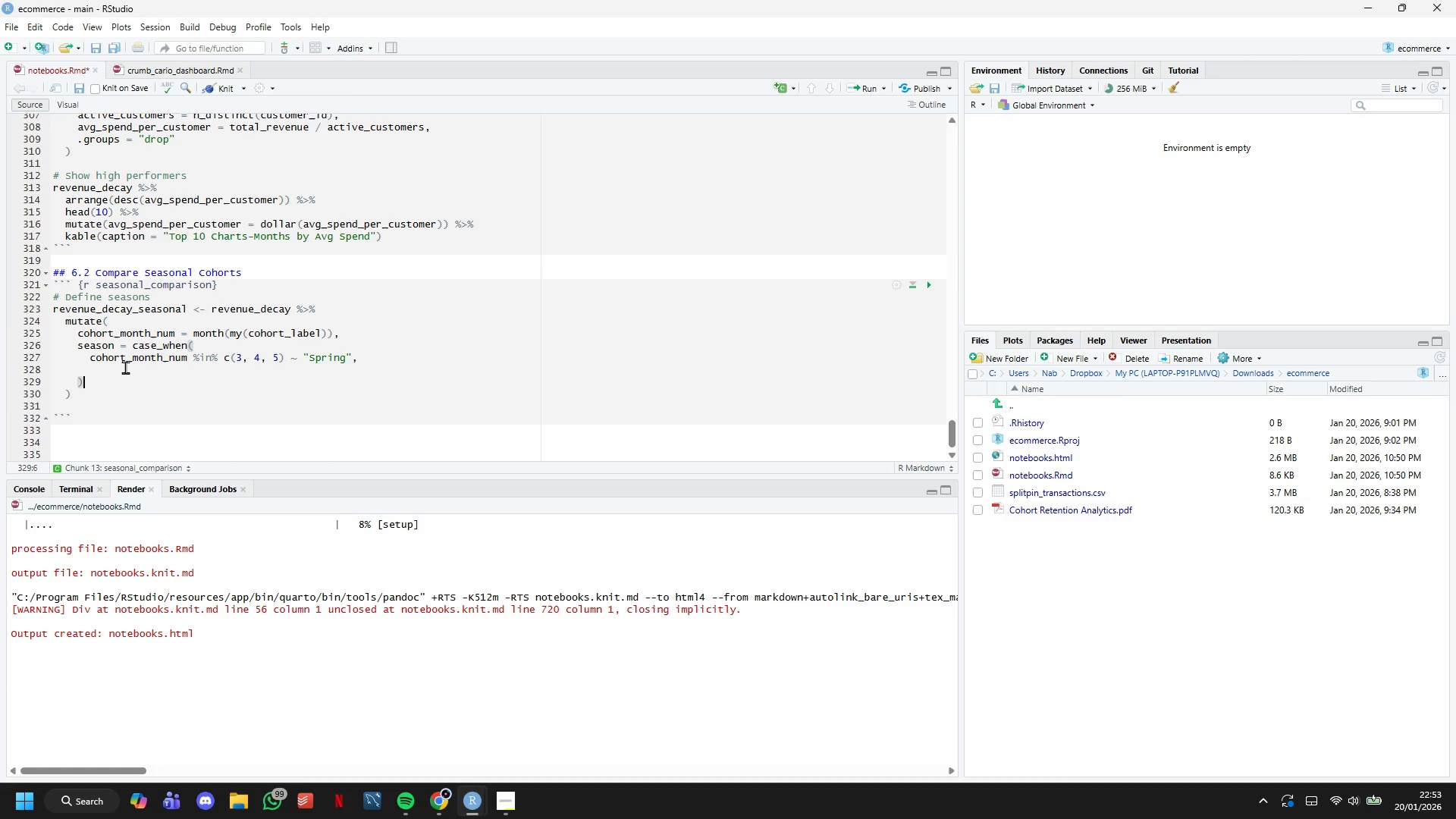 
left_click([125, 367])
 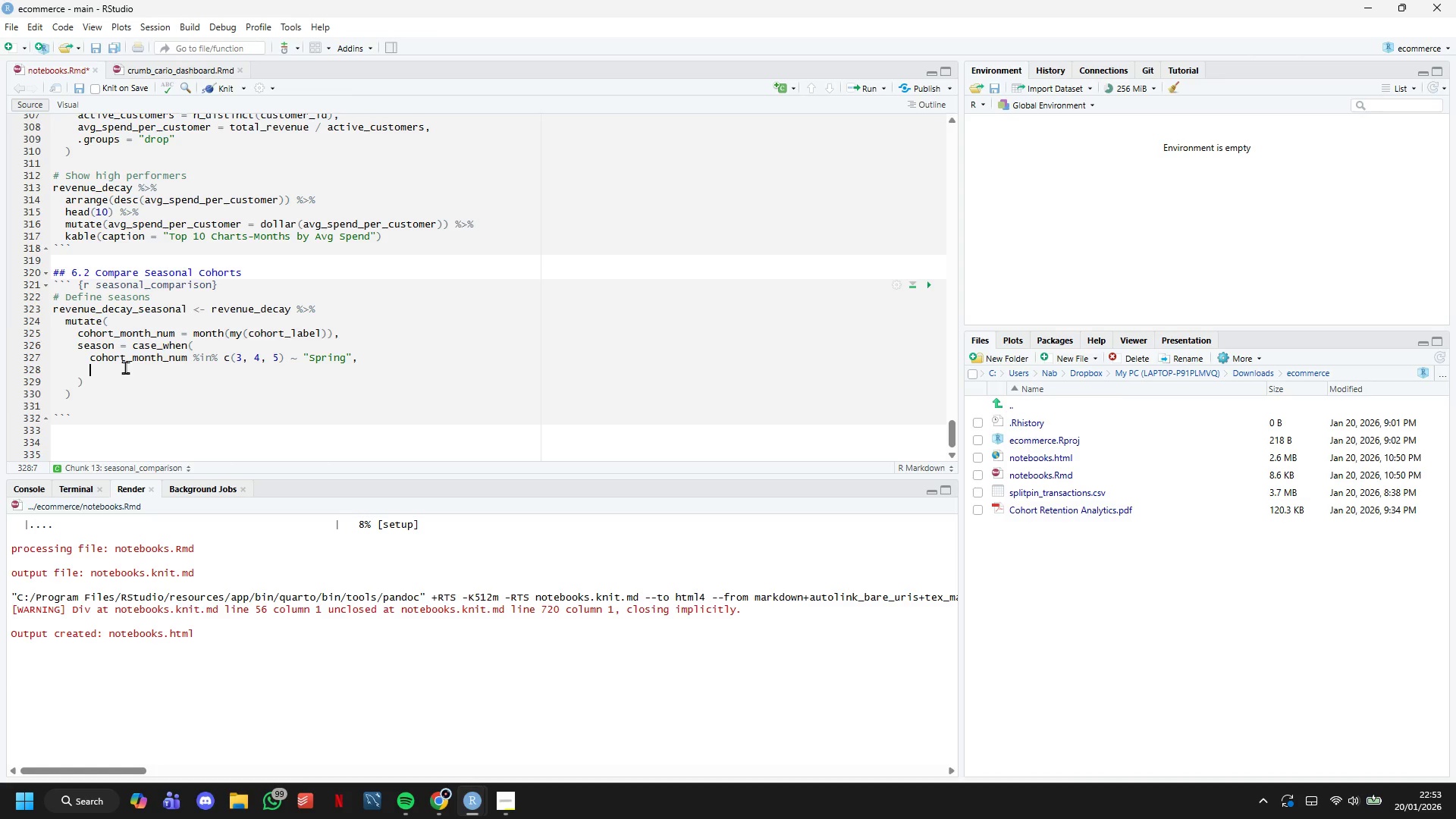 
key(Control+V)
 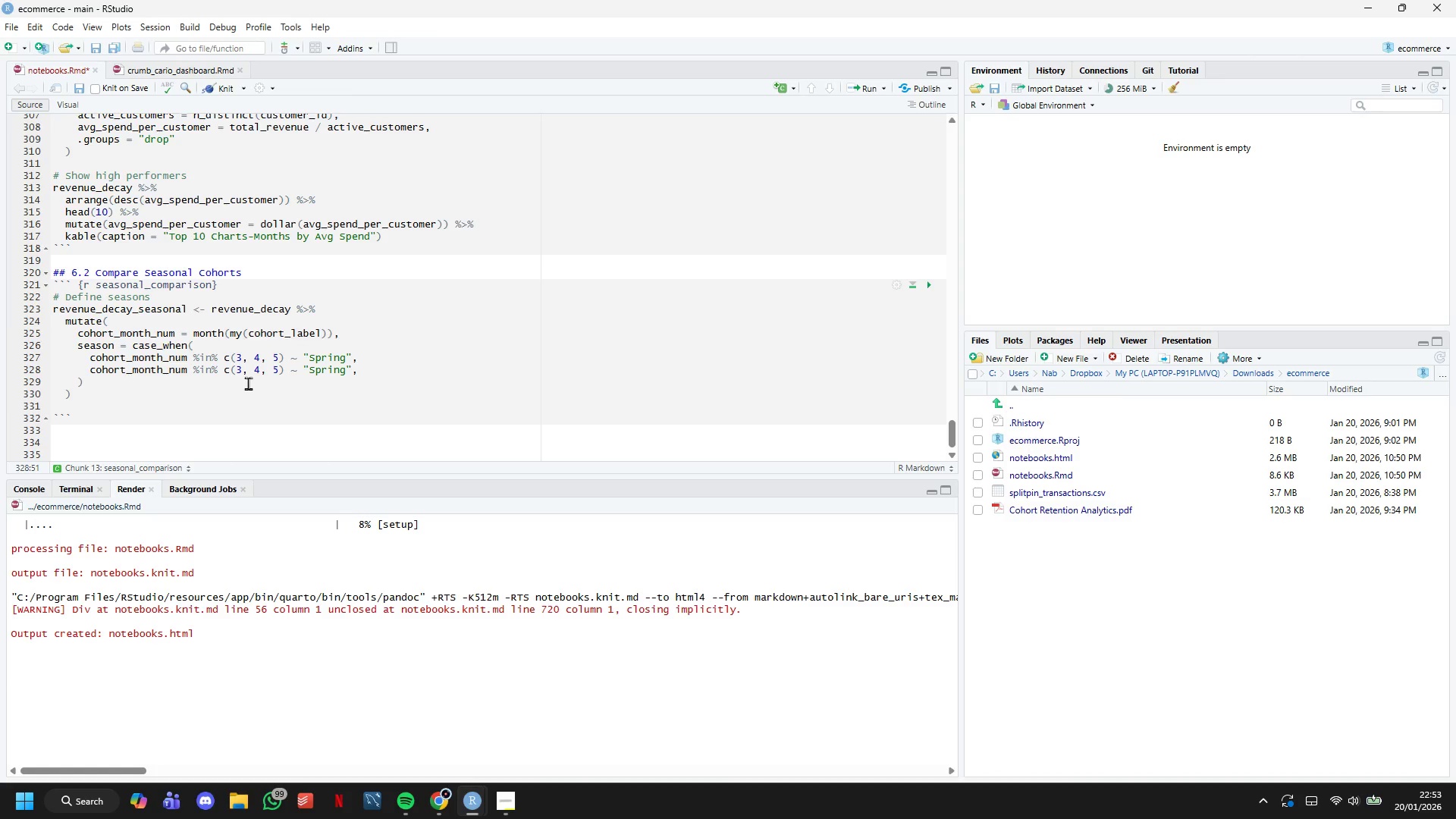 
left_click([241, 366])
 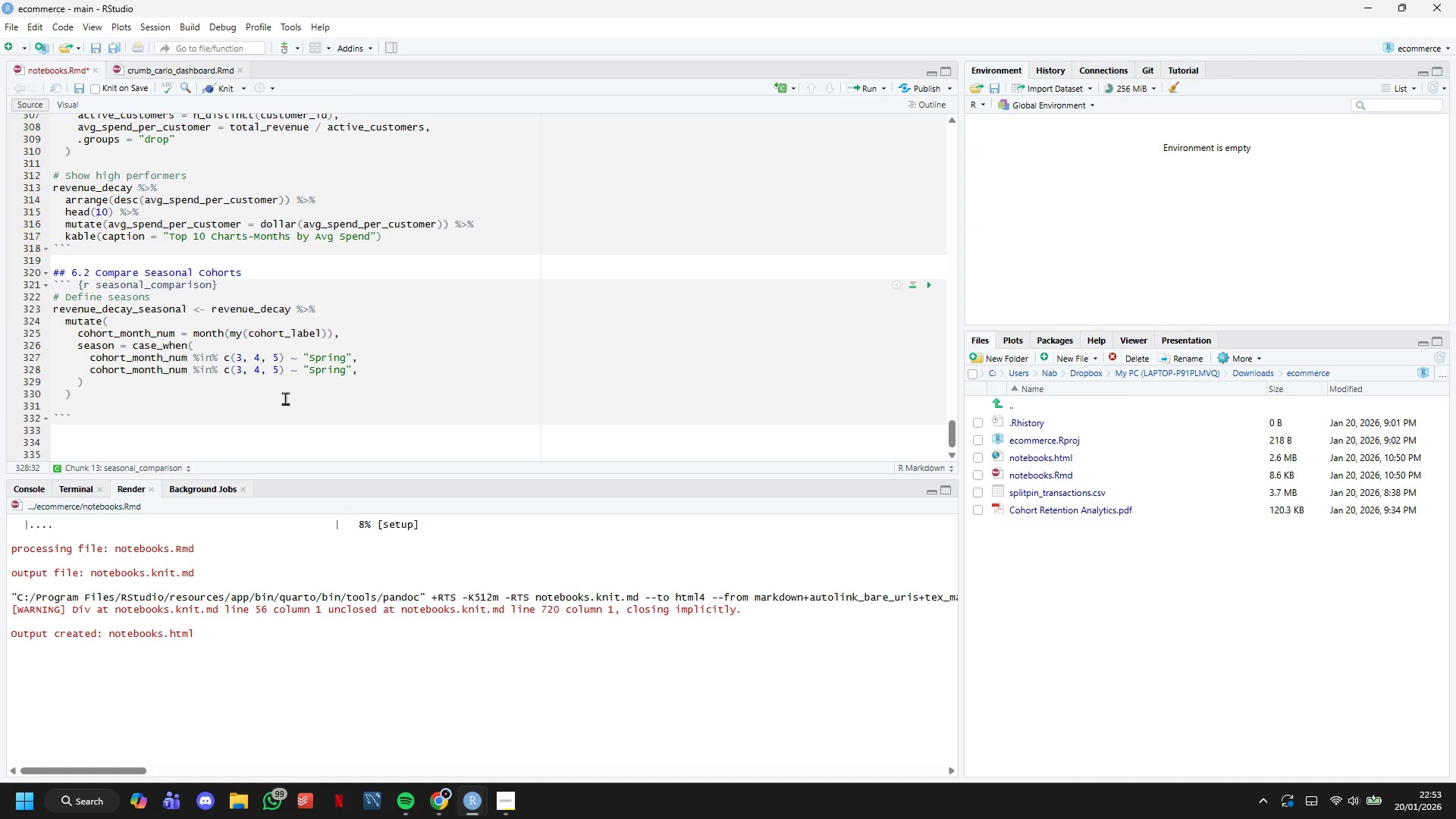 
key(ArrowLeft)
 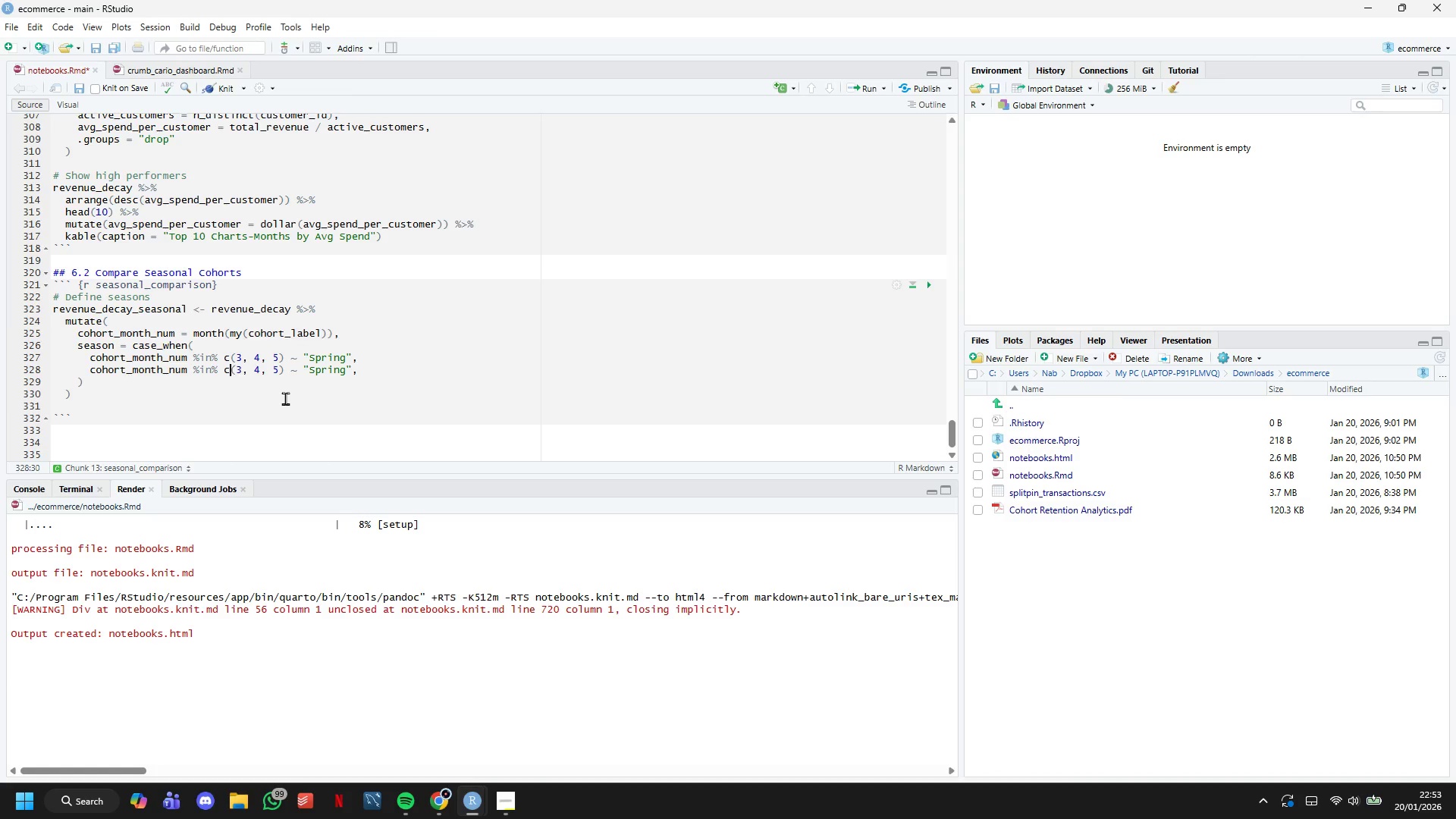 
key(ArrowLeft)
 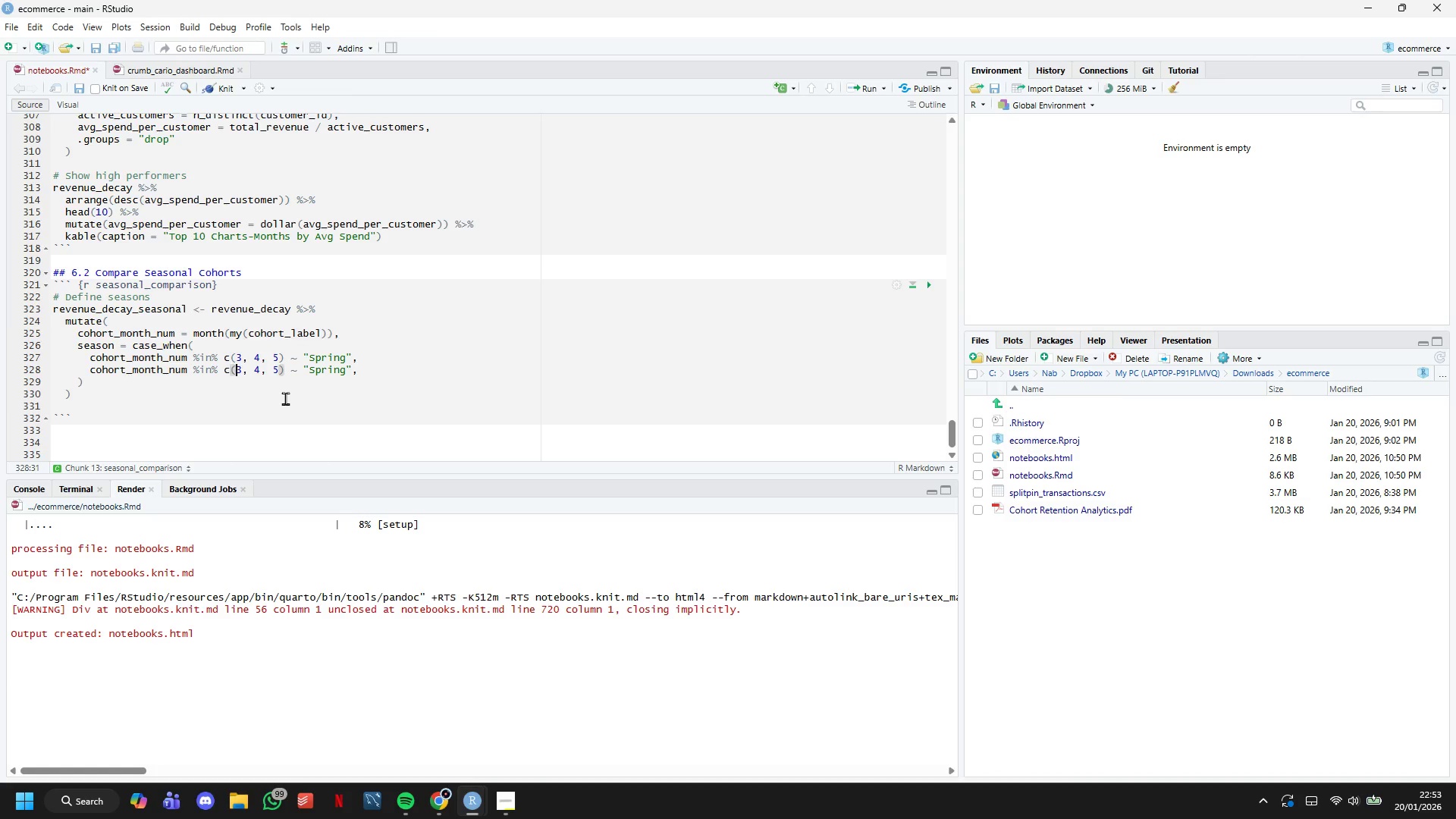 
key(ArrowRight)
 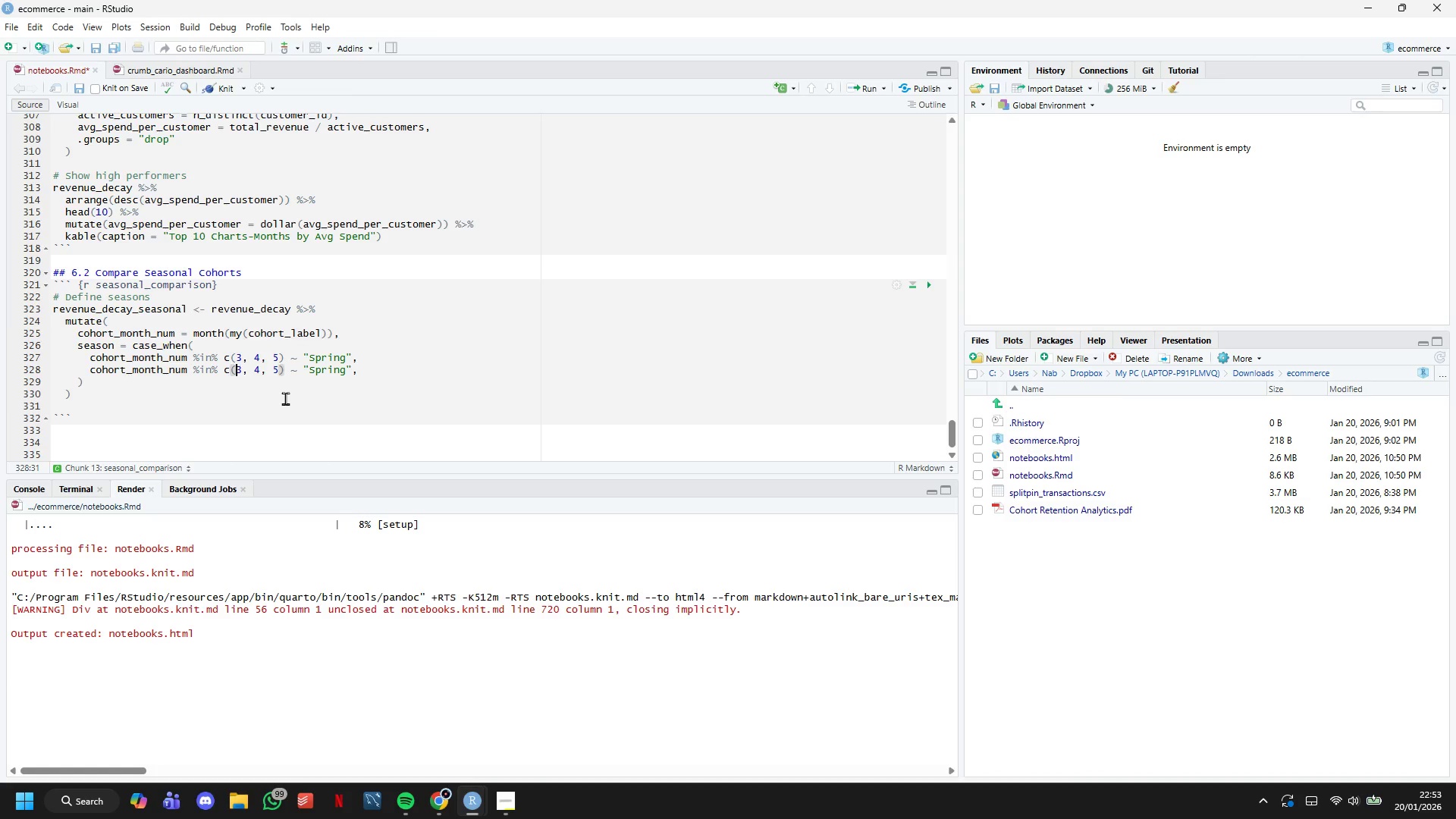 
key(ArrowRight)
 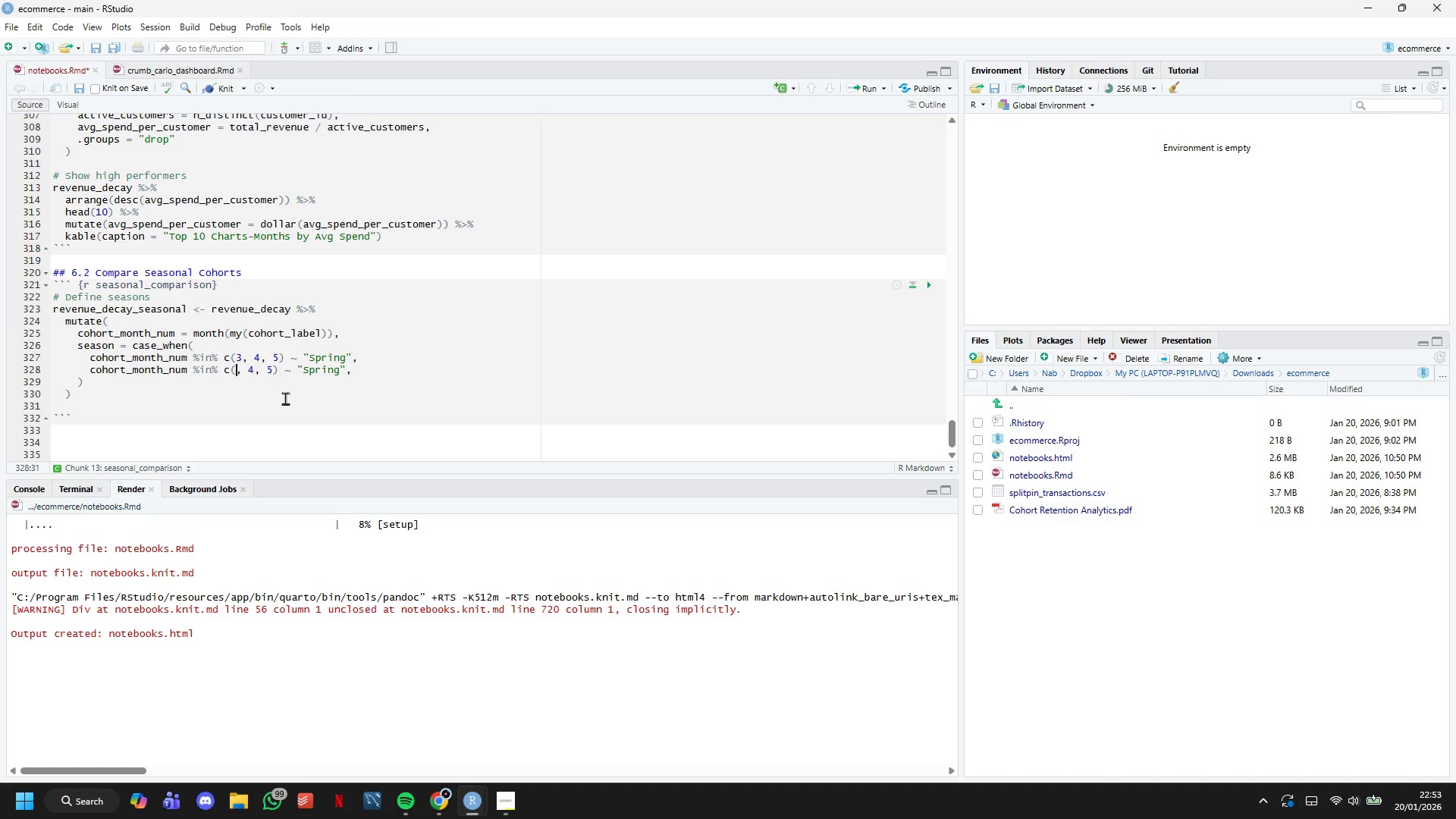 
key(Backspace)
 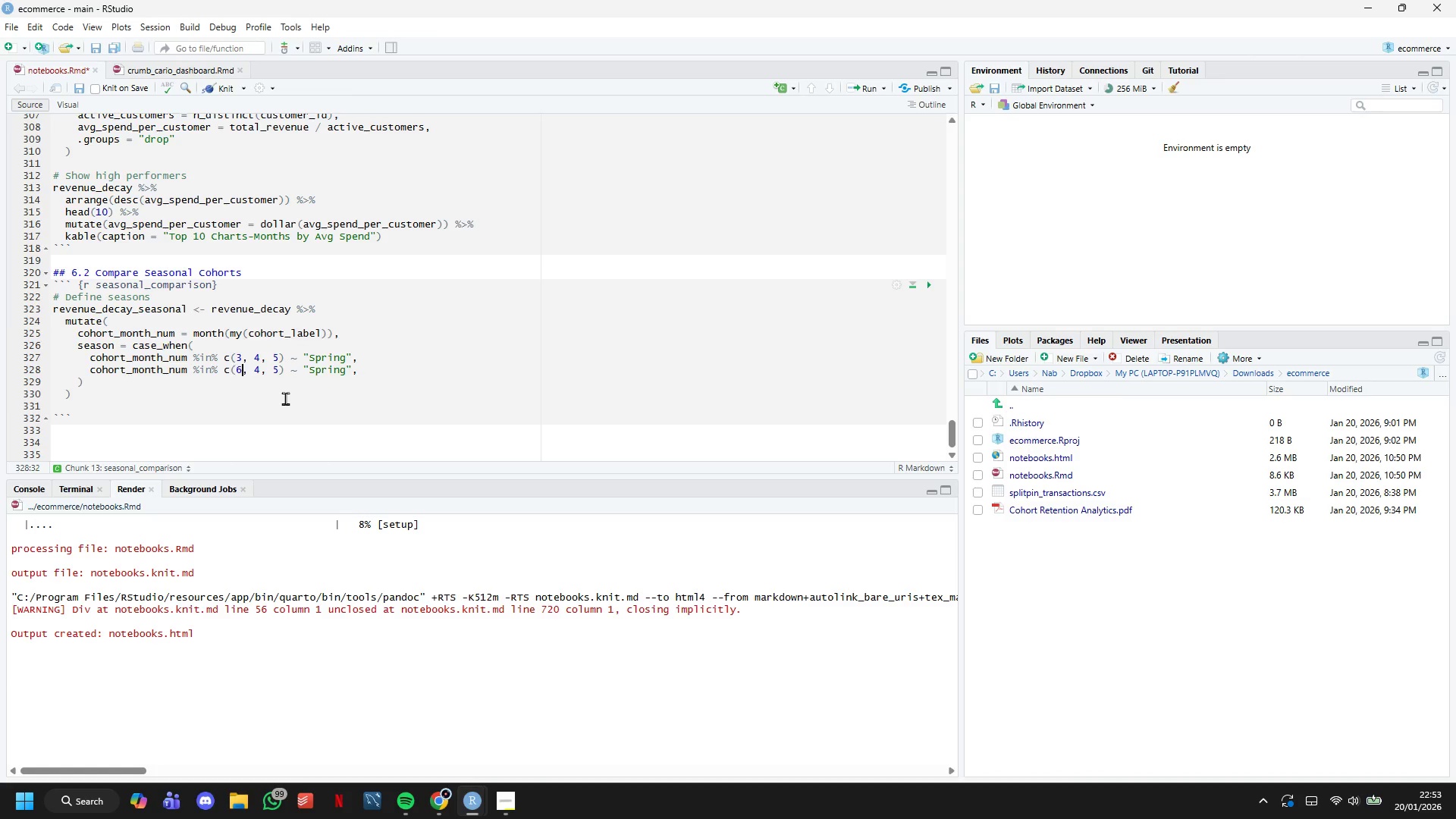 
key(6)
 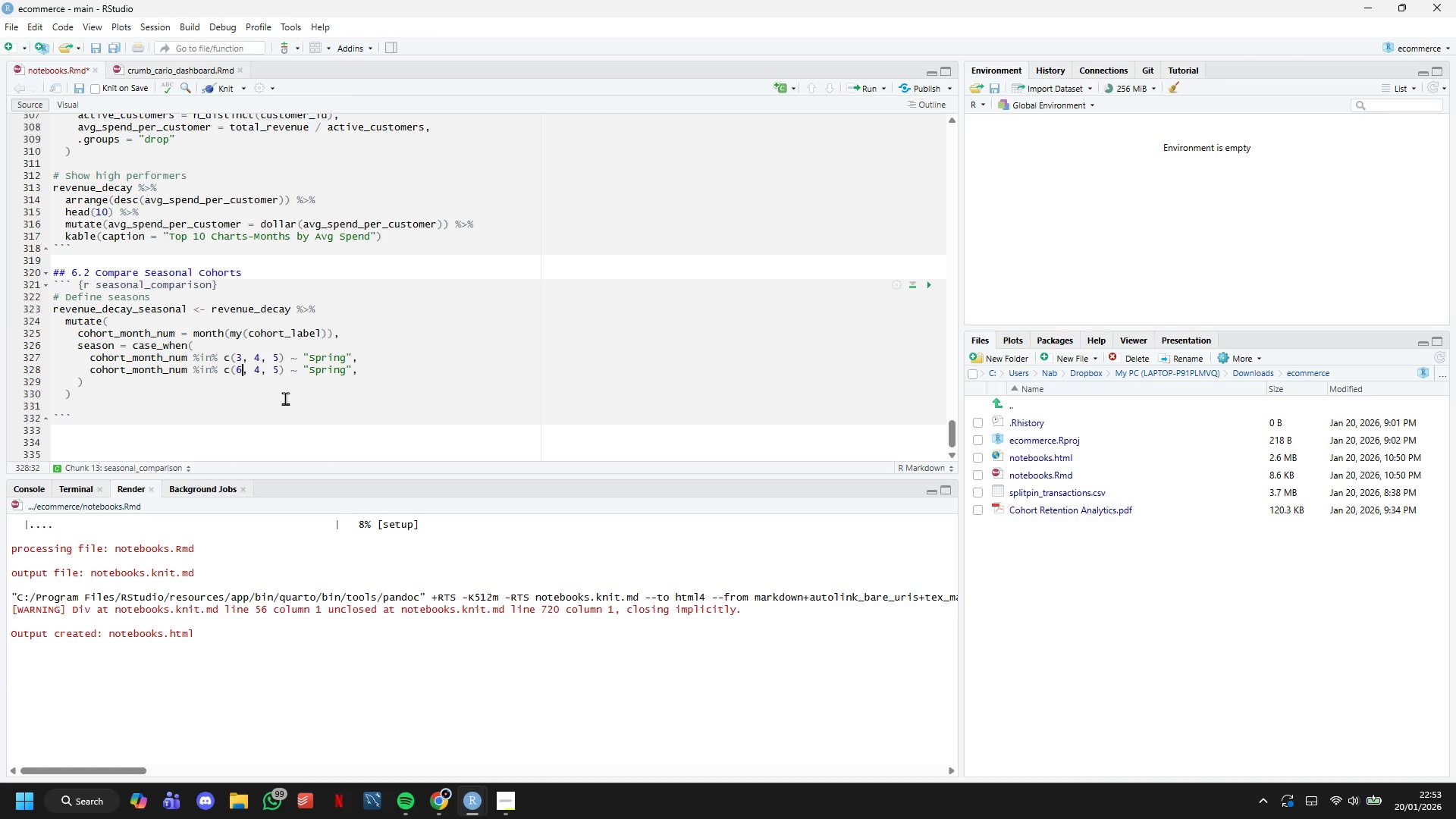 
key(ArrowRight)
 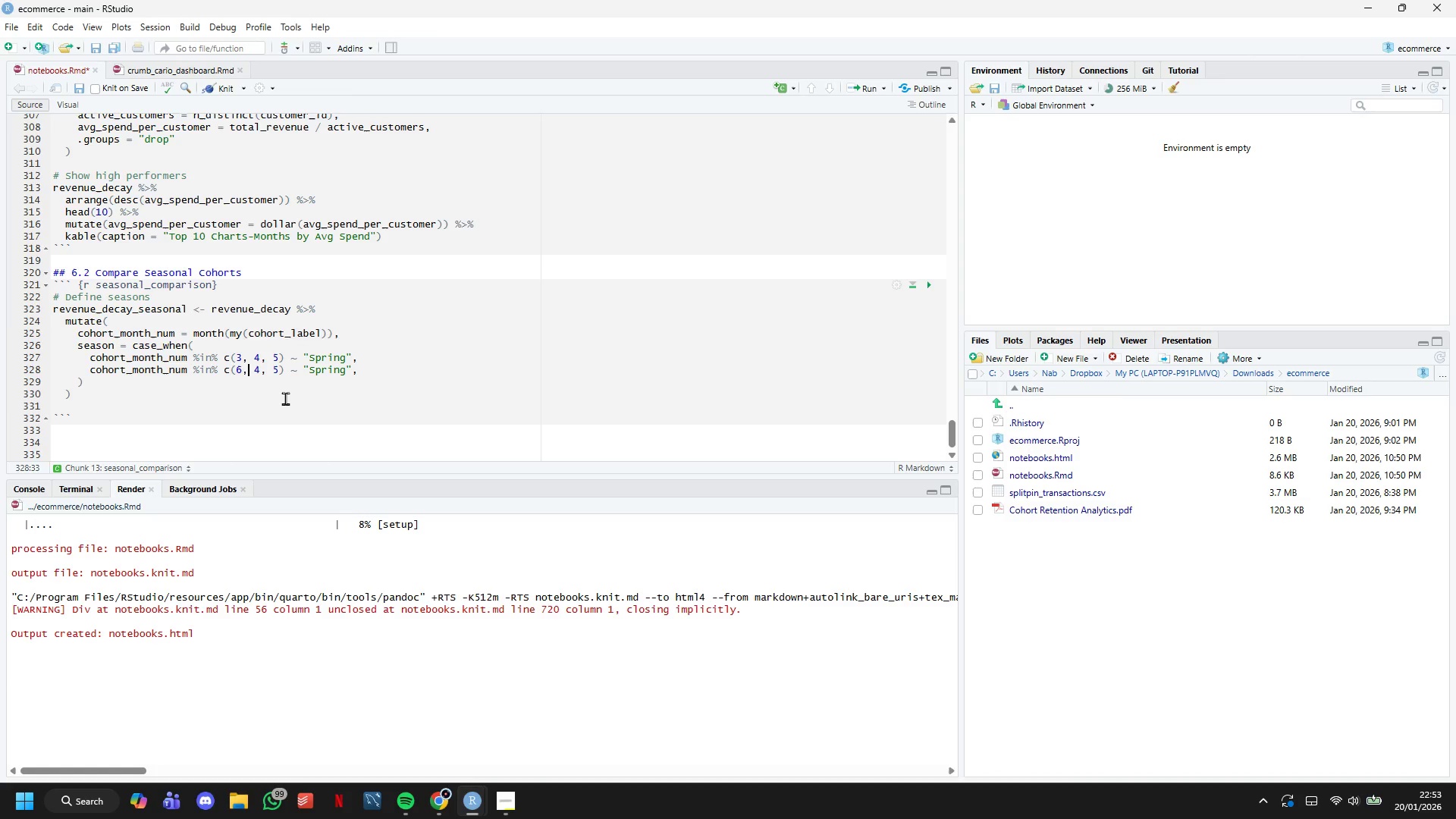 
key(ArrowRight)
 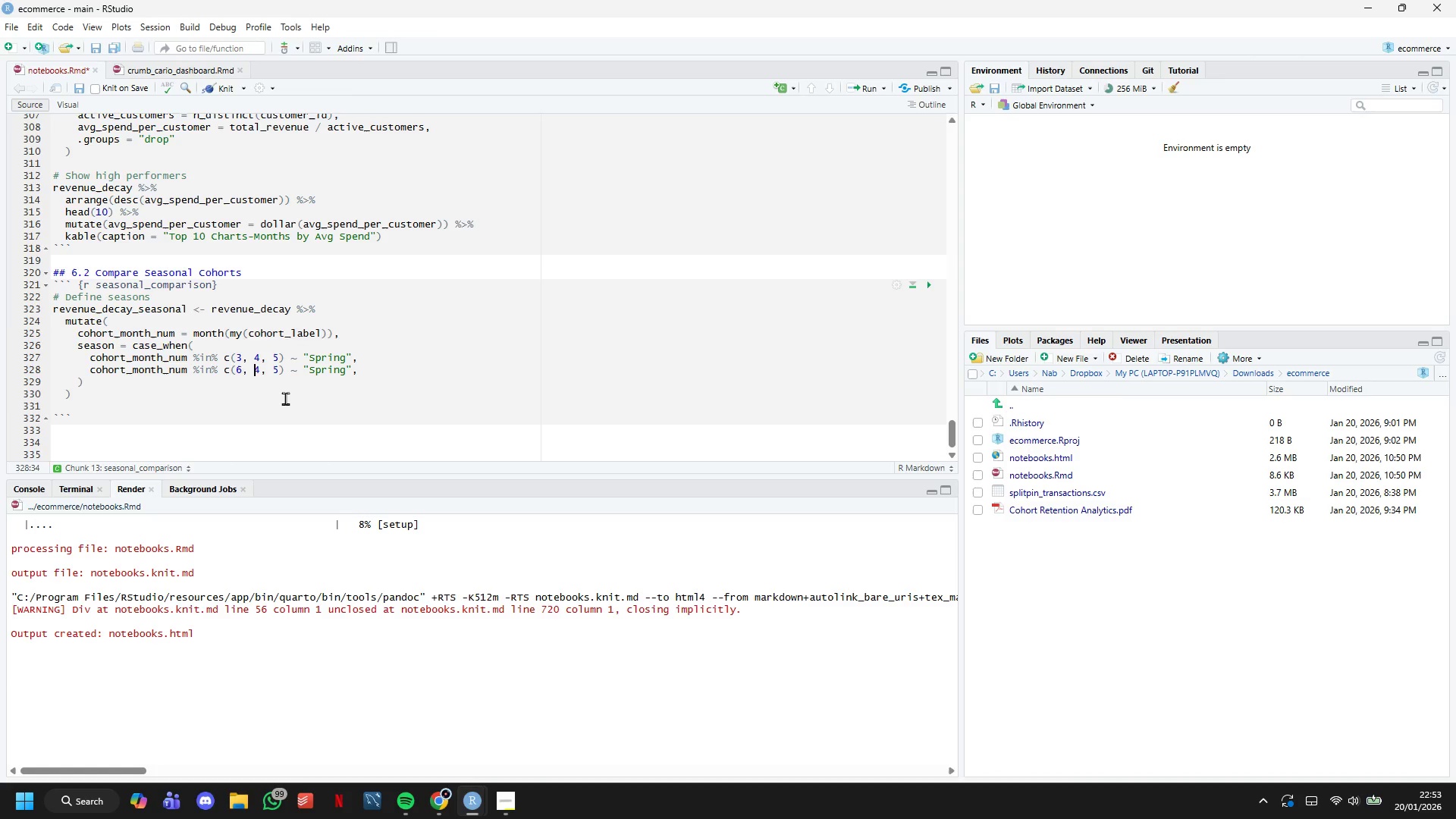 
key(ArrowRight)
 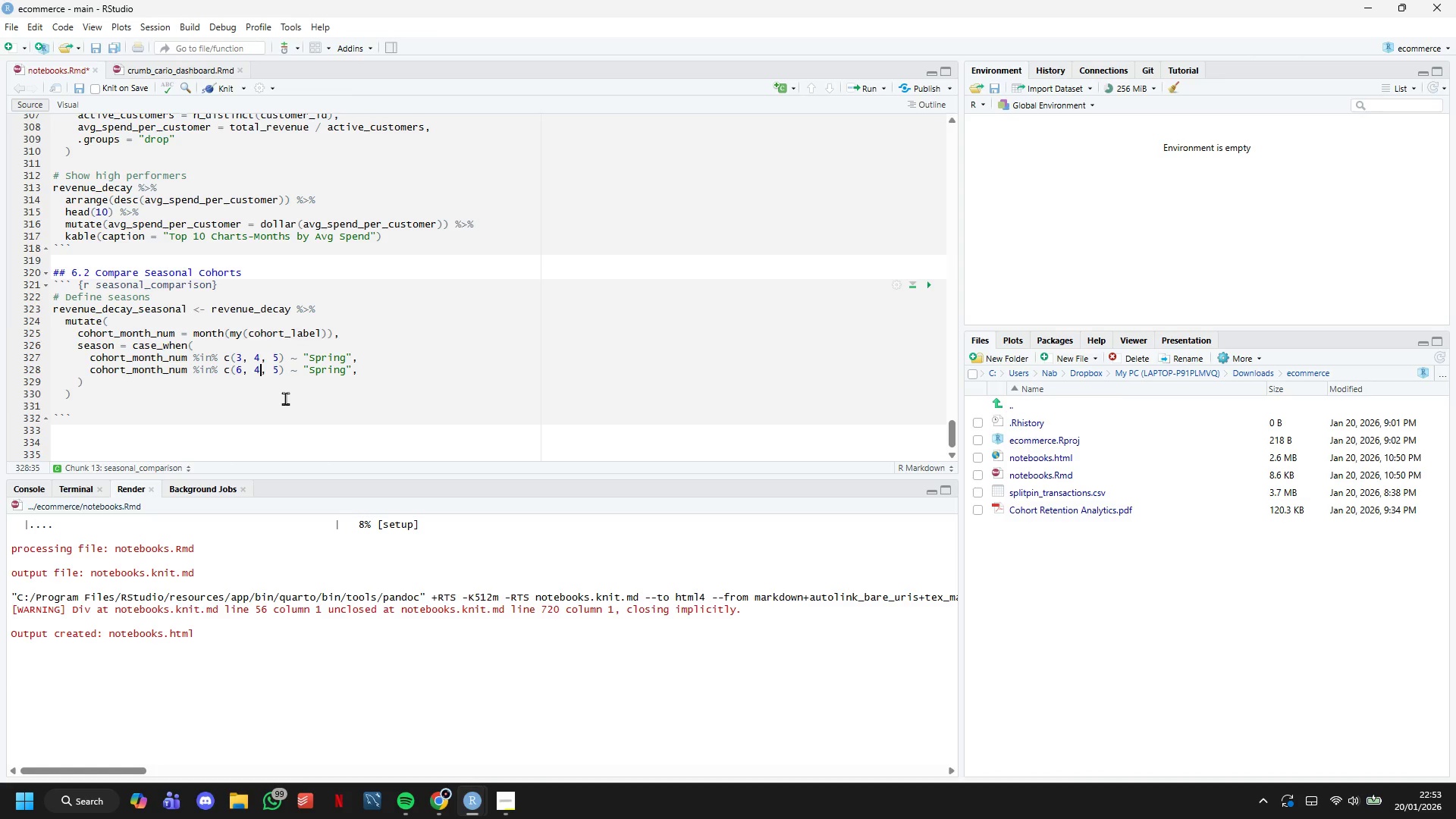 
key(Backspace)
 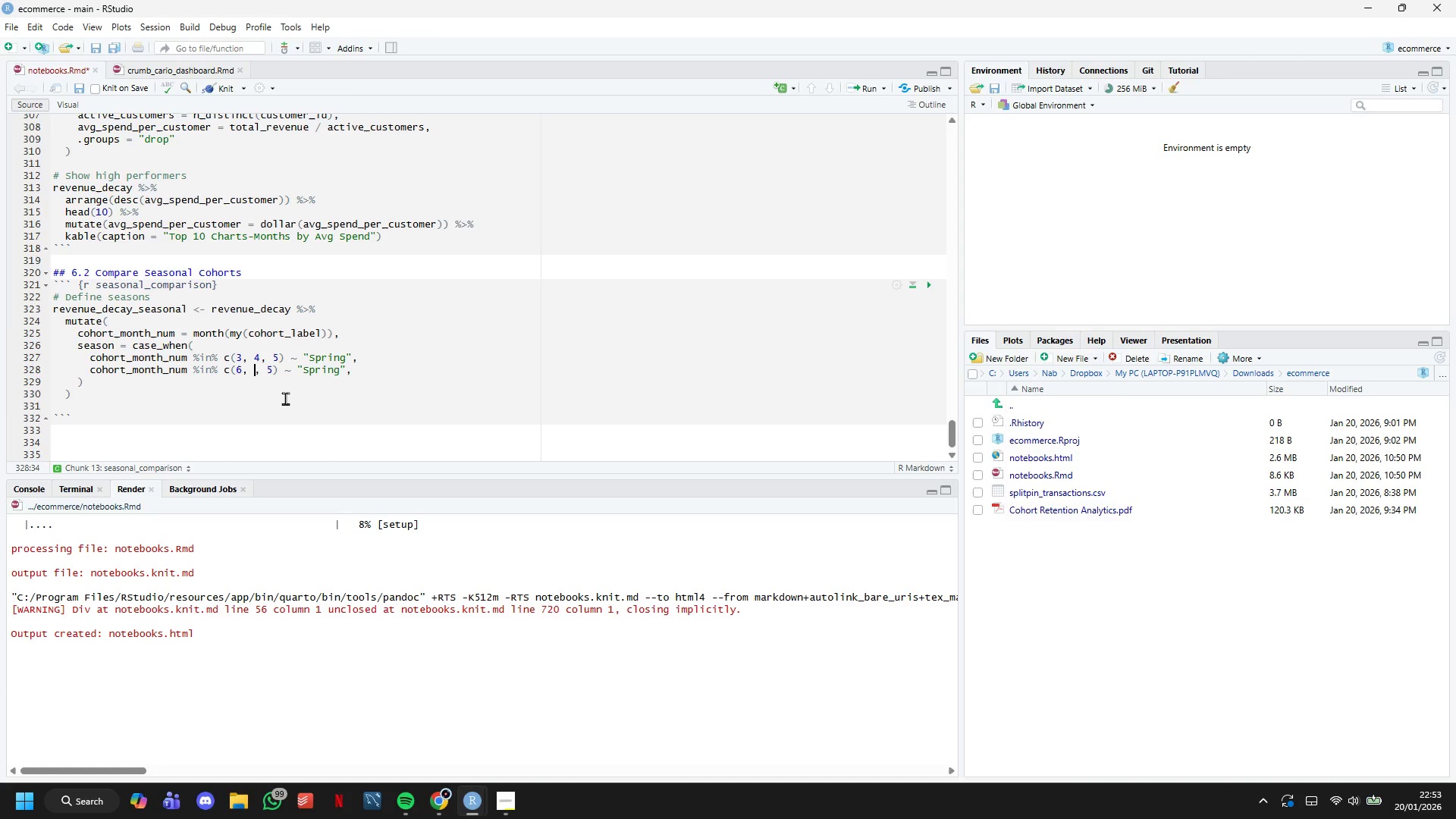 
key(7)
 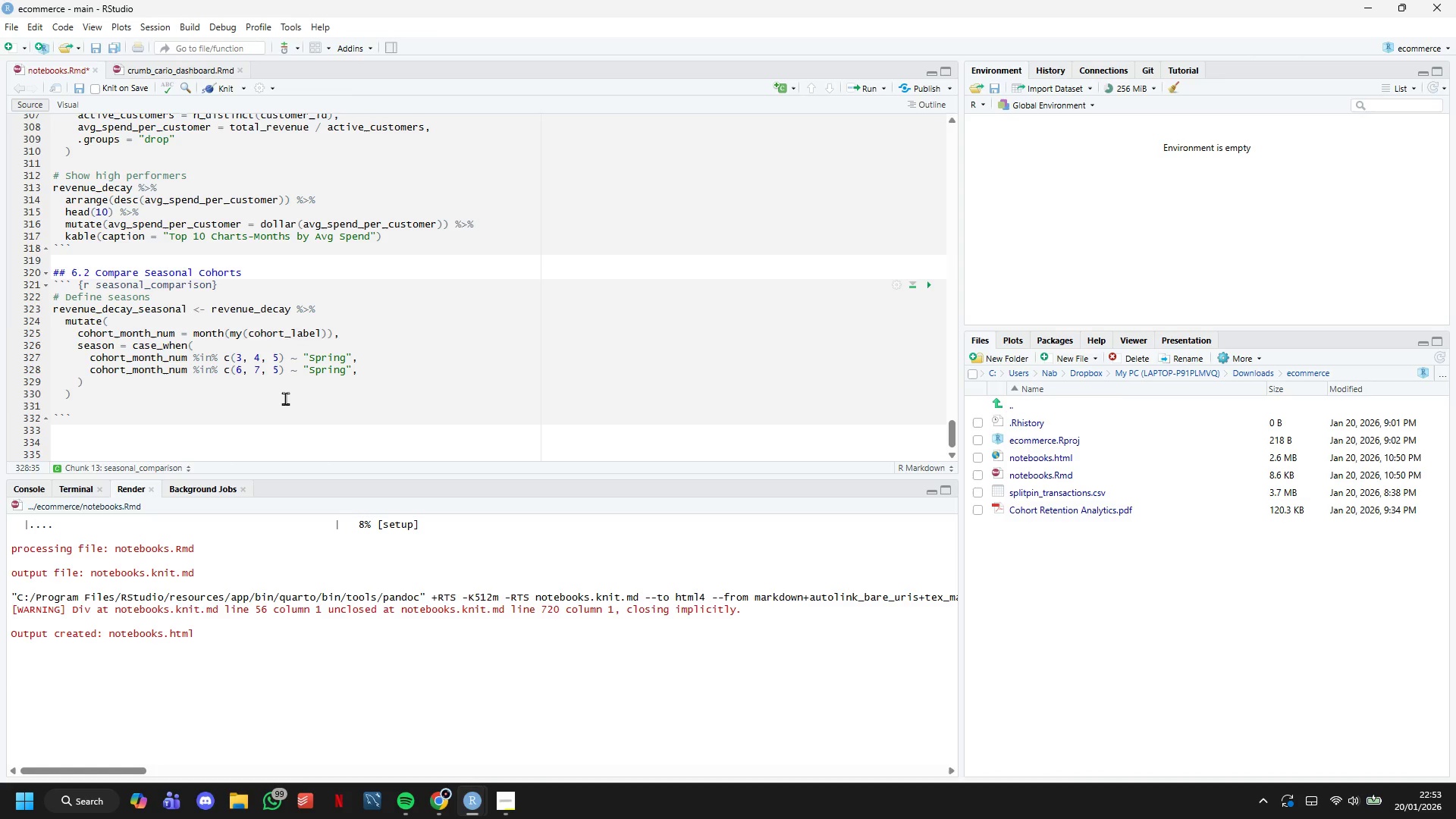 
key(ArrowRight)
 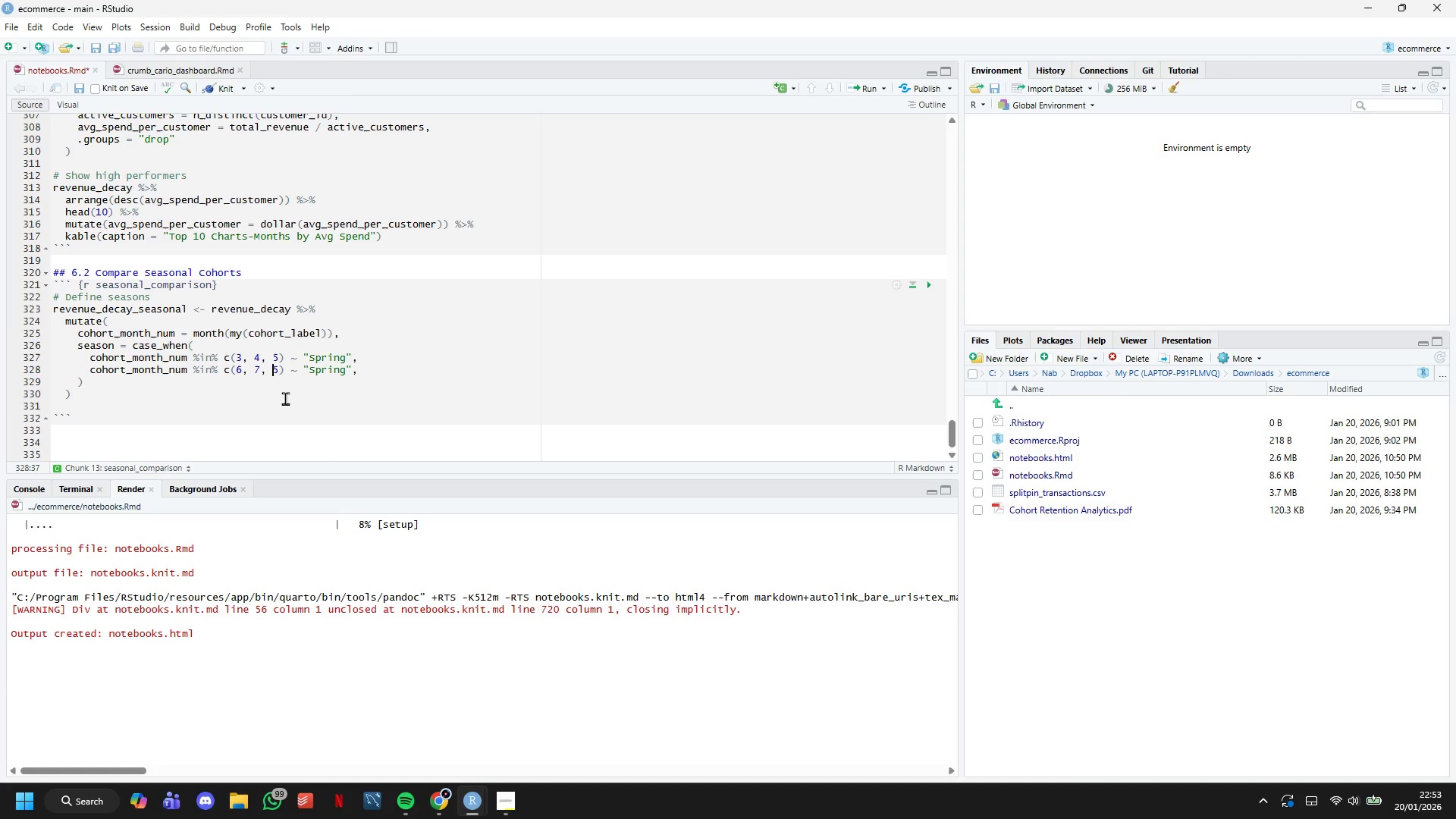 
key(ArrowRight)
 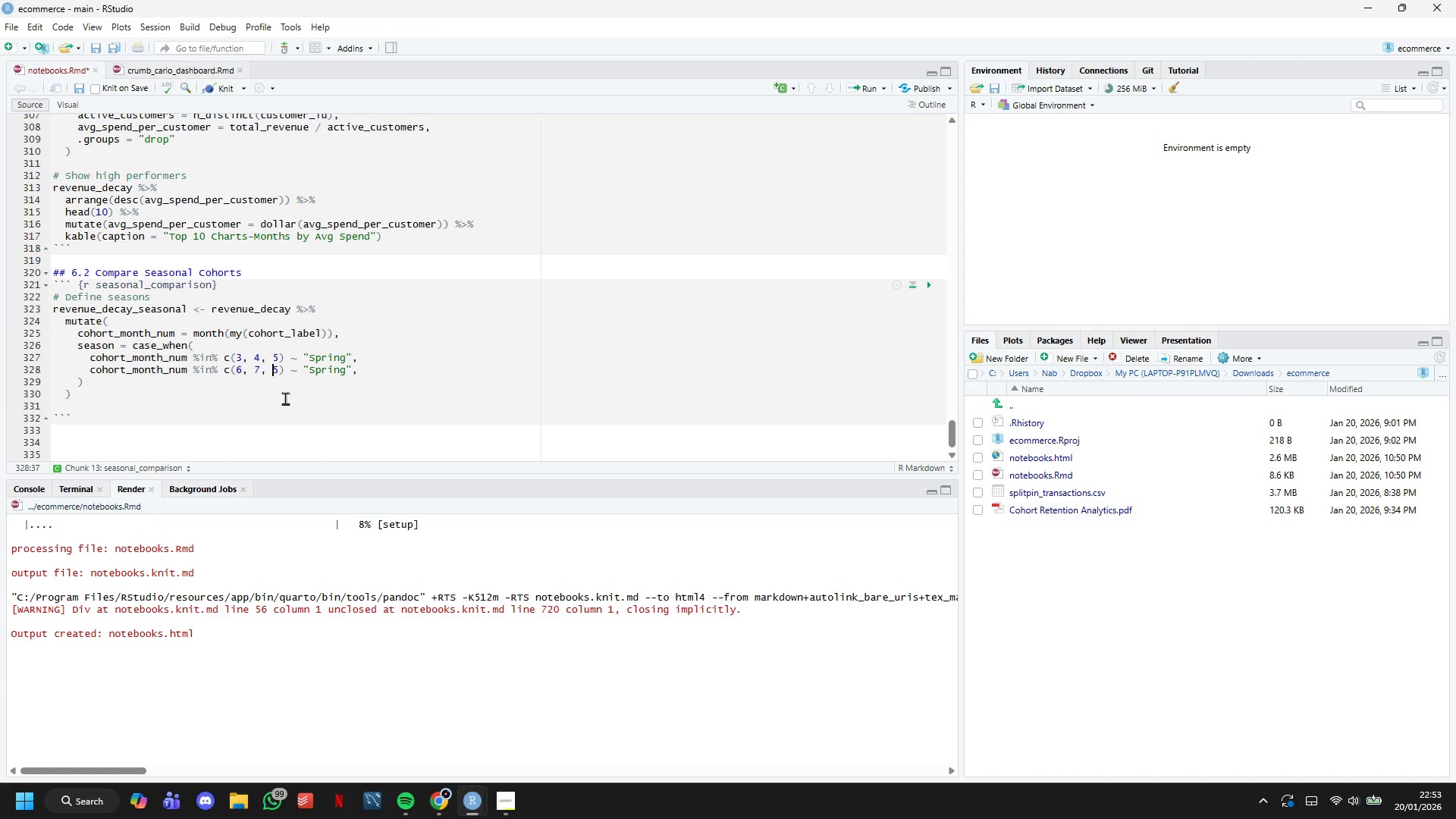 
key(ArrowRight)
 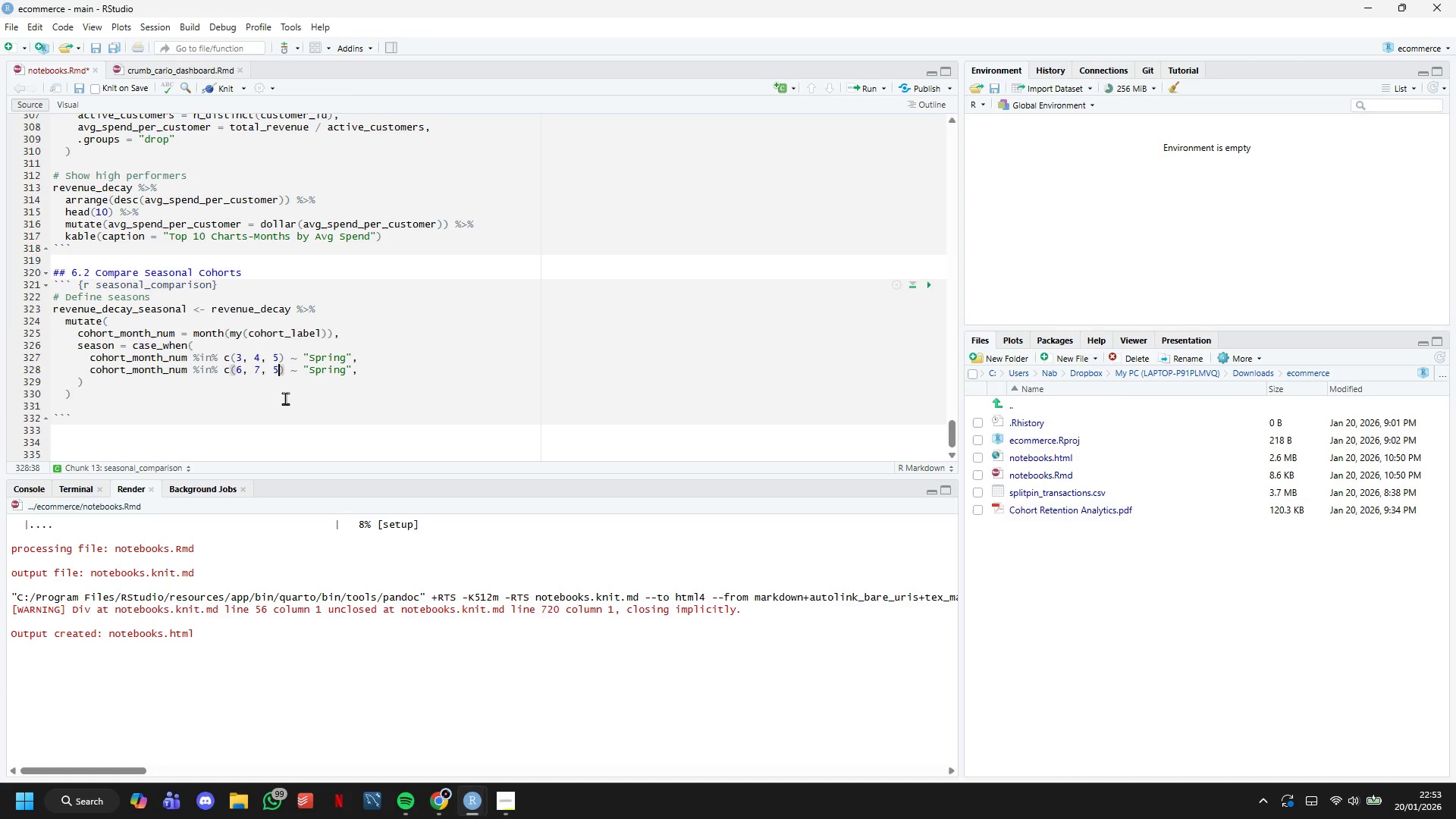 
key(Backspace)
 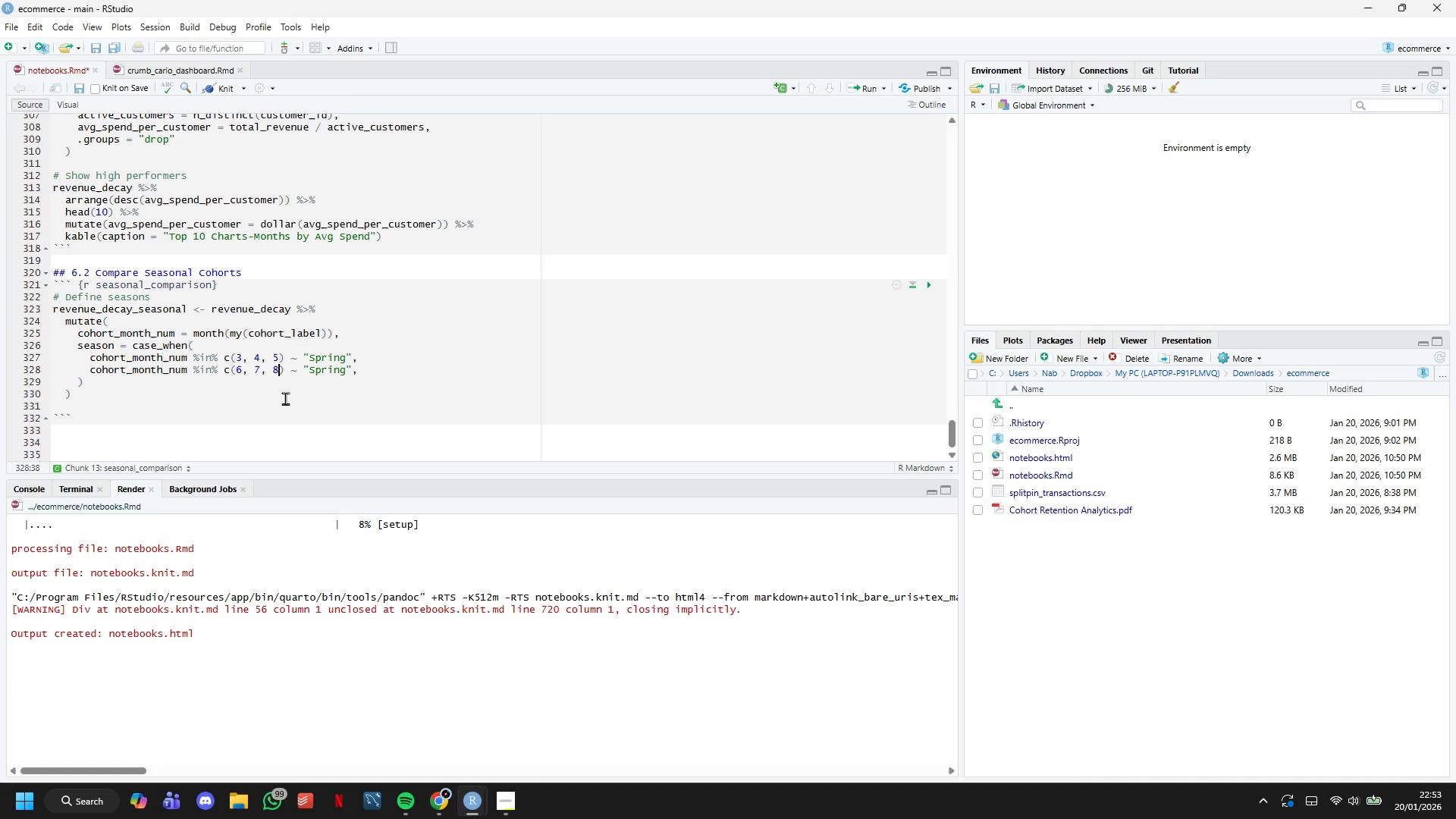 
key(8)
 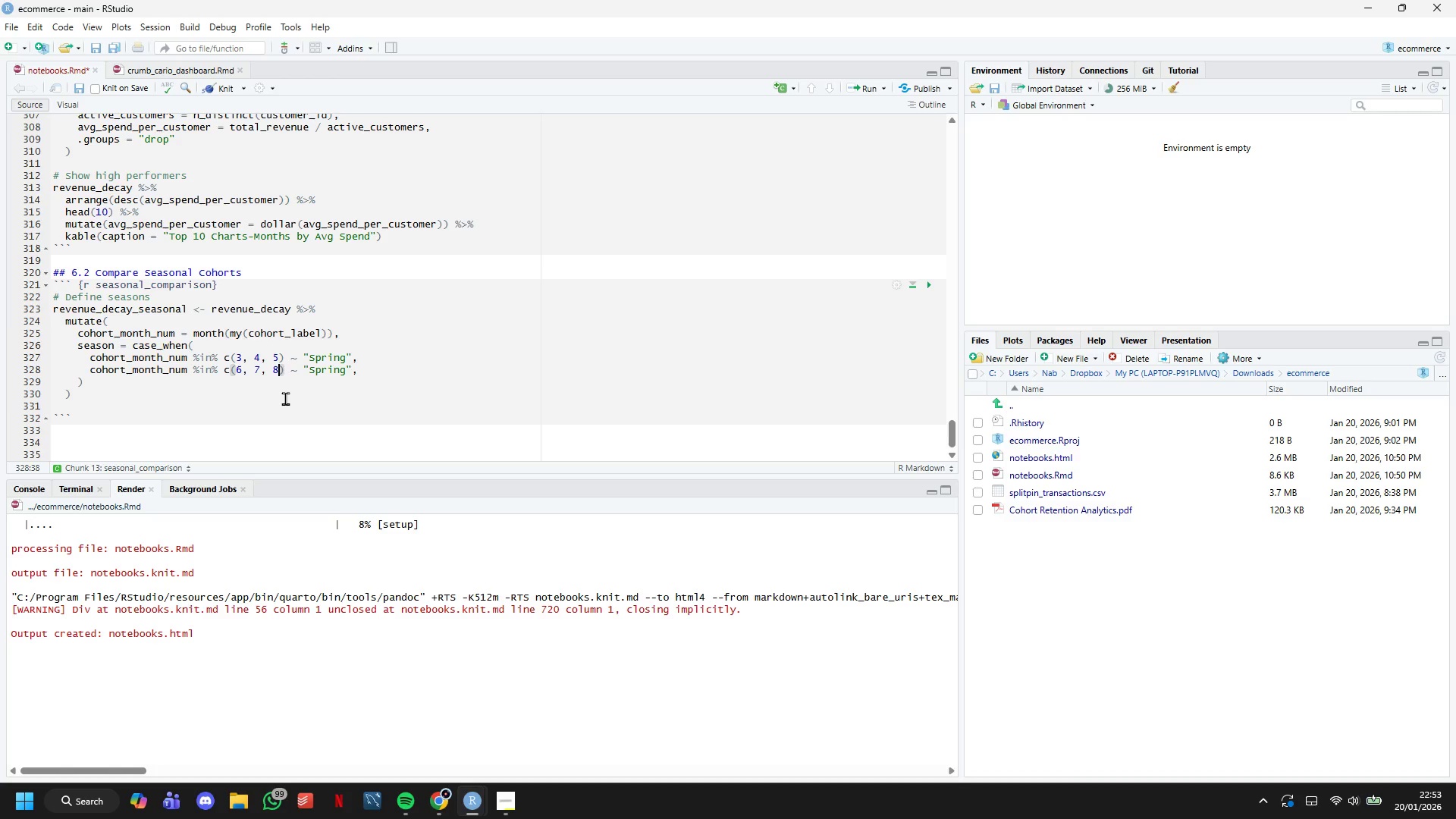 
hold_key(key=ArrowRight, duration=0.69)
 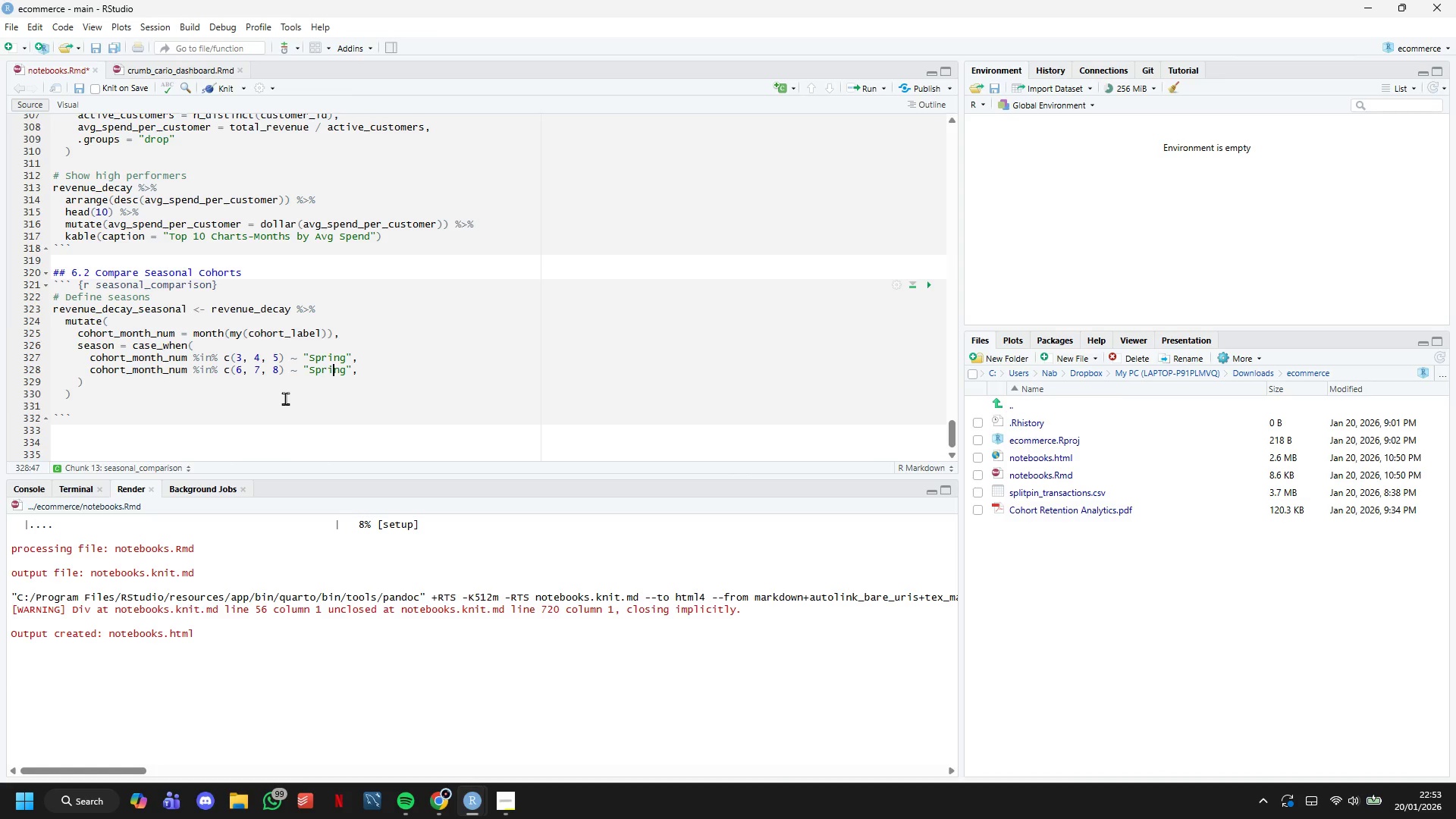 
key(ArrowRight)
 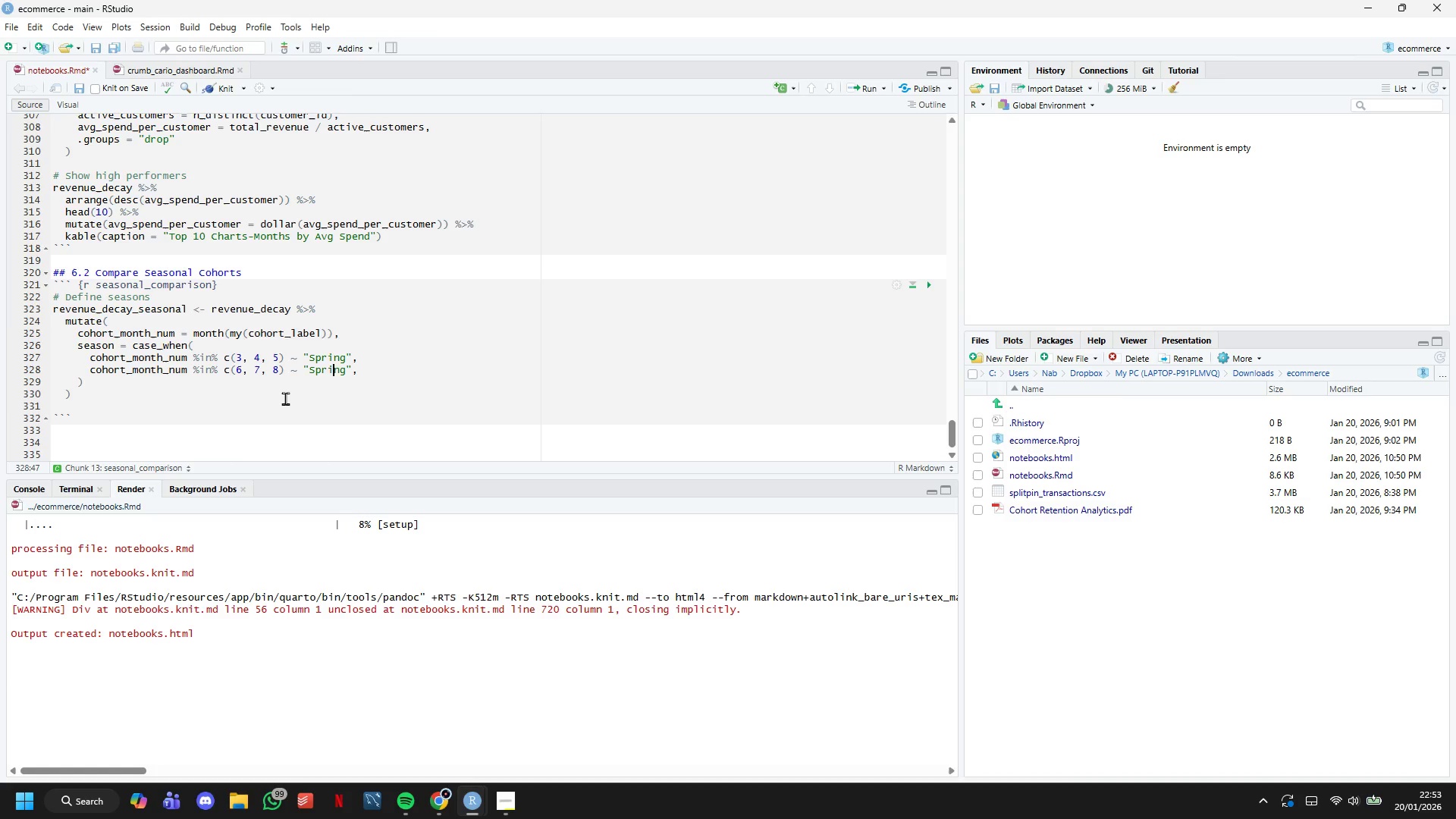 
key(ArrowRight)
 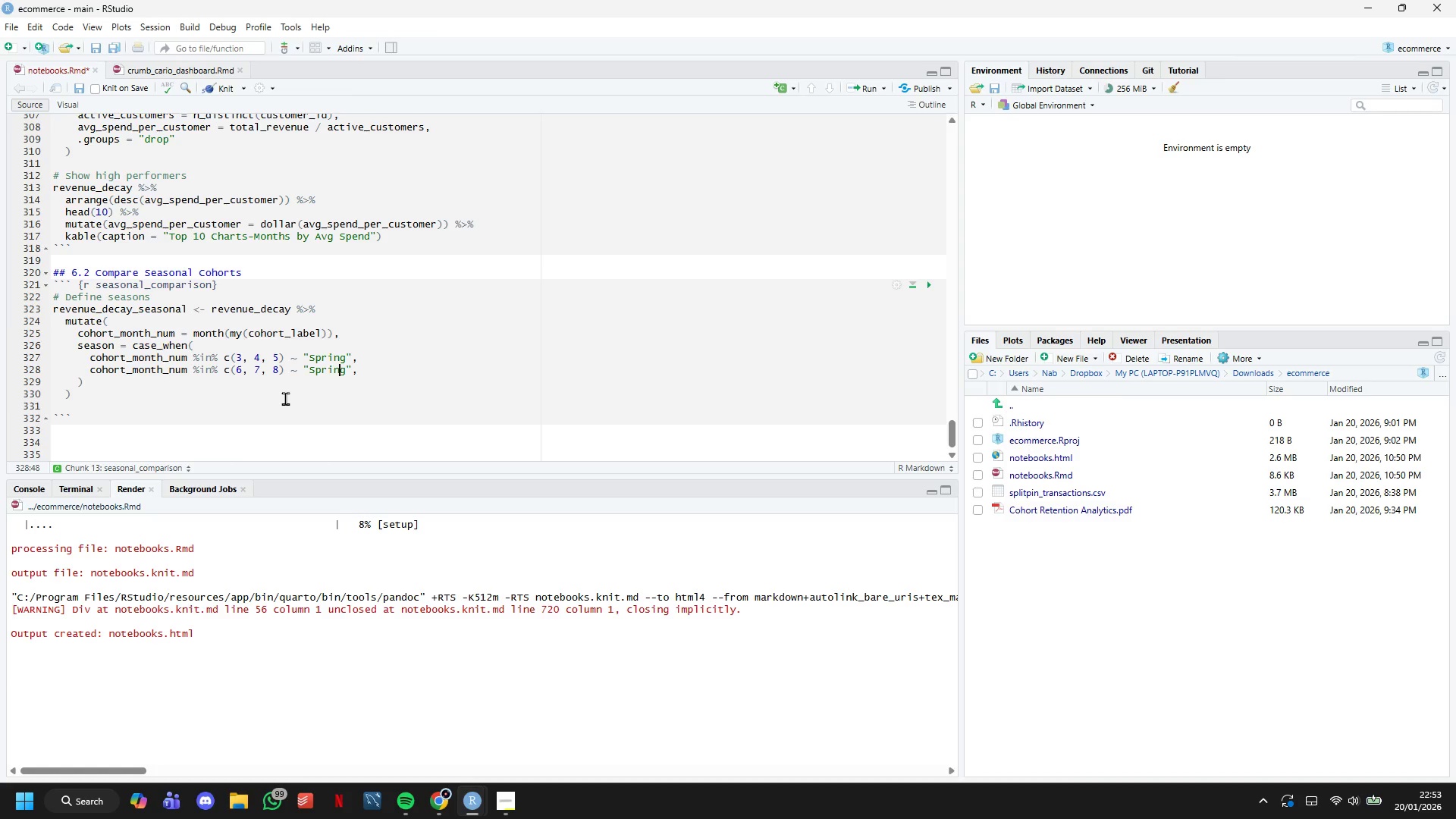 
key(ArrowRight)
 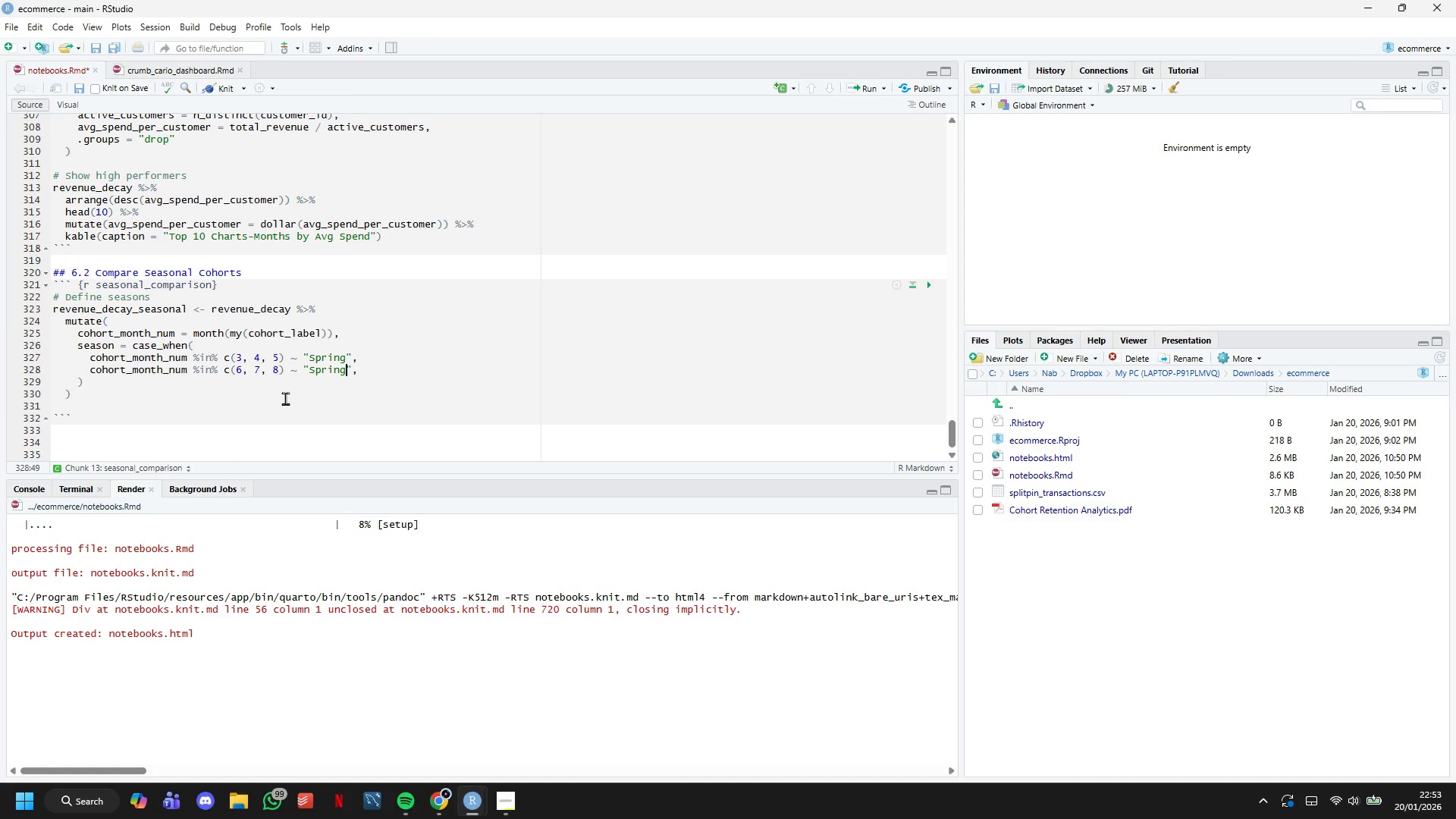 
key(Backspace)
key(Backspace)
key(Backspace)
key(Backspace)
key(Backspace)
type(ummer)
 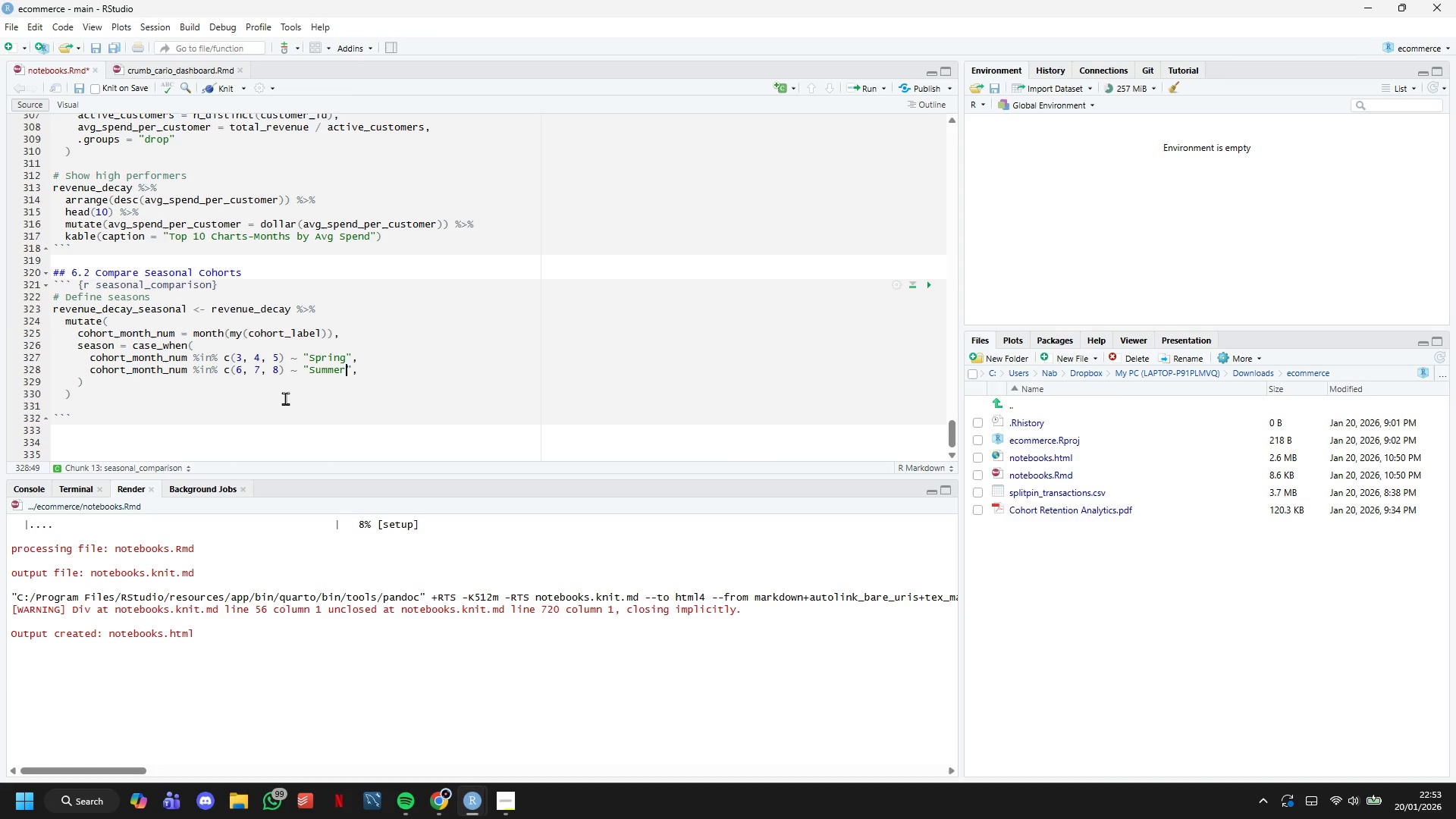 
key(ArrowRight)
 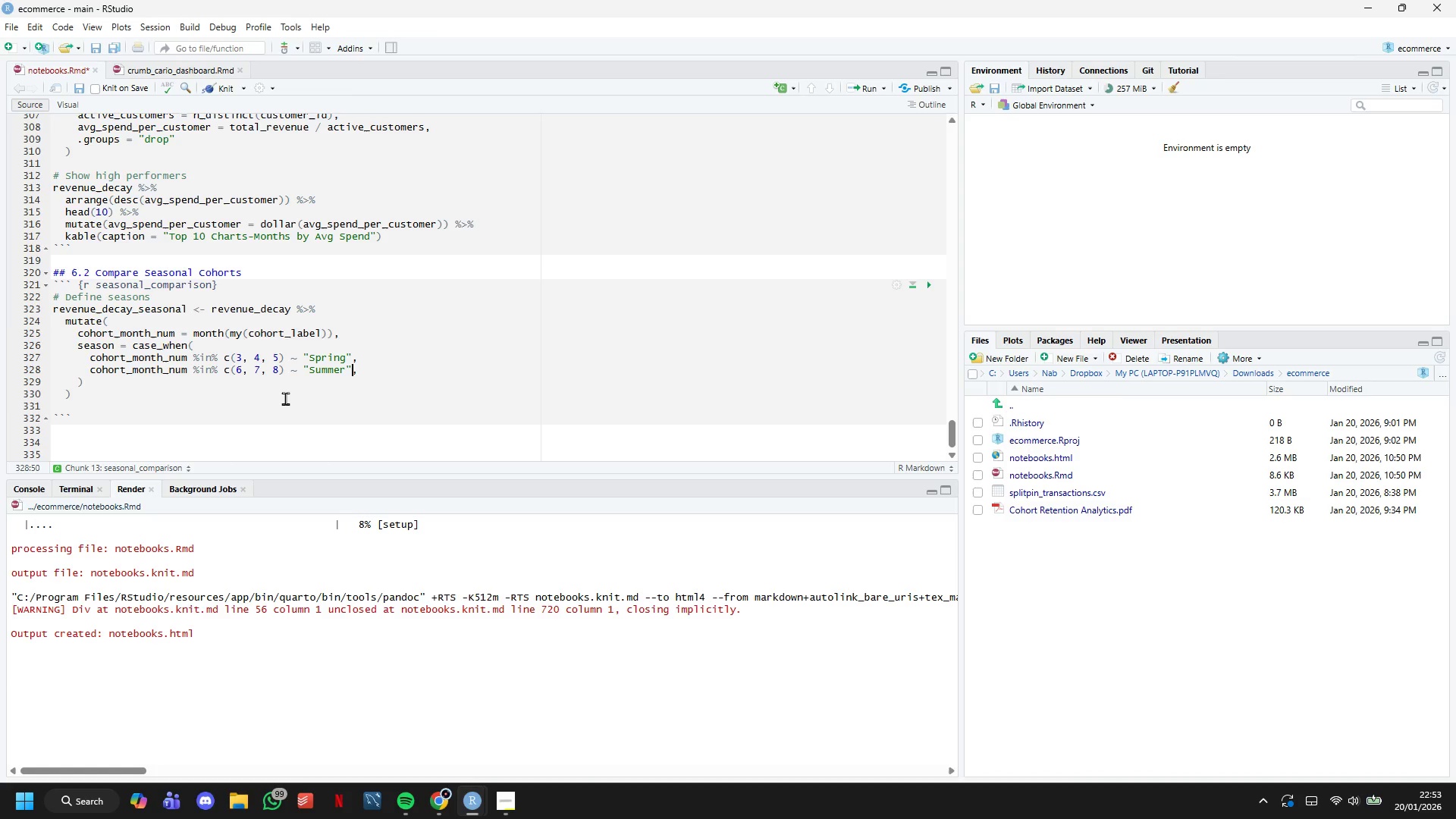 
key(ArrowRight)
 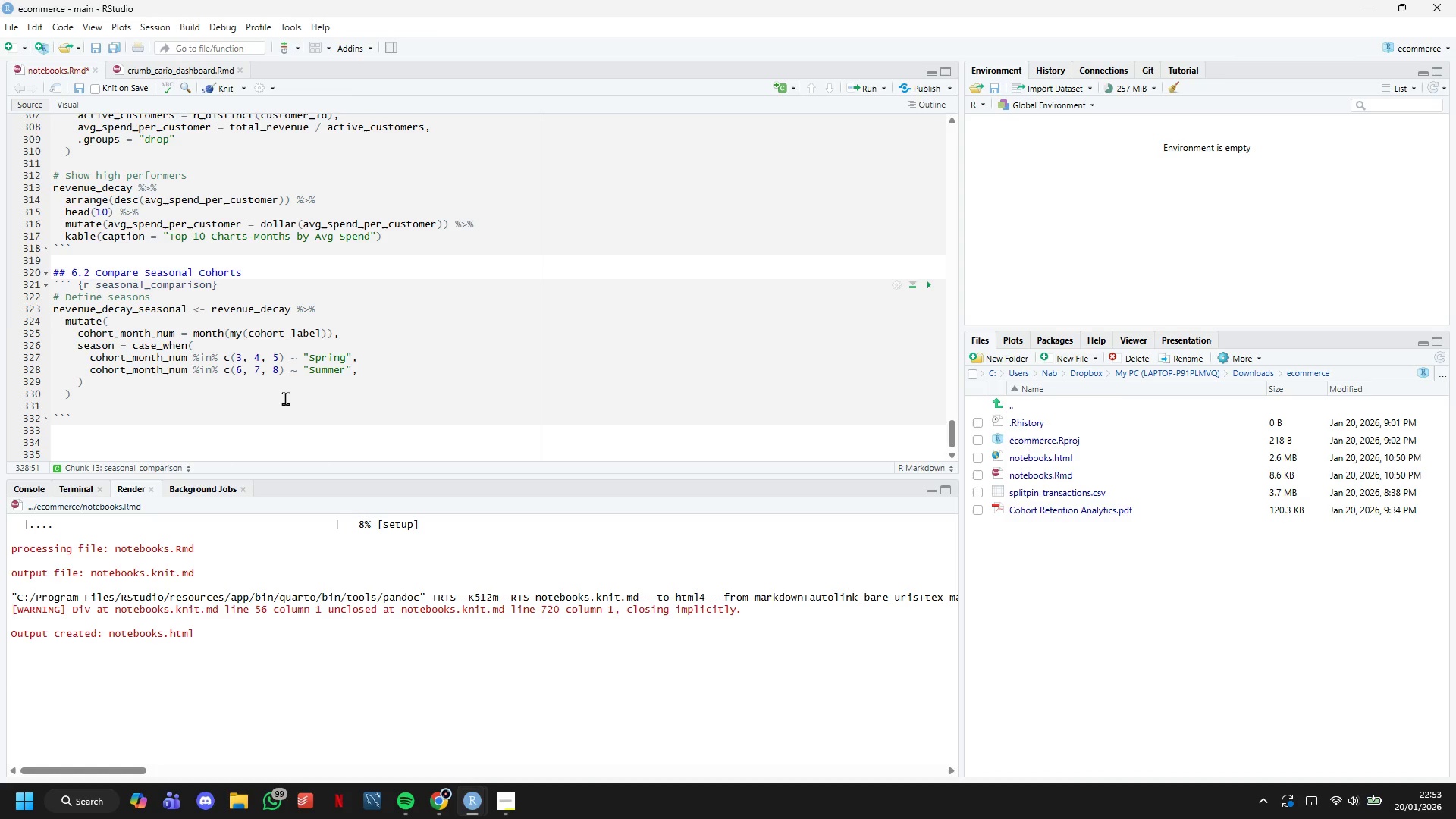 
wait(8.76)
 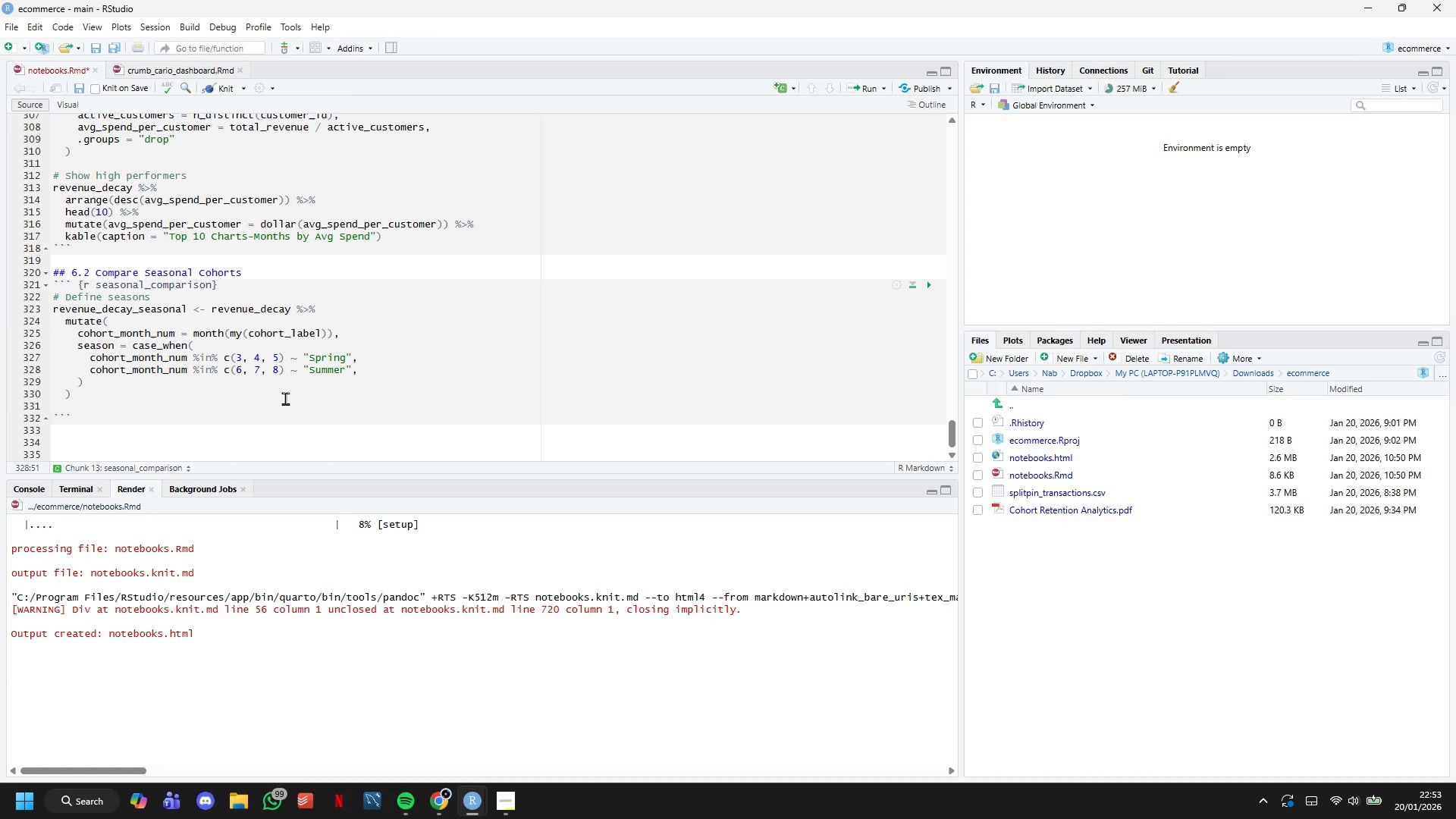 
key(Enter)
 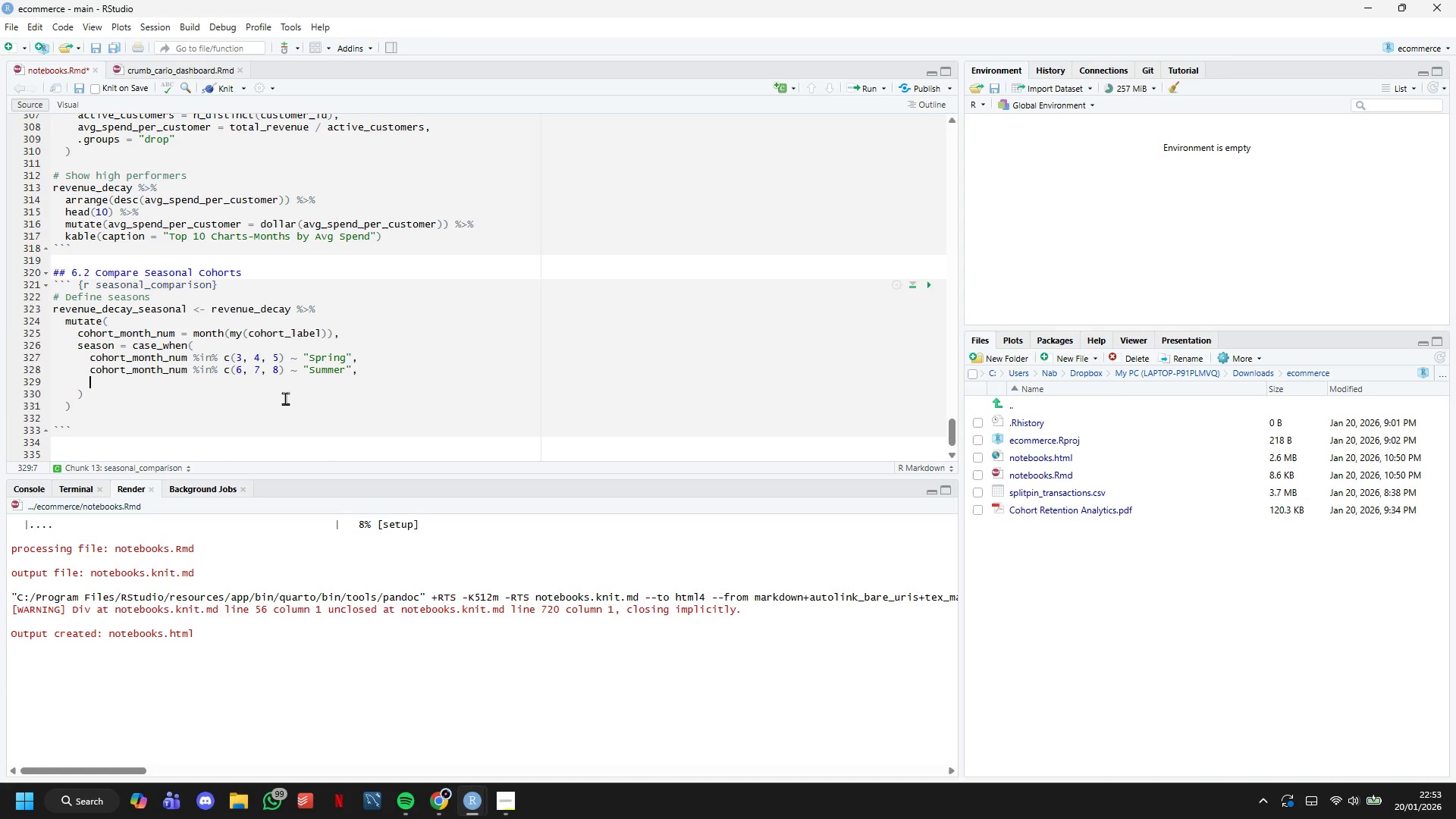 
key(Control+V)
 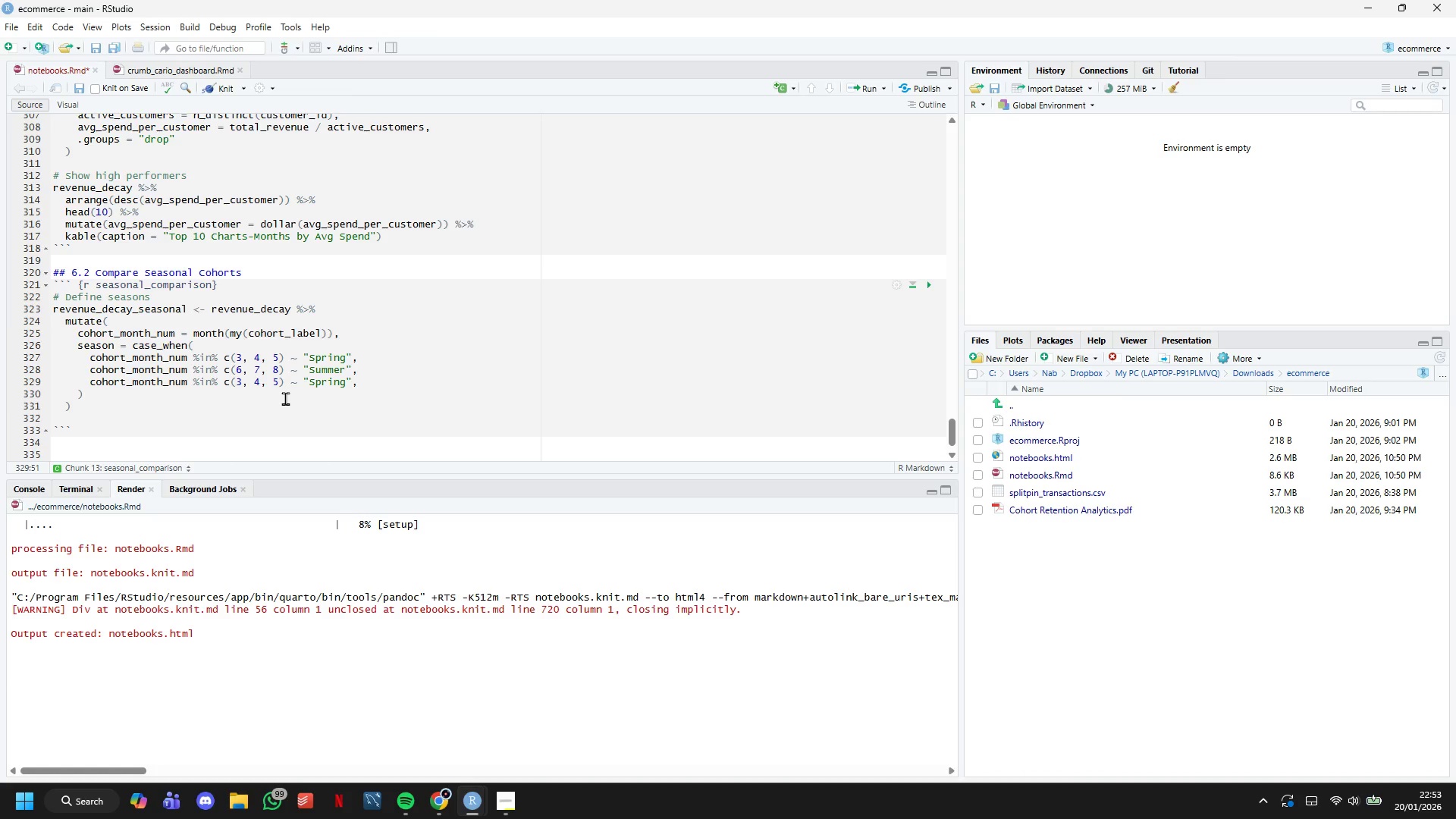 
hold_key(key=ArrowLeft, duration=1.42)
 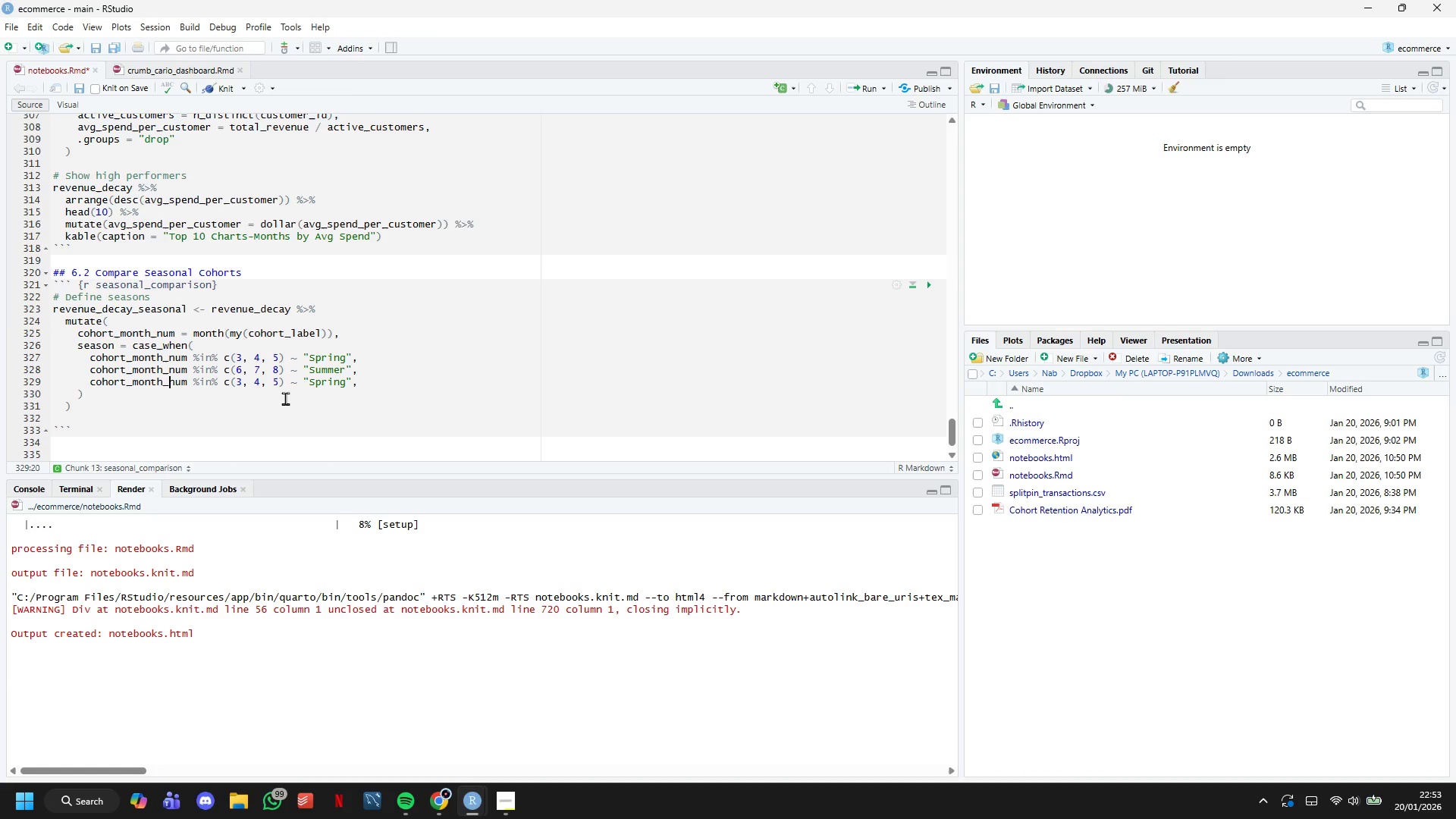 
hold_key(key=ArrowLeft, duration=12.88)
 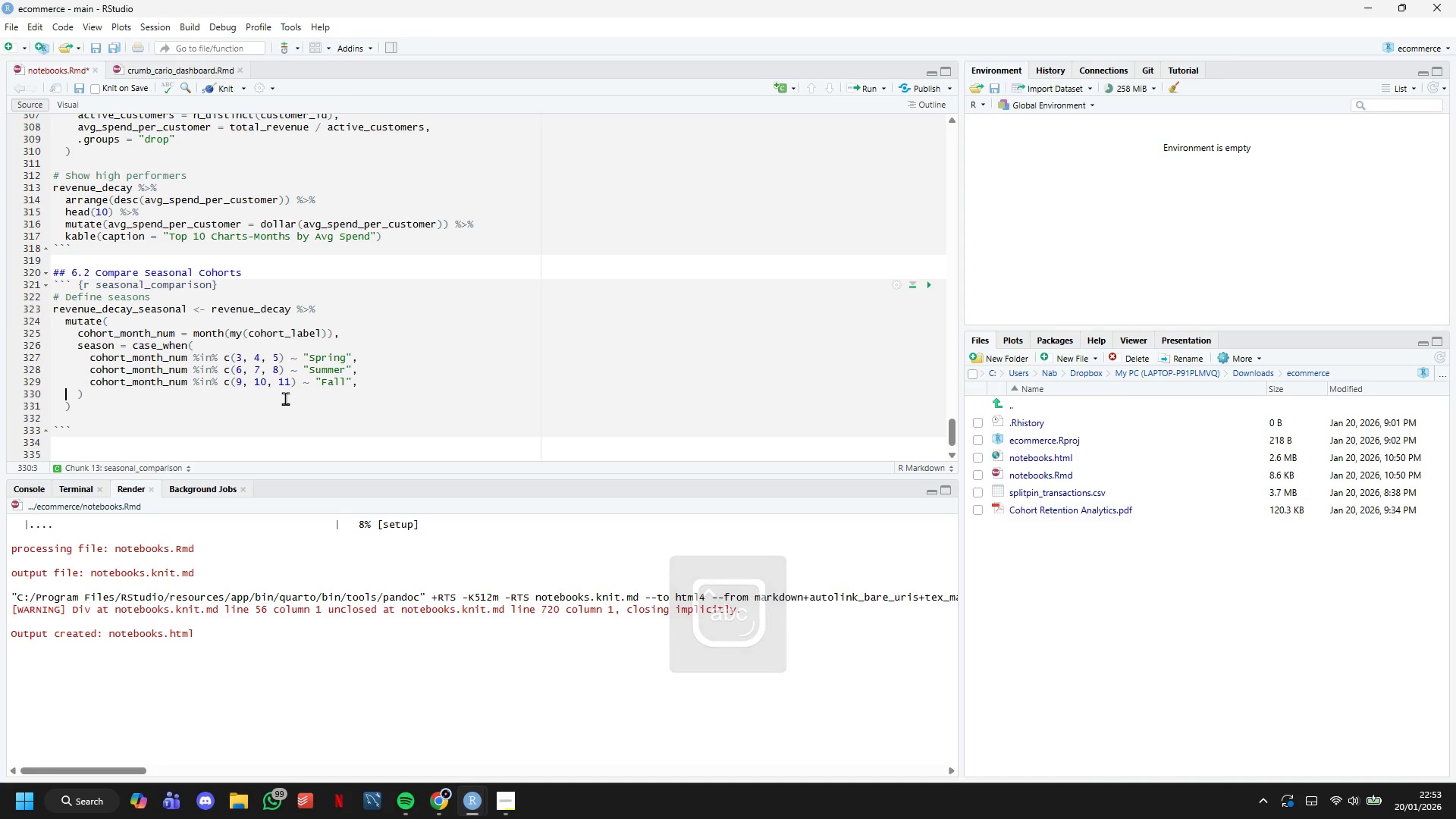 
hold_key(key=ArrowRight, duration=0.8)
 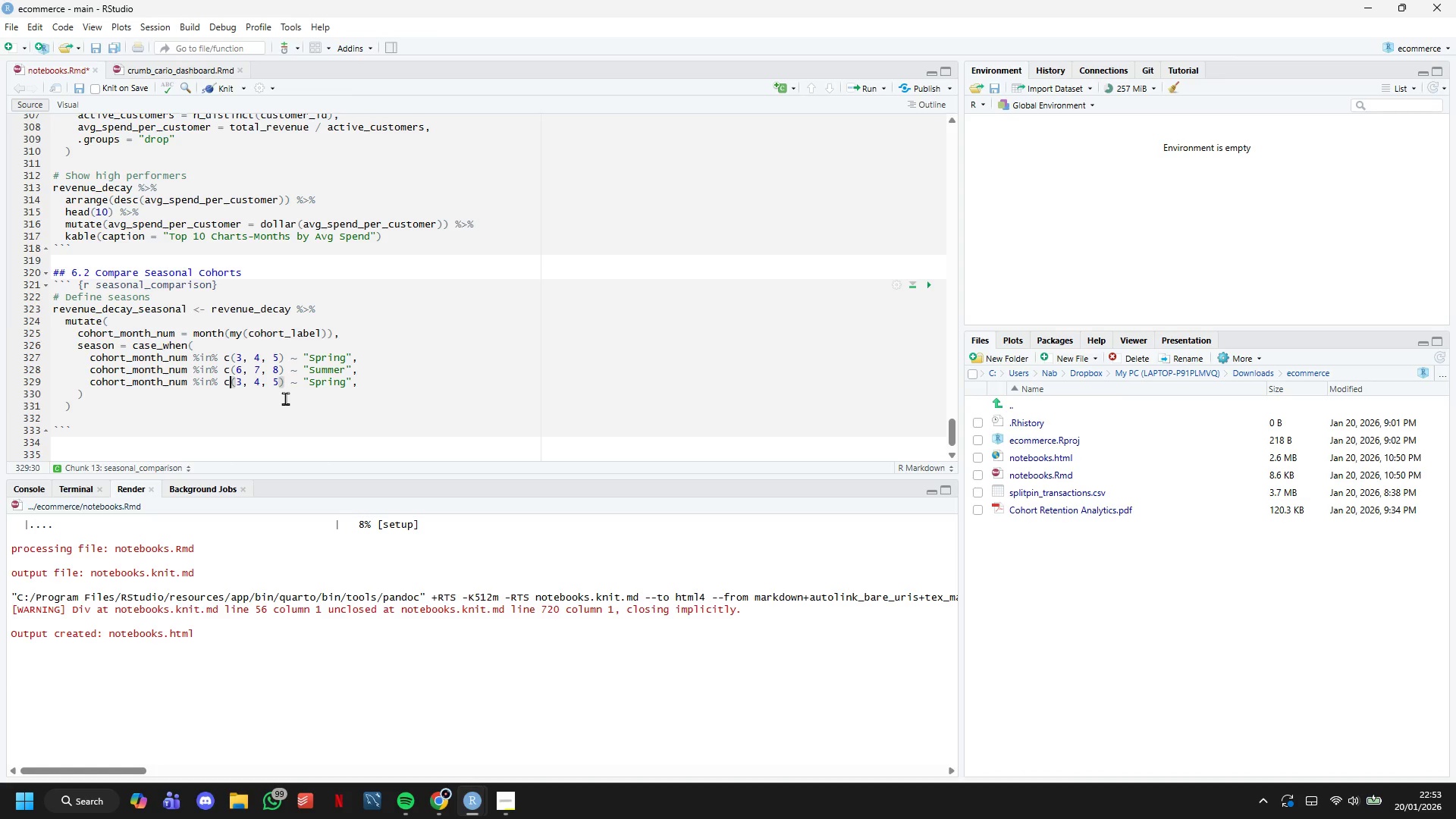 
key(ArrowRight)
 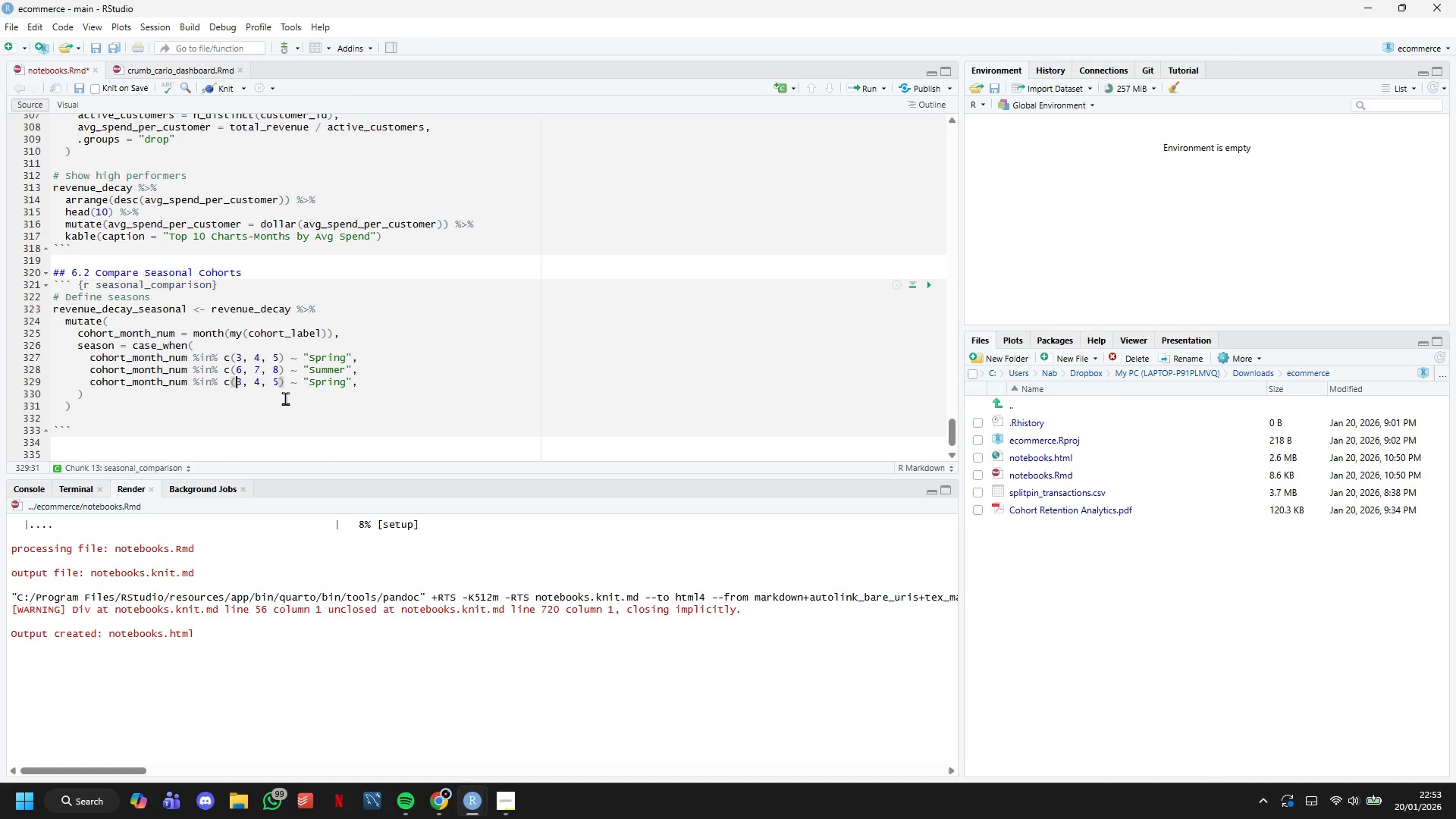 
key(ArrowRight)
 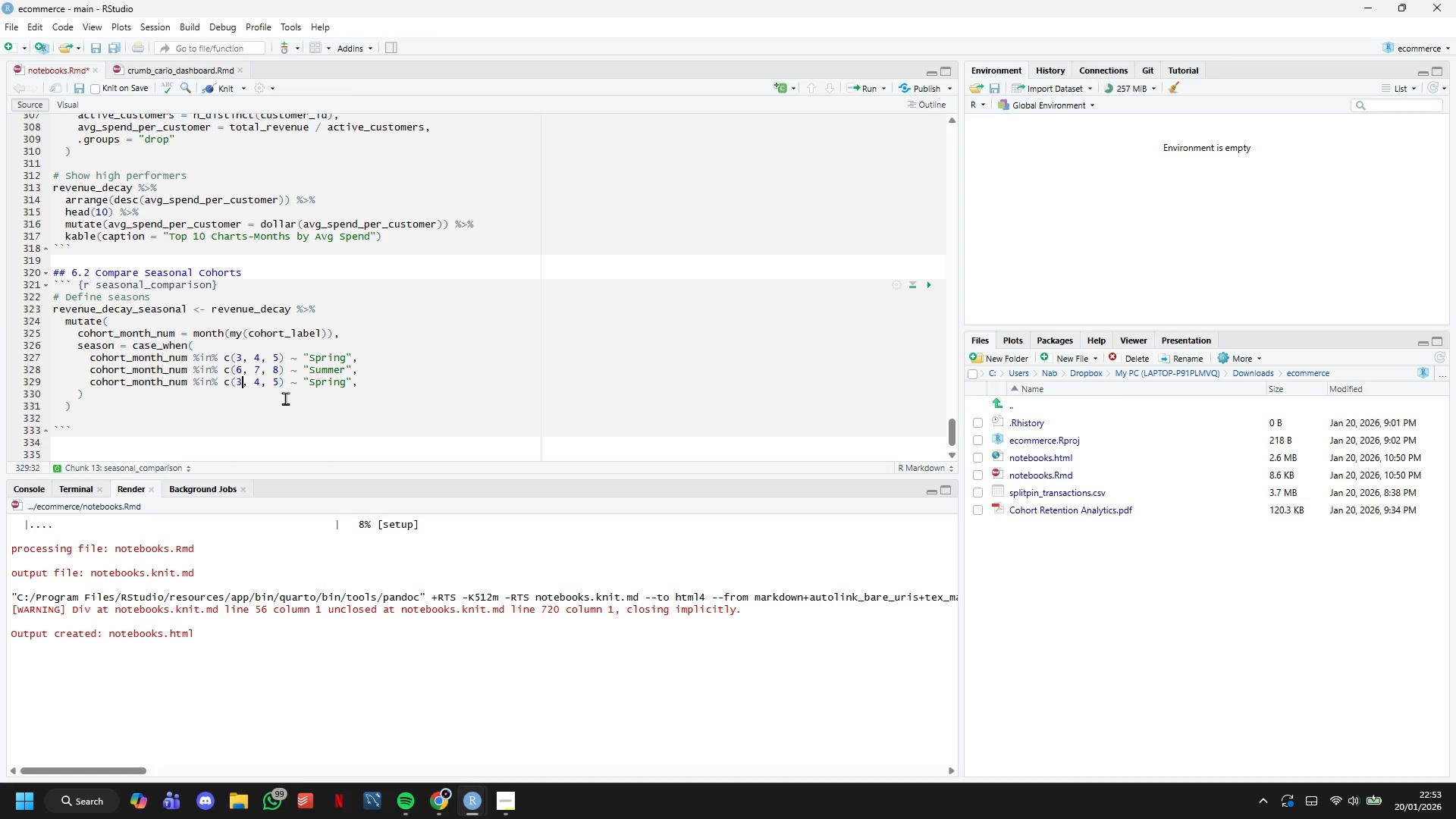 
key(Backspace)
 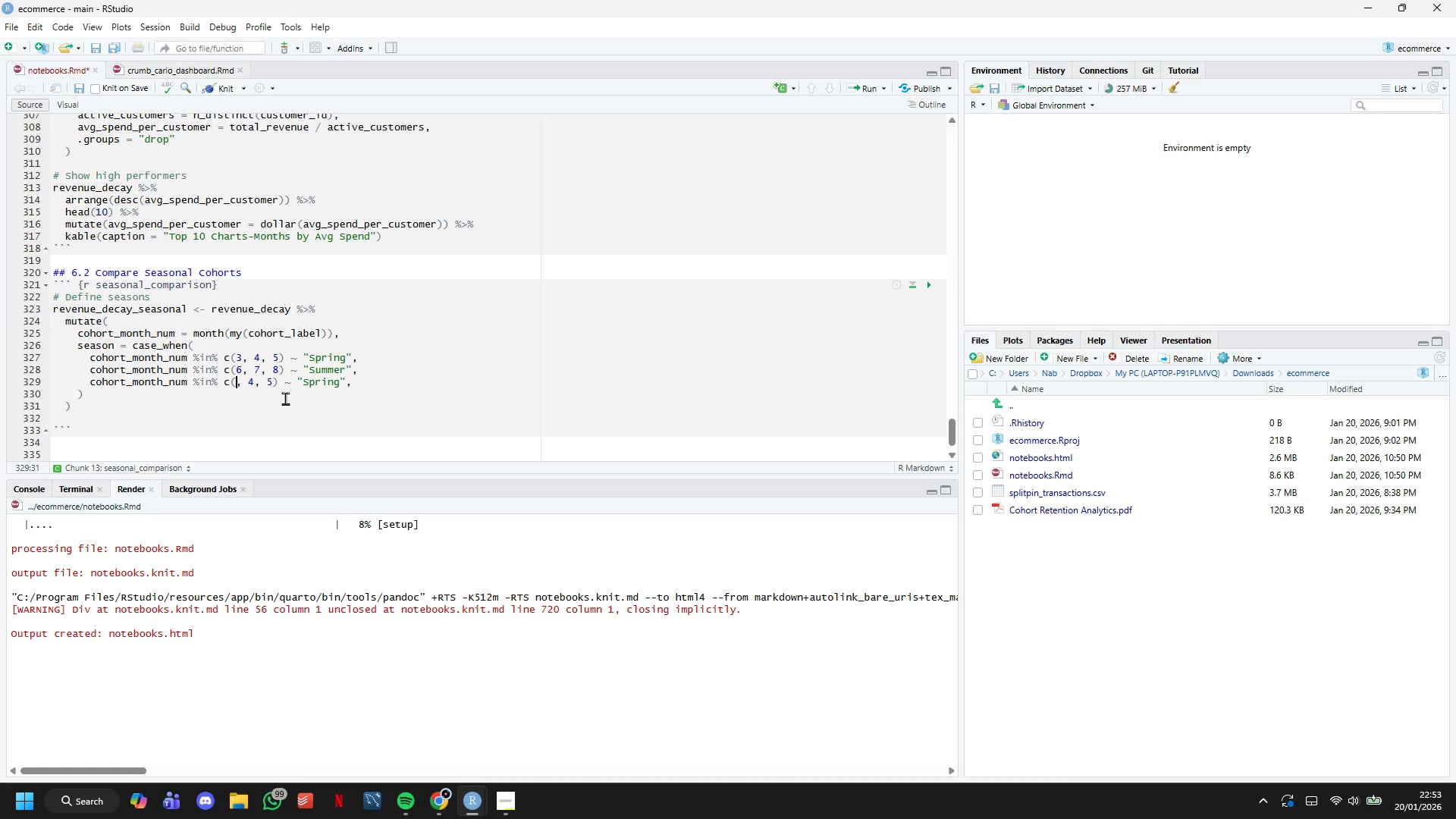 
key(9)
 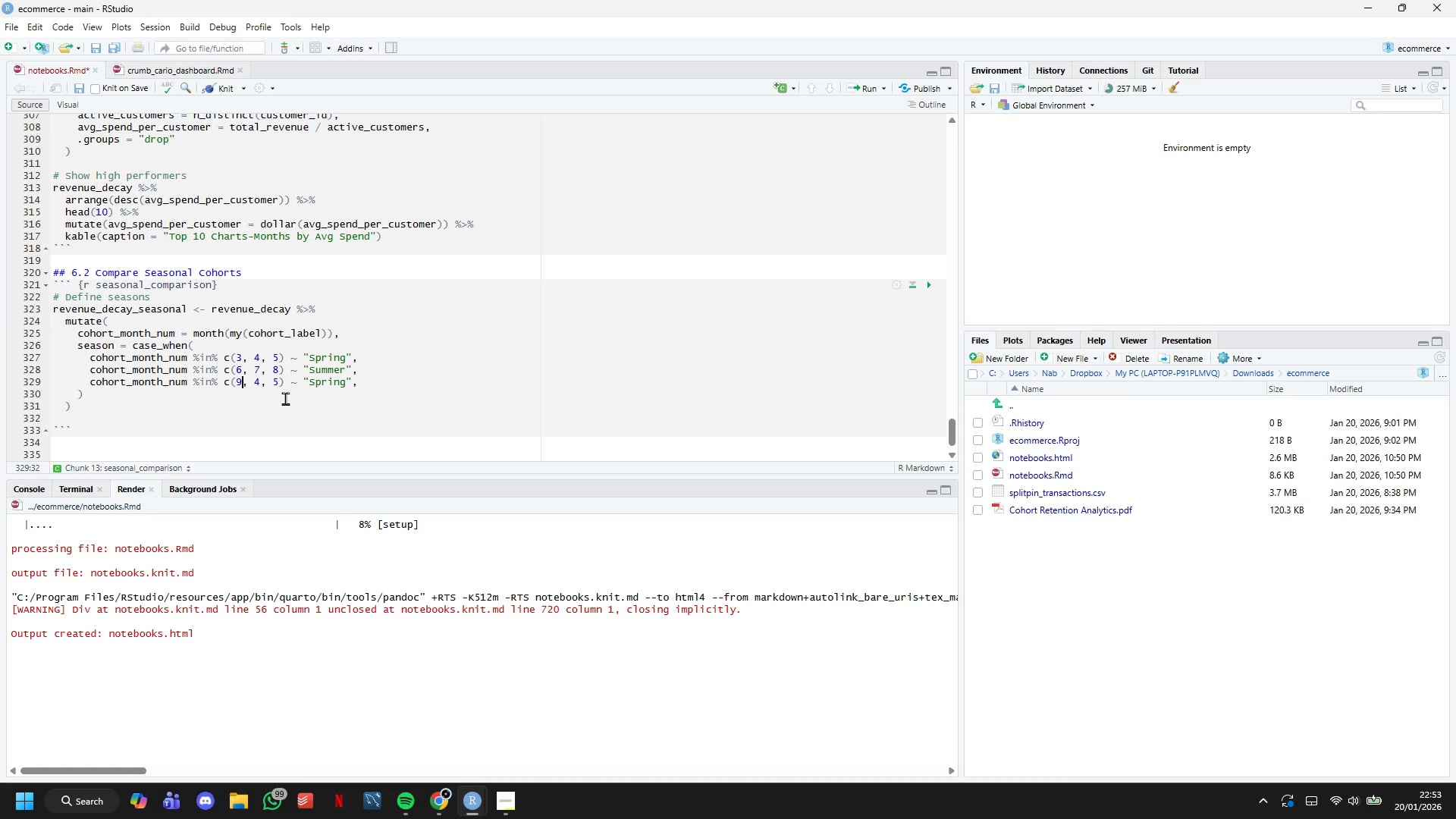 
key(ArrowRight)
 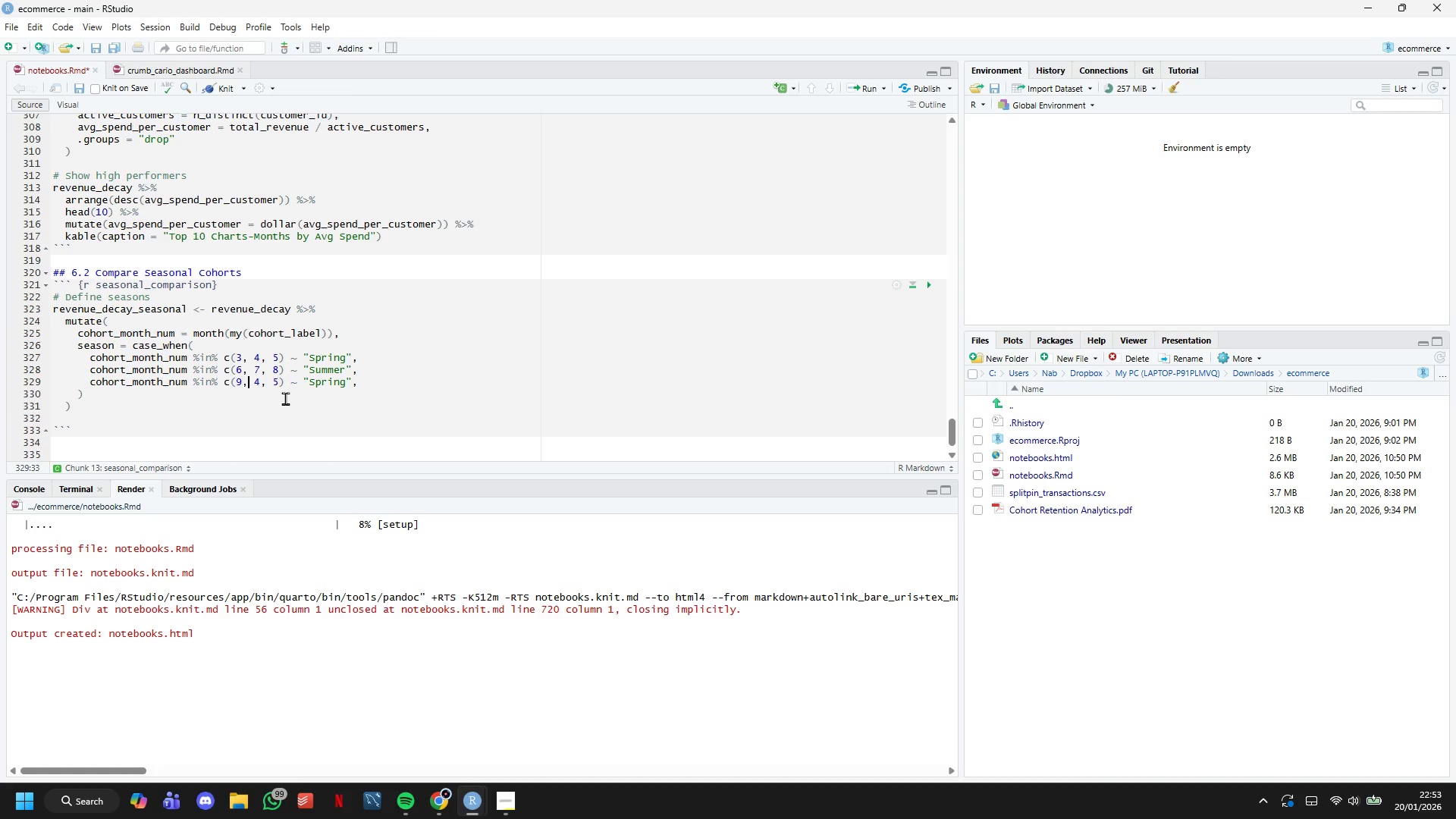 
key(ArrowRight)
 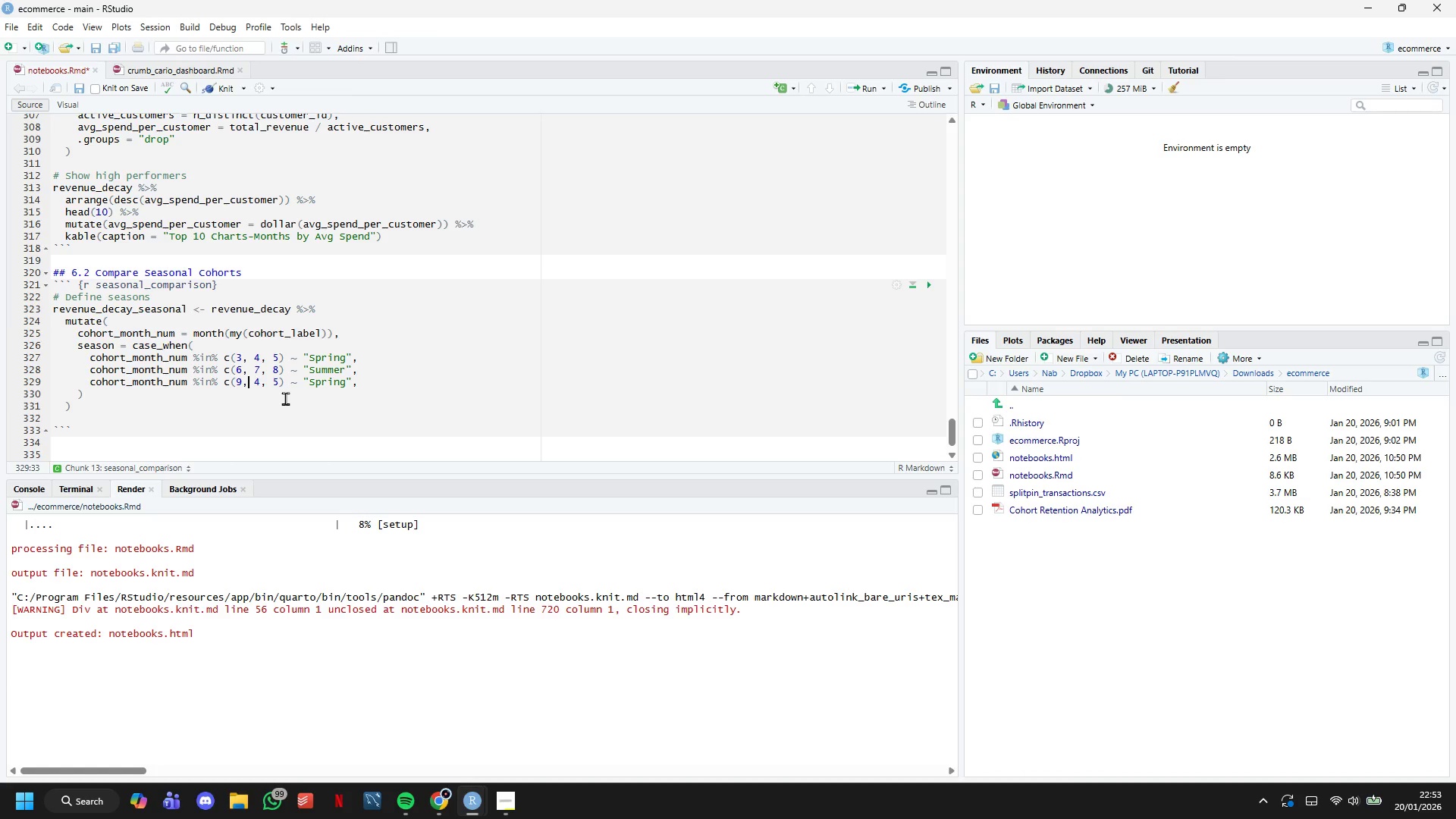 
key(ArrowRight)
 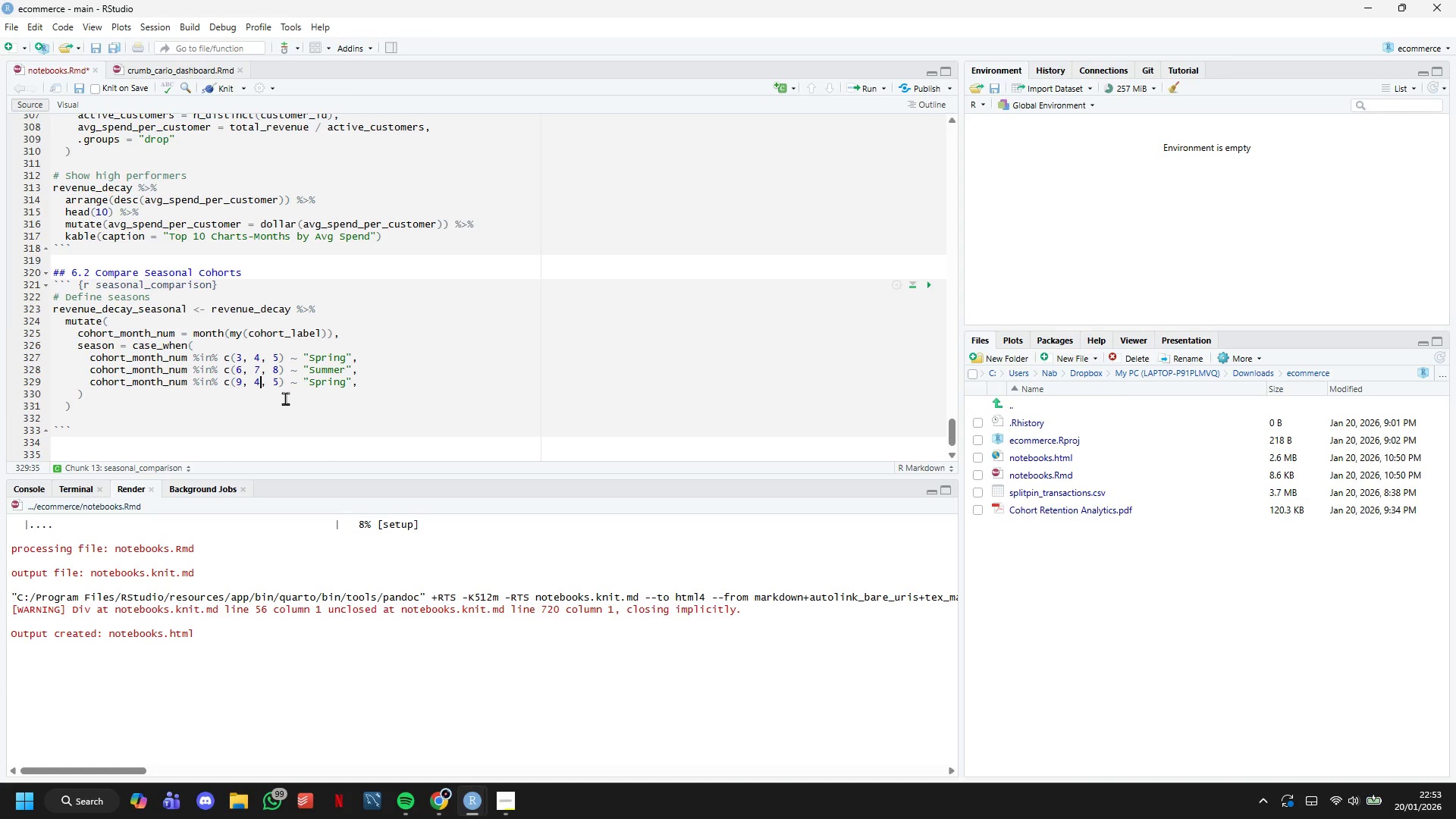 
key(Backspace)
type(10)
 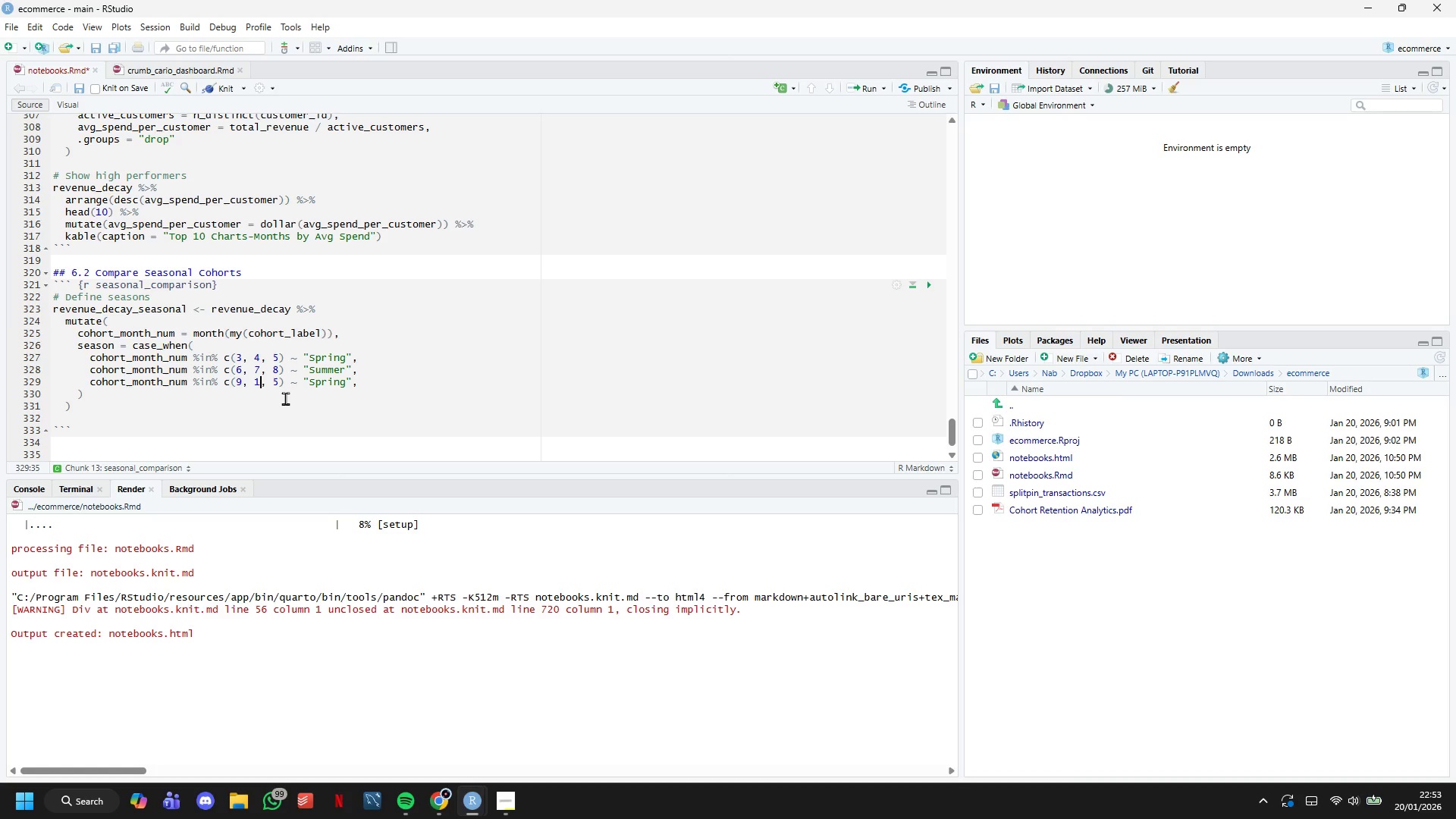 
key(ArrowRight)
 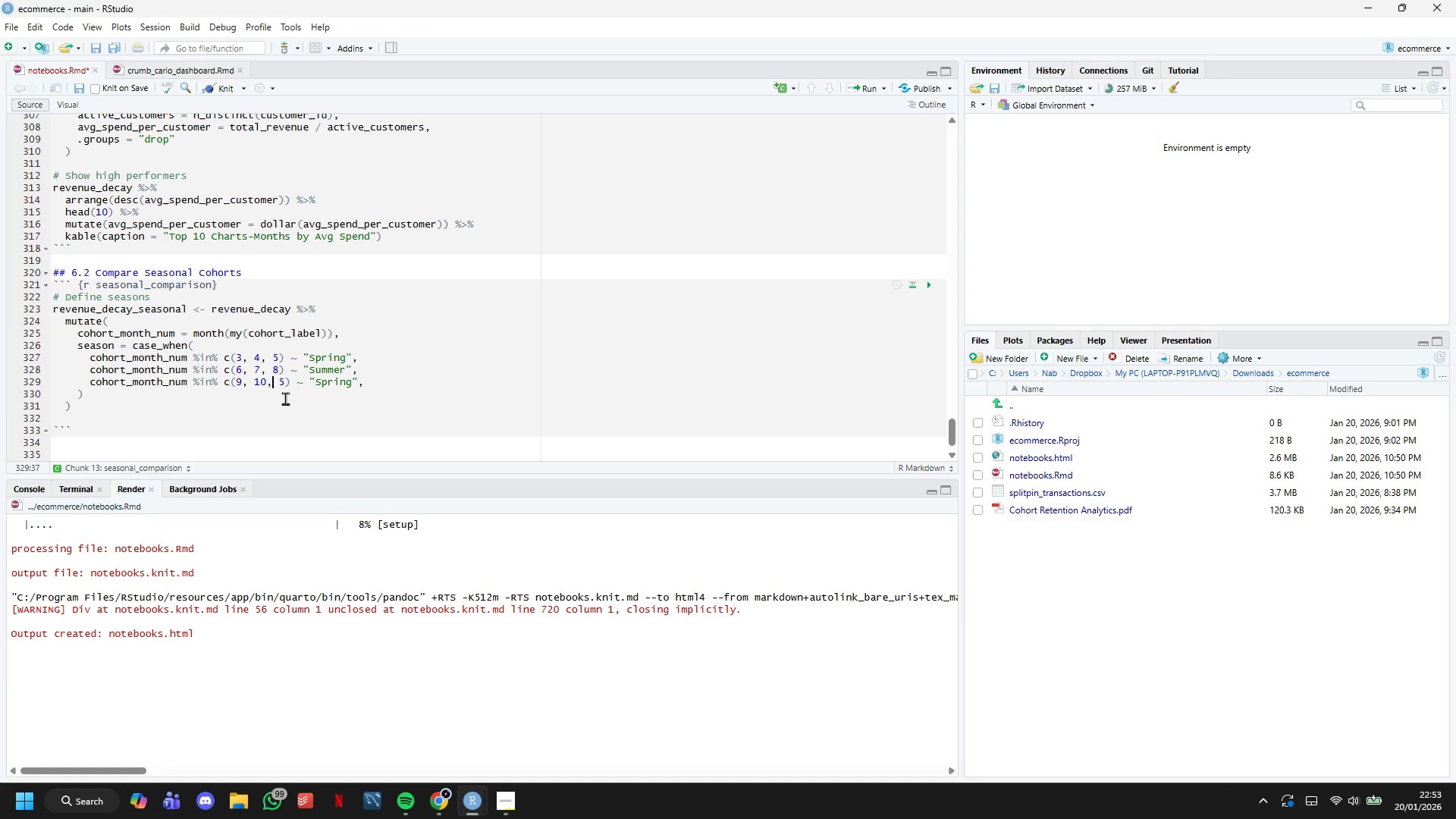 
key(ArrowRight)
 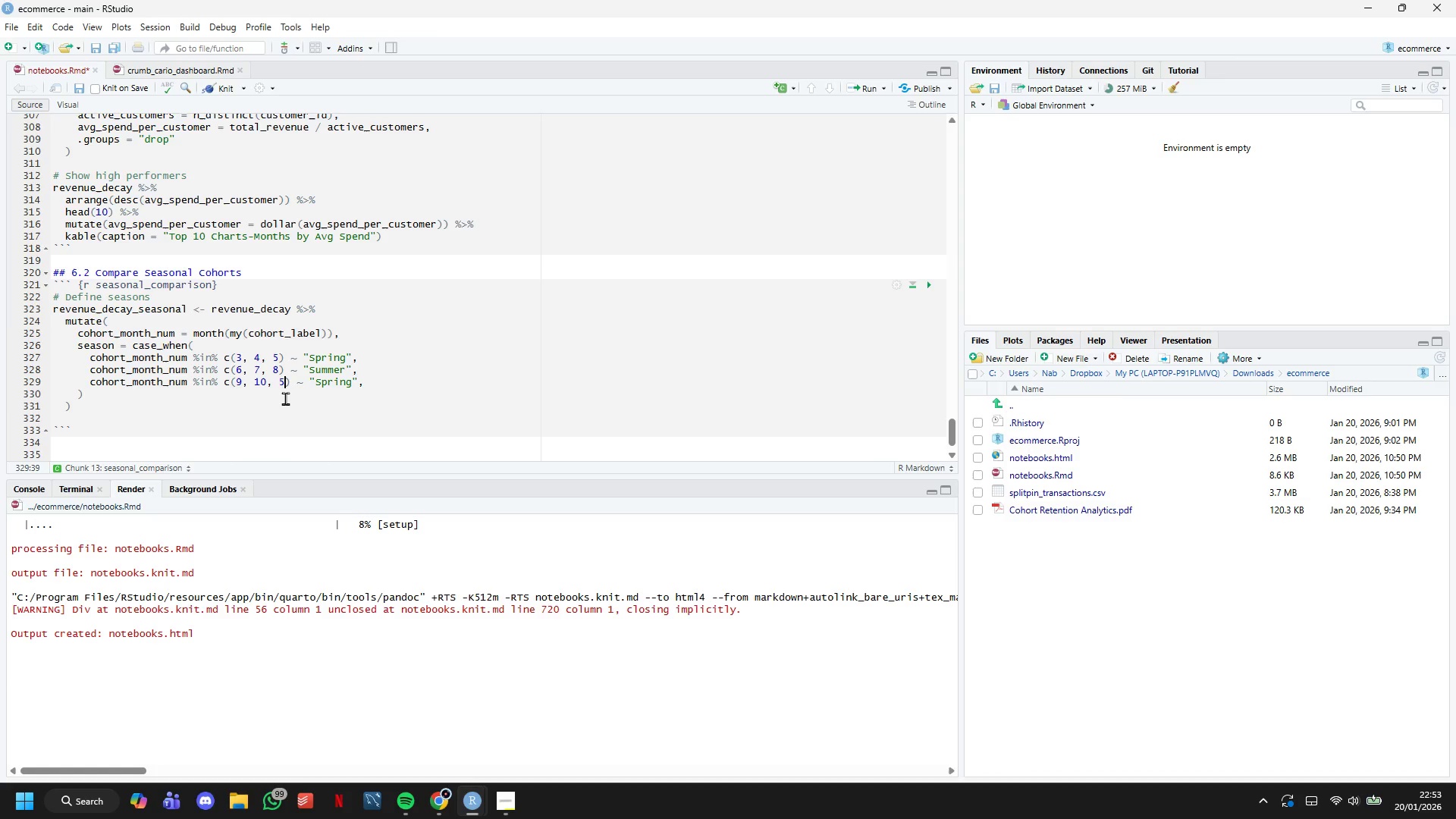 
key(ArrowRight)
 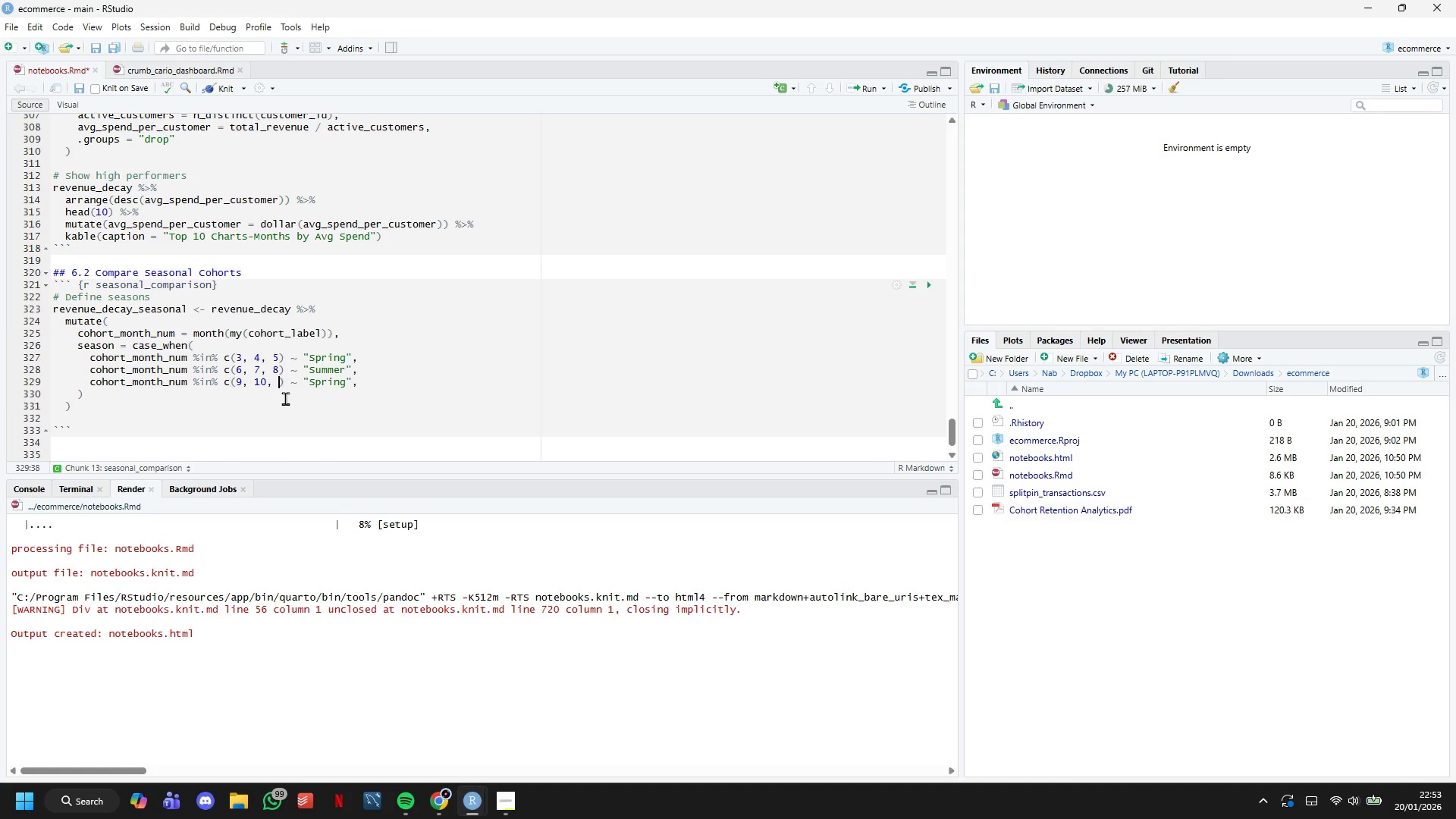 
key(Backspace)
type(11)
 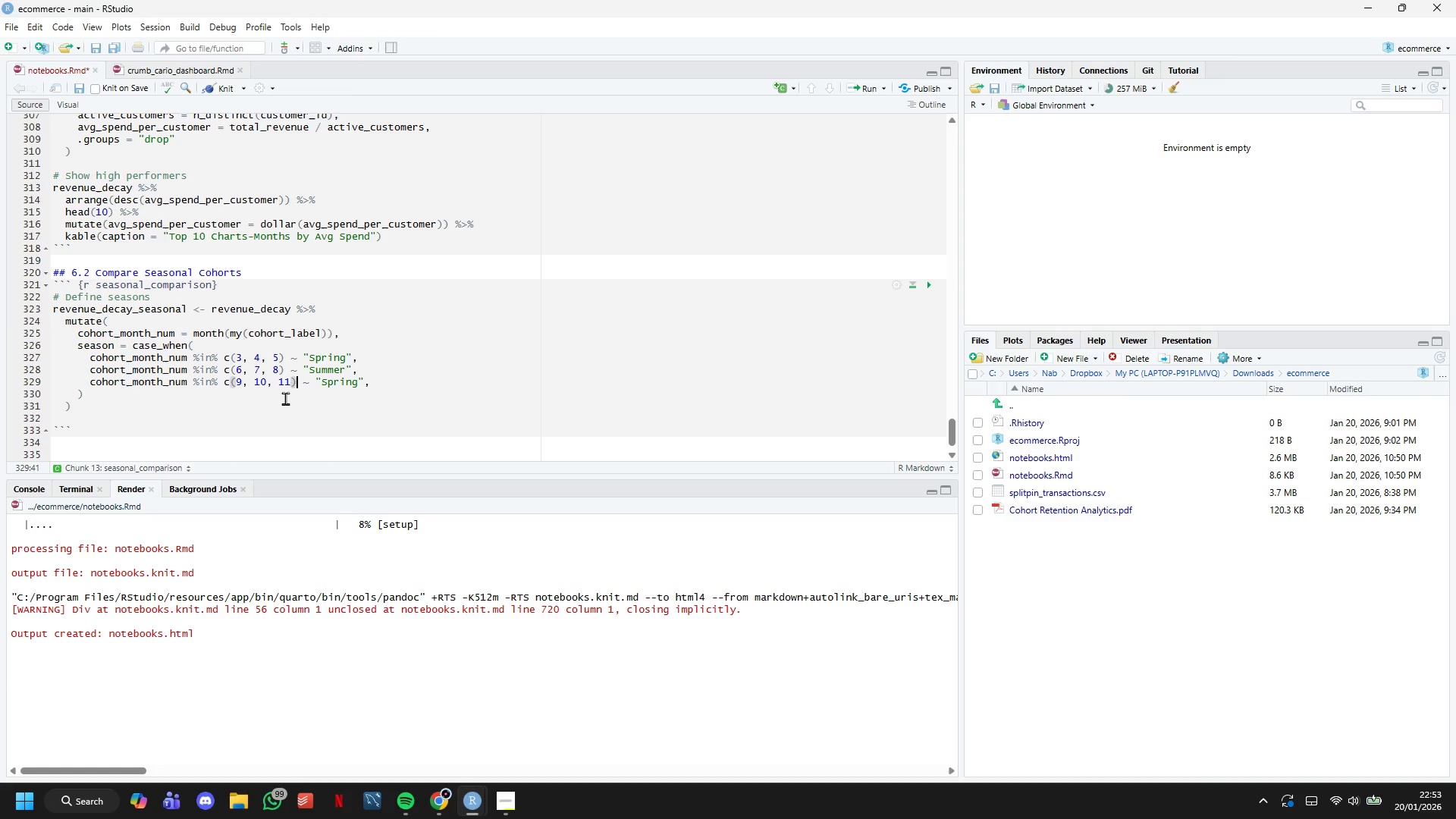 
hold_key(key=ArrowRight, duration=0.69)
 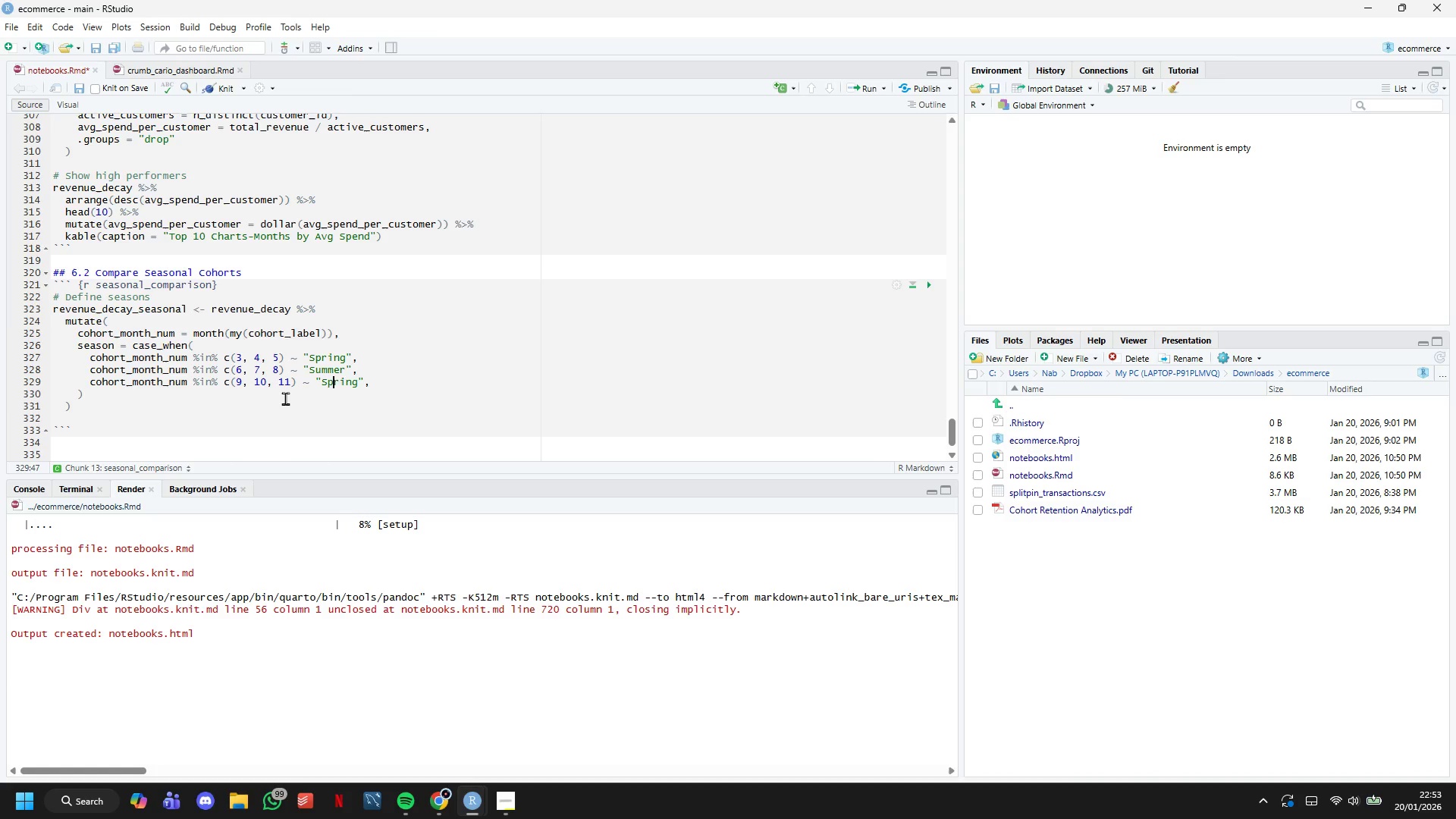 
key(ArrowRight)
 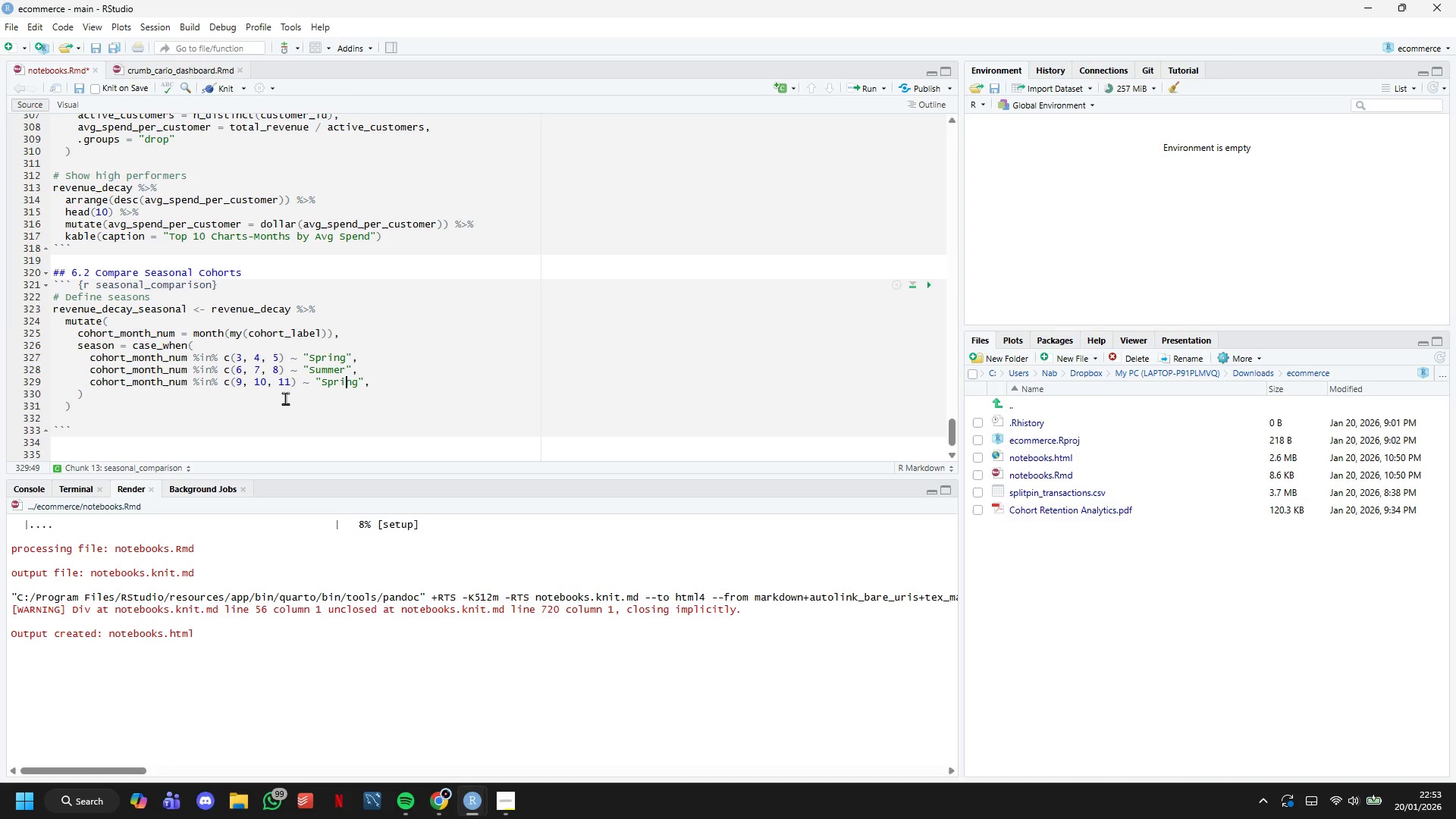 
key(ArrowRight)
 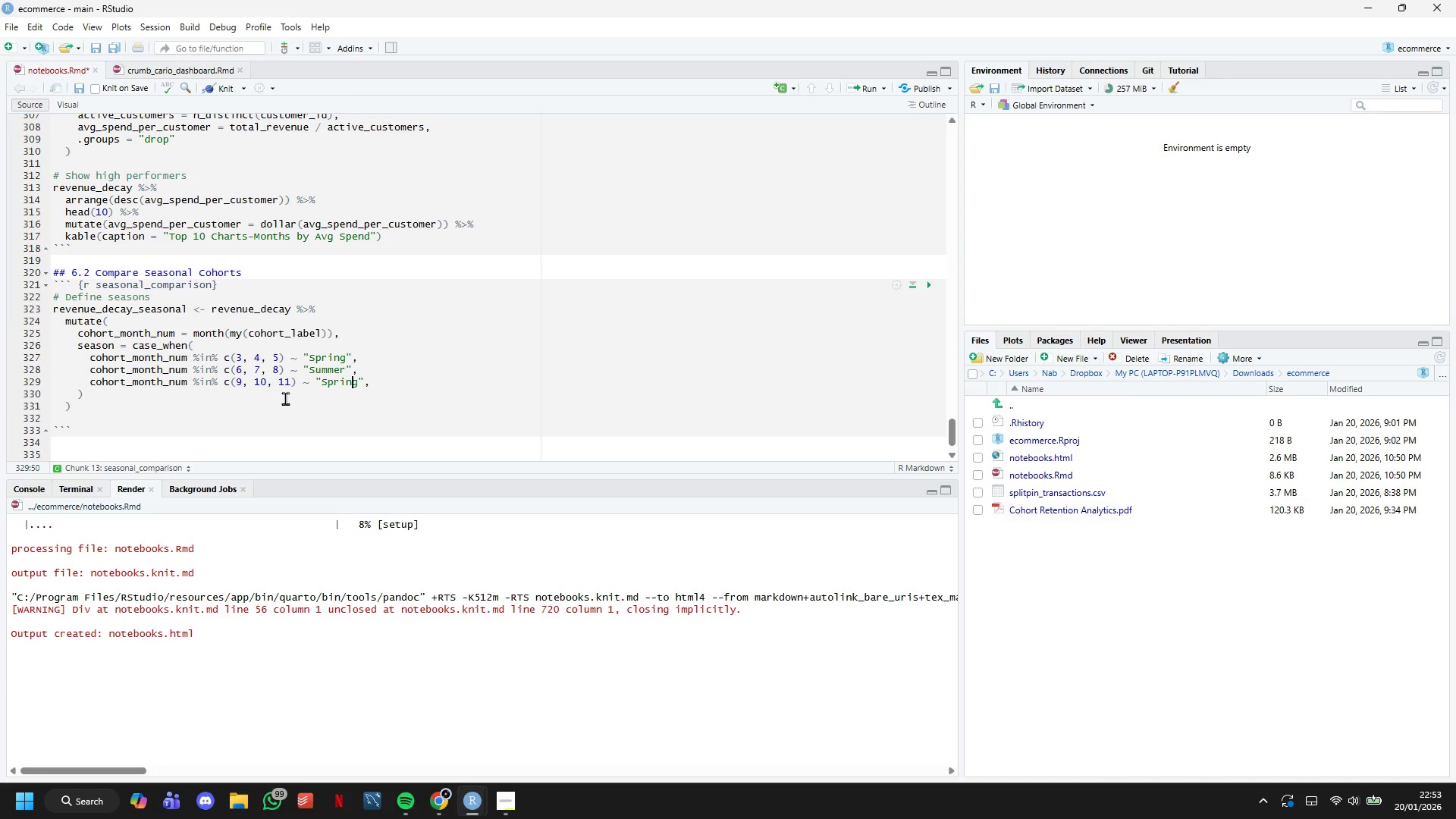 
key(ArrowRight)
 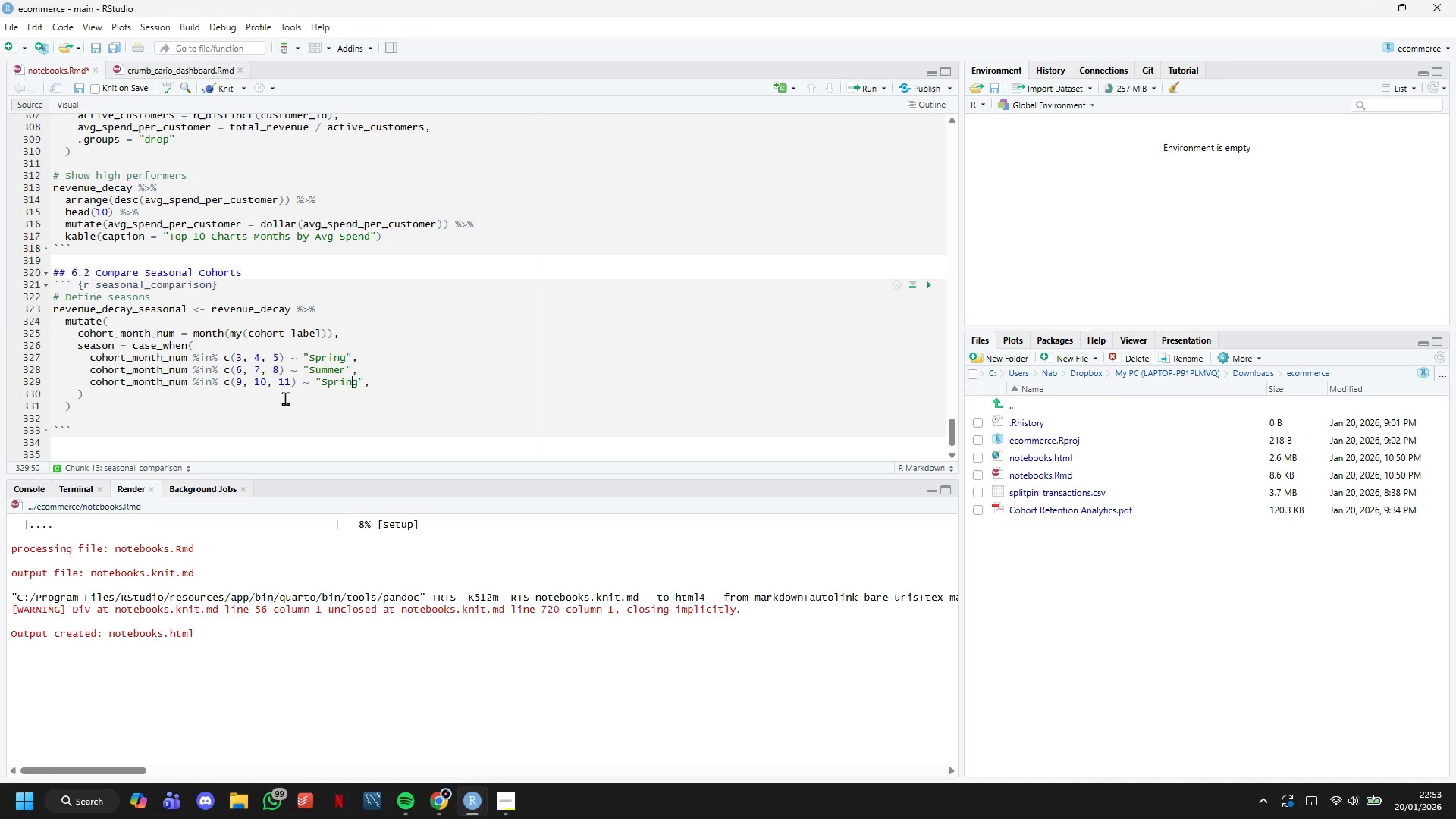 
key(ArrowRight)
 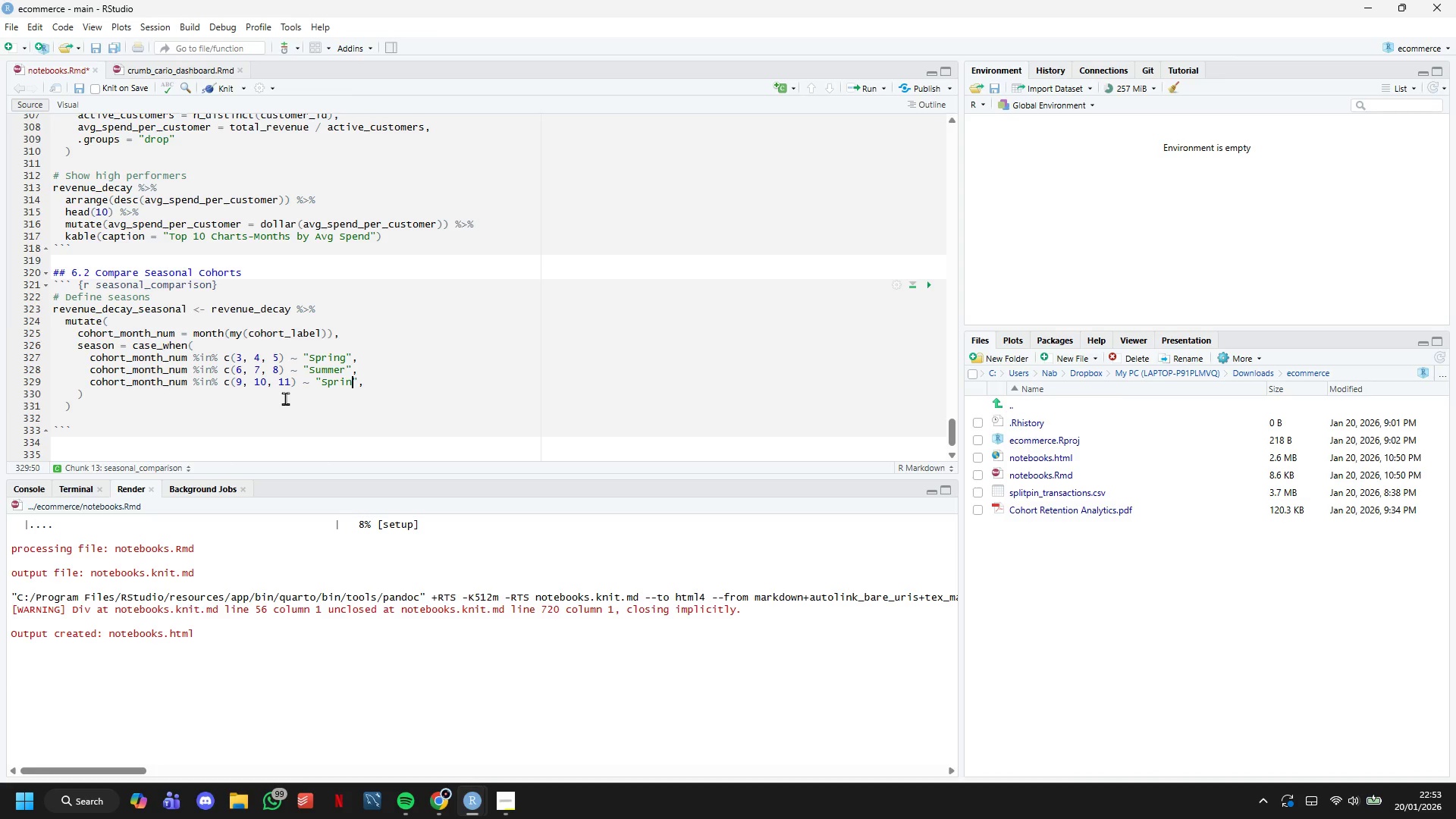 
key(Backspace)
key(Backspace)
key(Backspace)
key(Backspace)
key(Backspace)
key(Backspace)
type(Fall)
 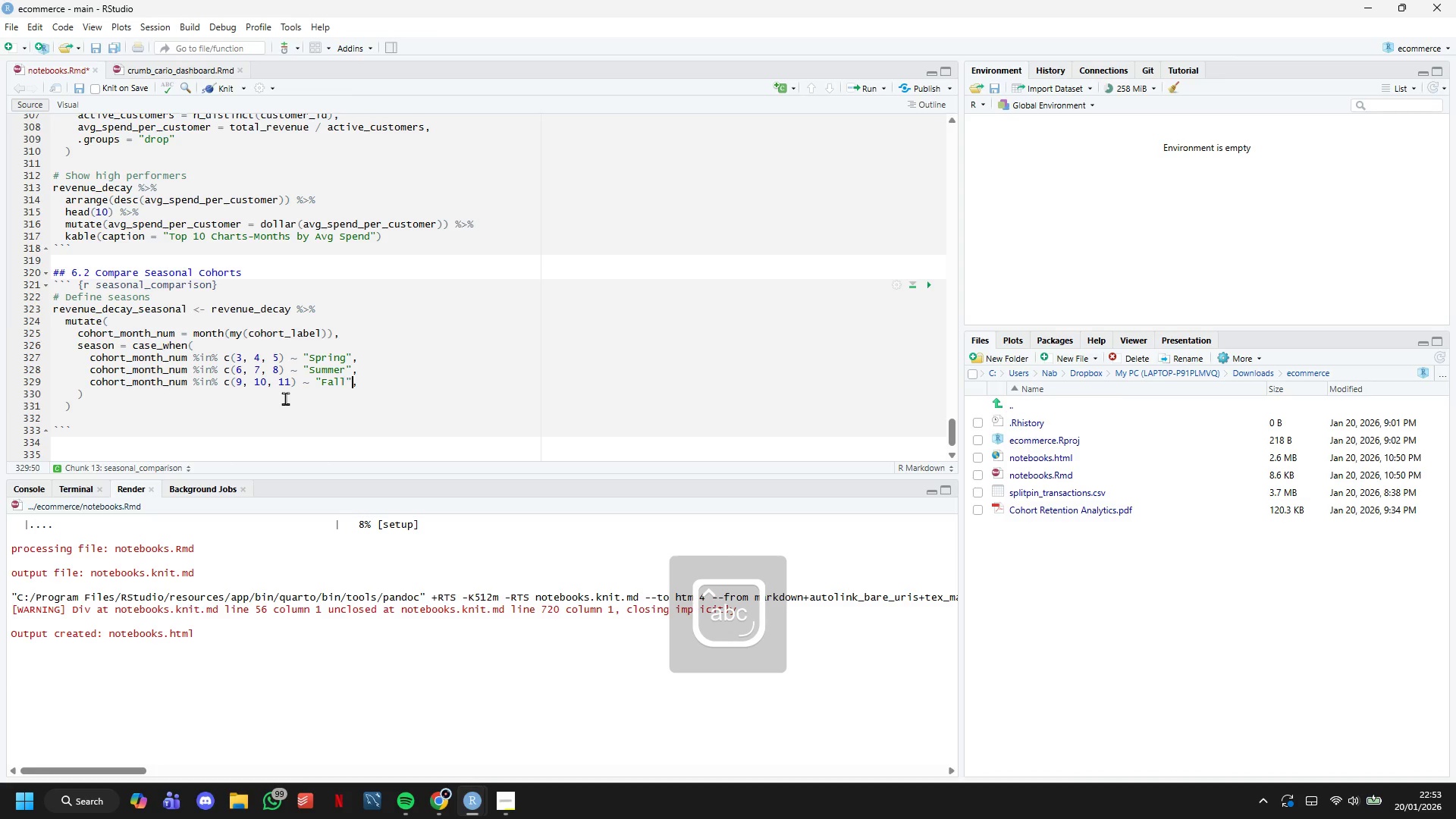 
key(ArrowRight)
 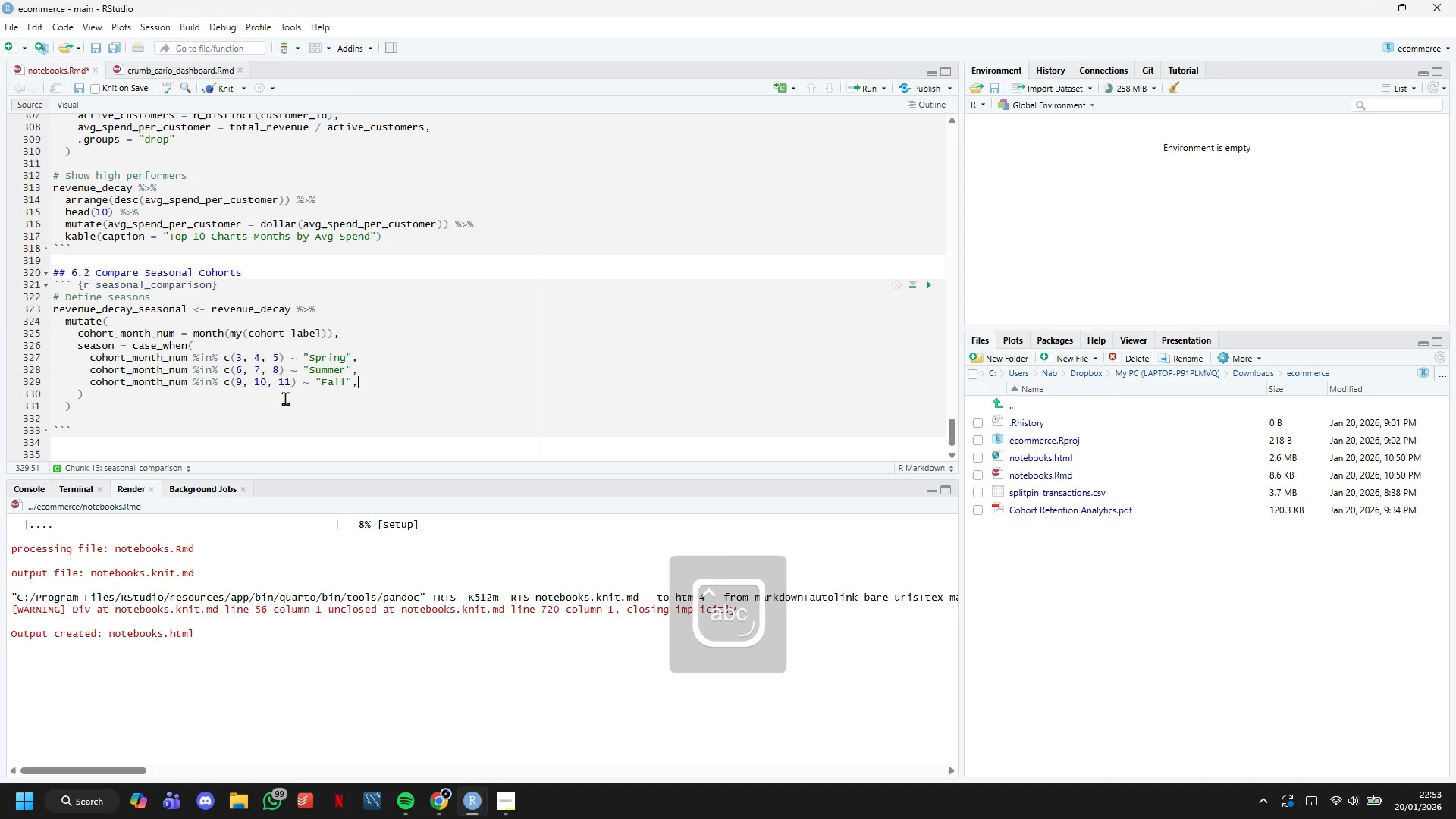 
key(ArrowRight)
 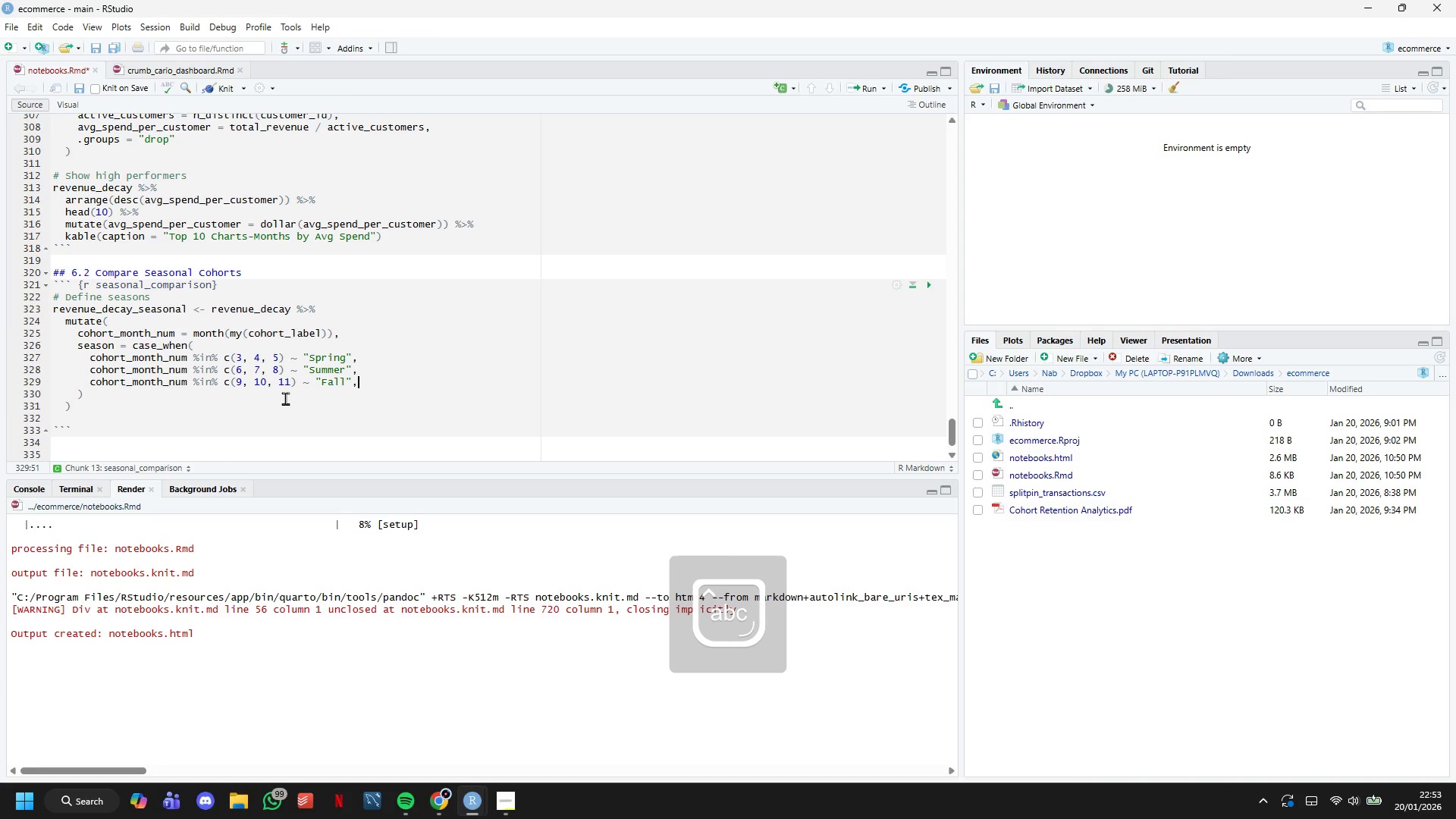 
key(ArrowDown)
 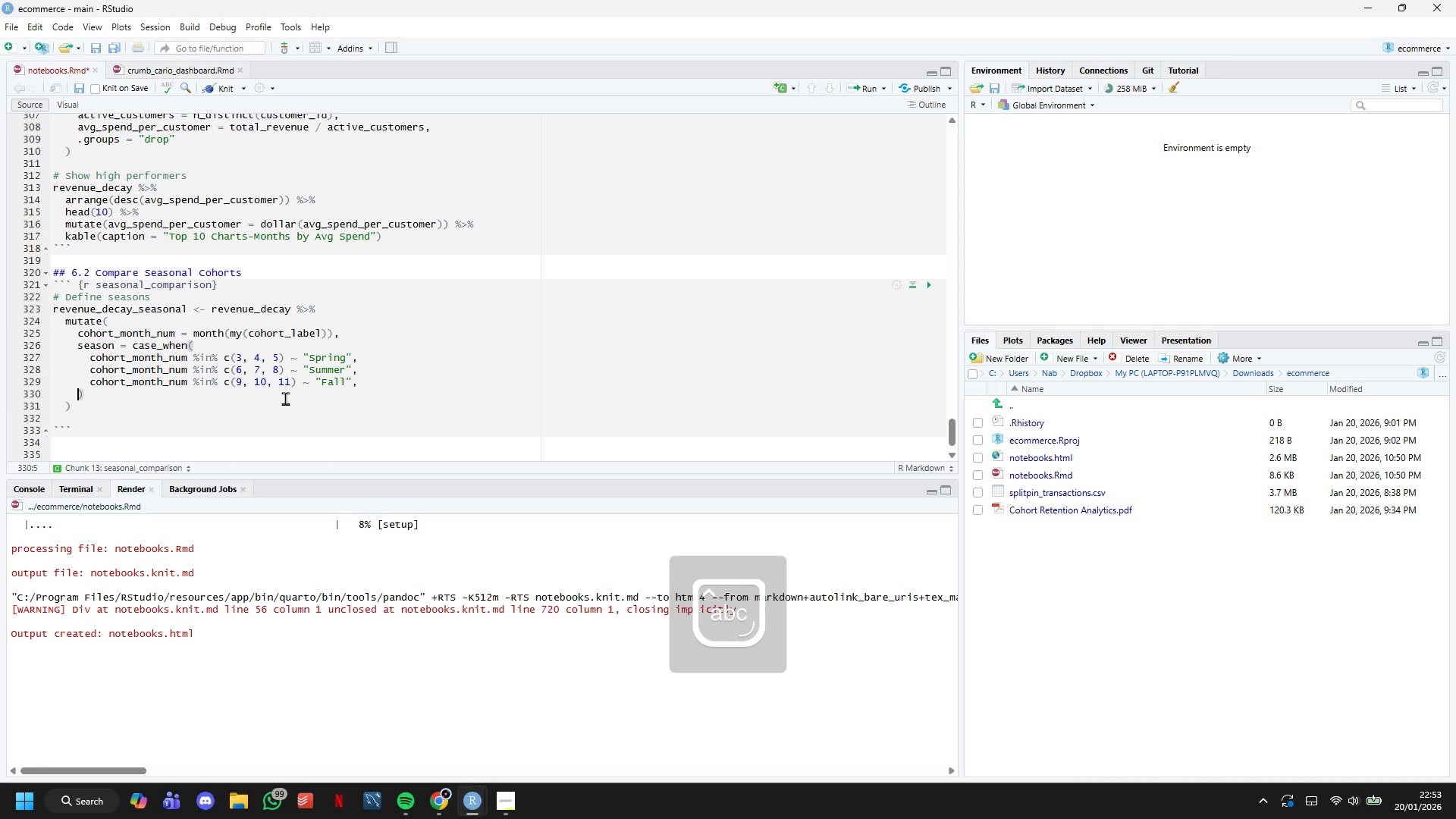 
key(ArrowLeft)
 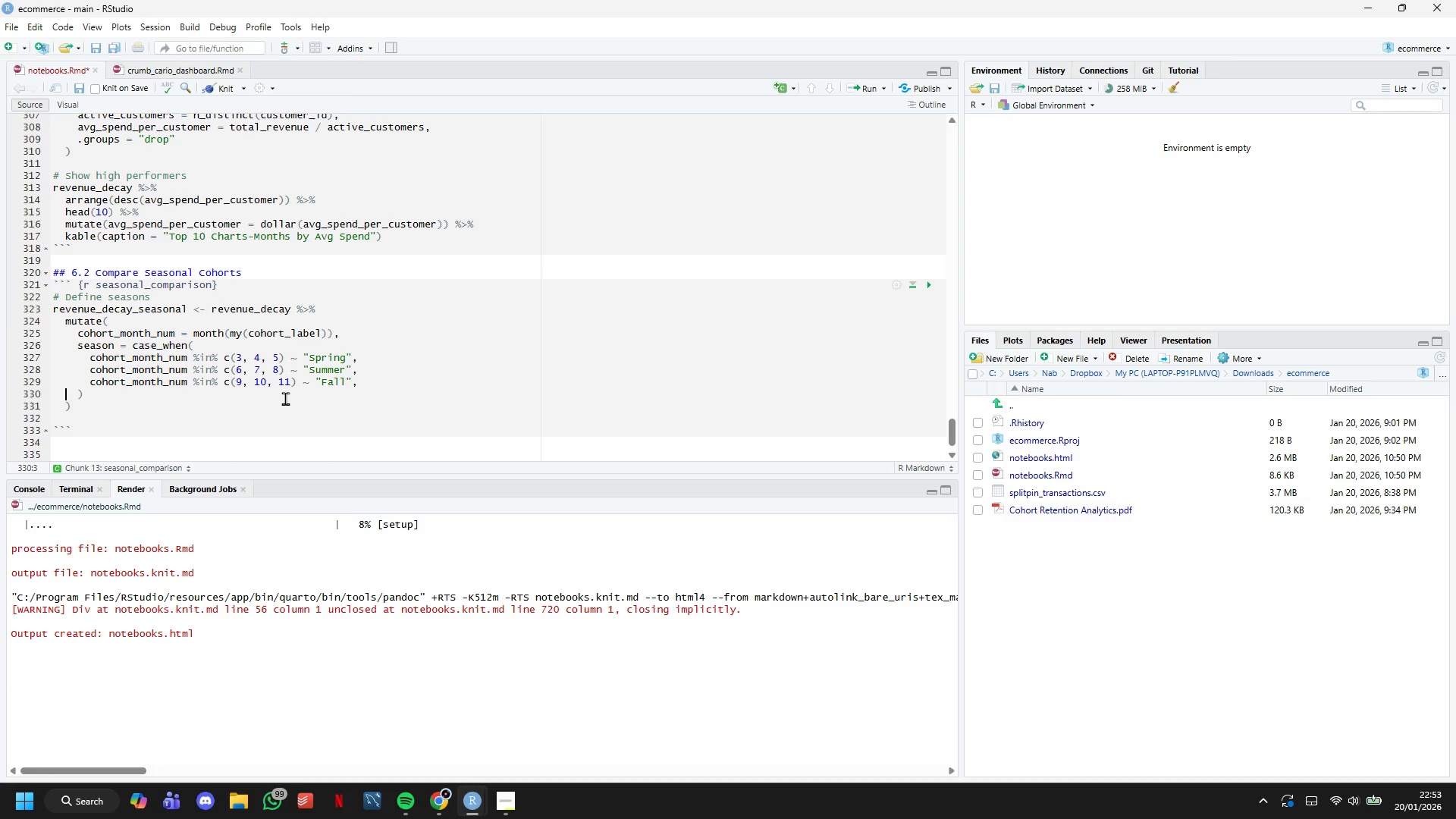 
key(ArrowLeft)
 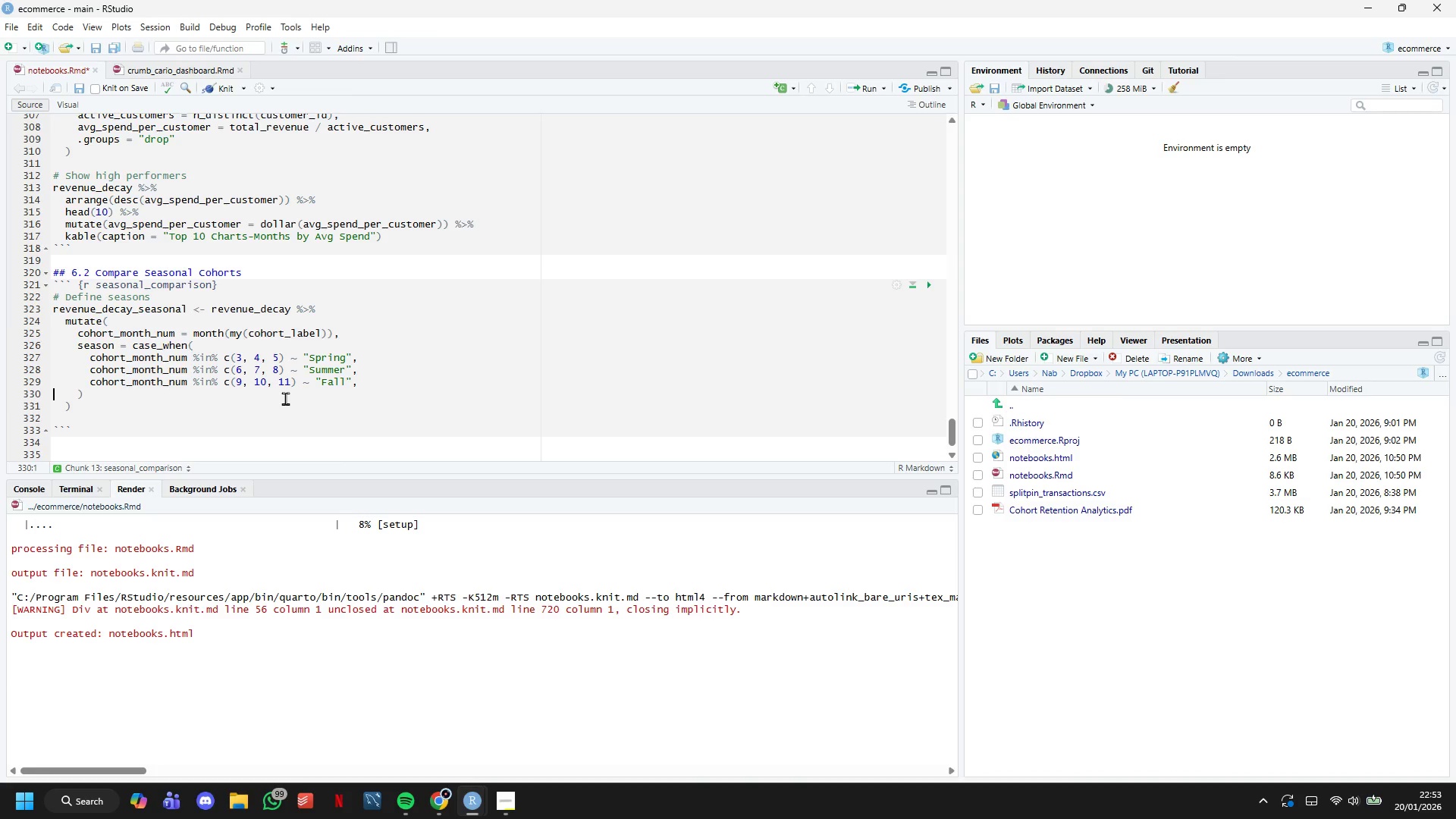 
key(ArrowLeft)
 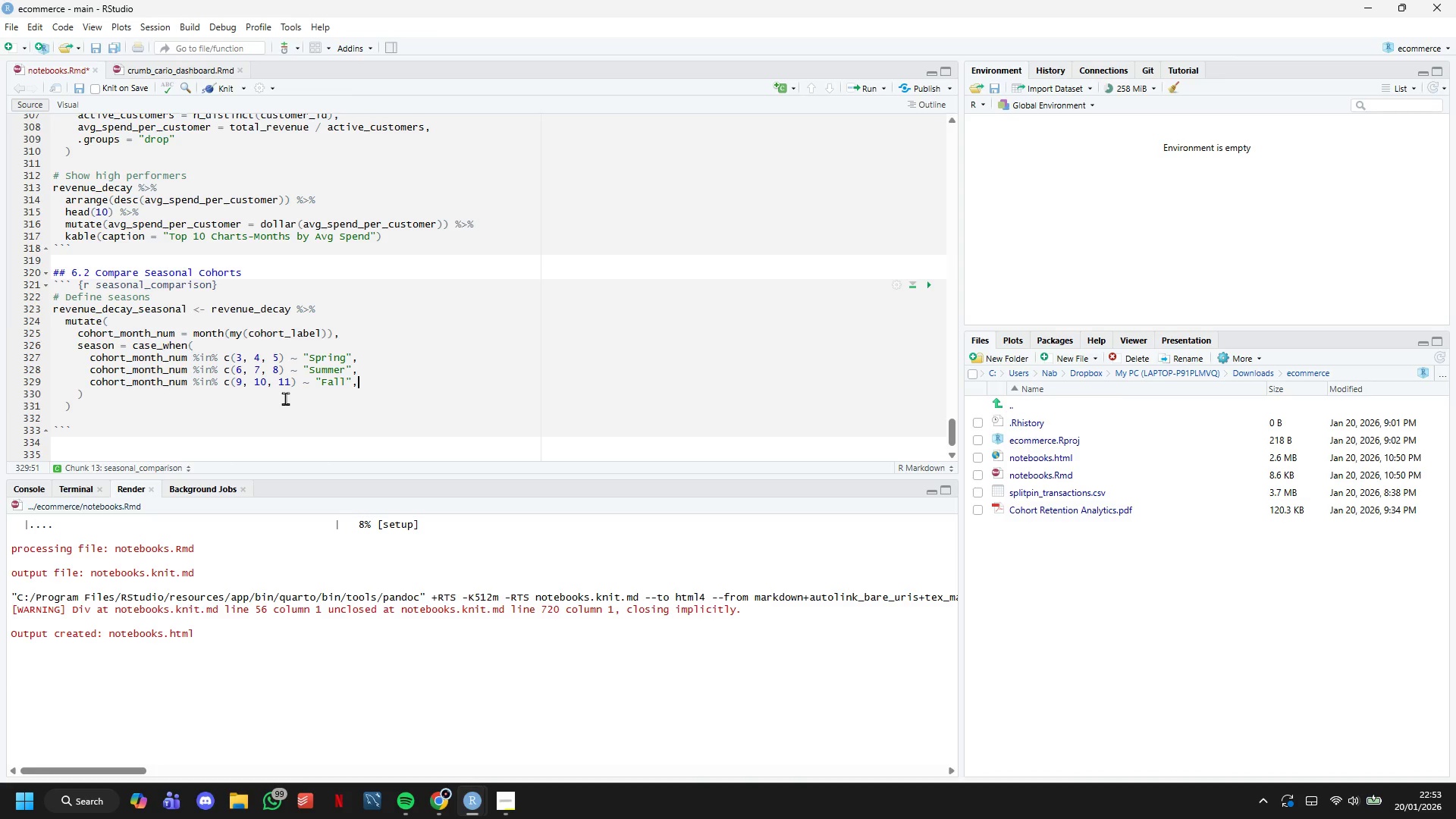 
key(Enter)
 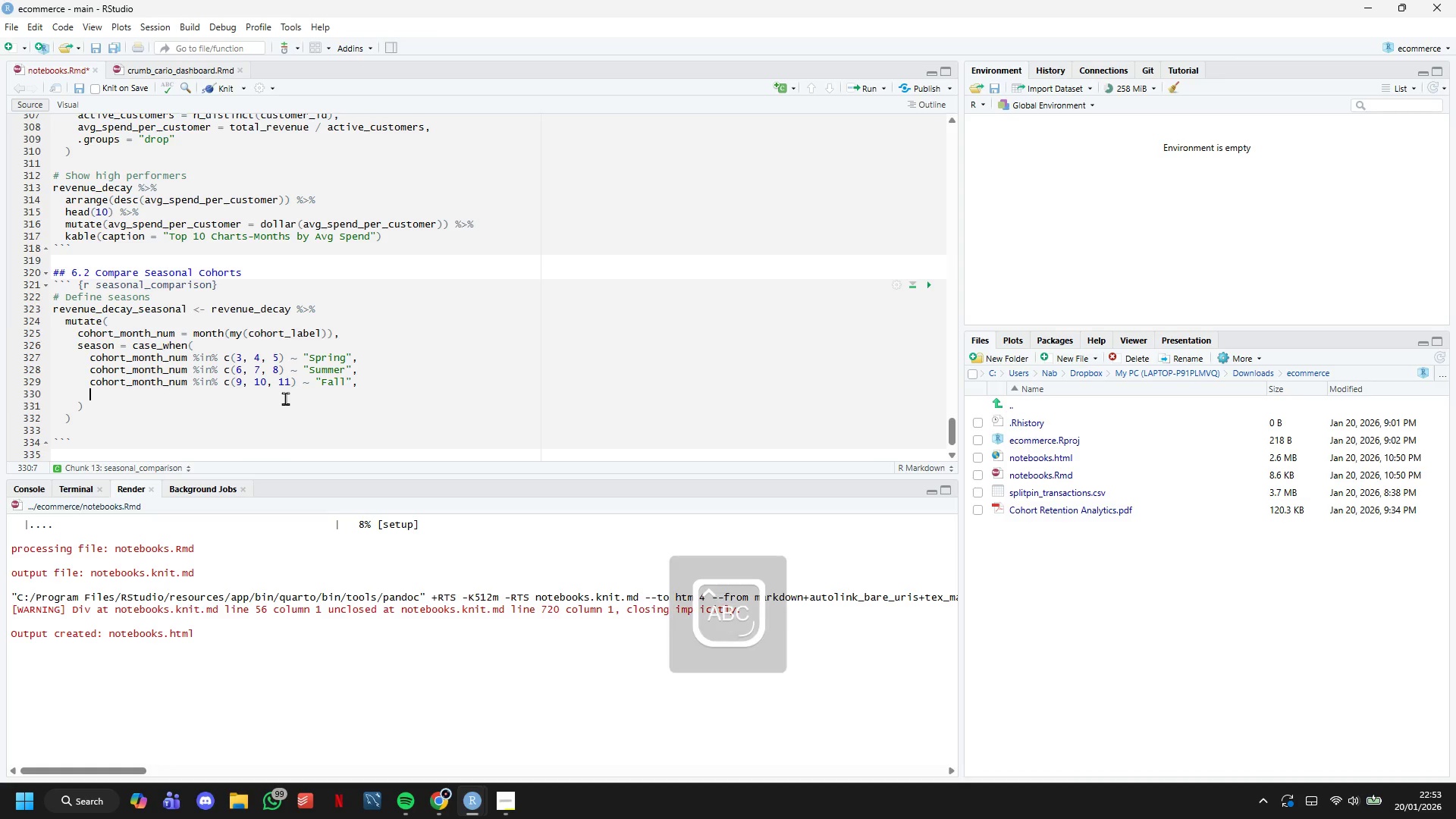 
type(TRUE ~ "Winter)
 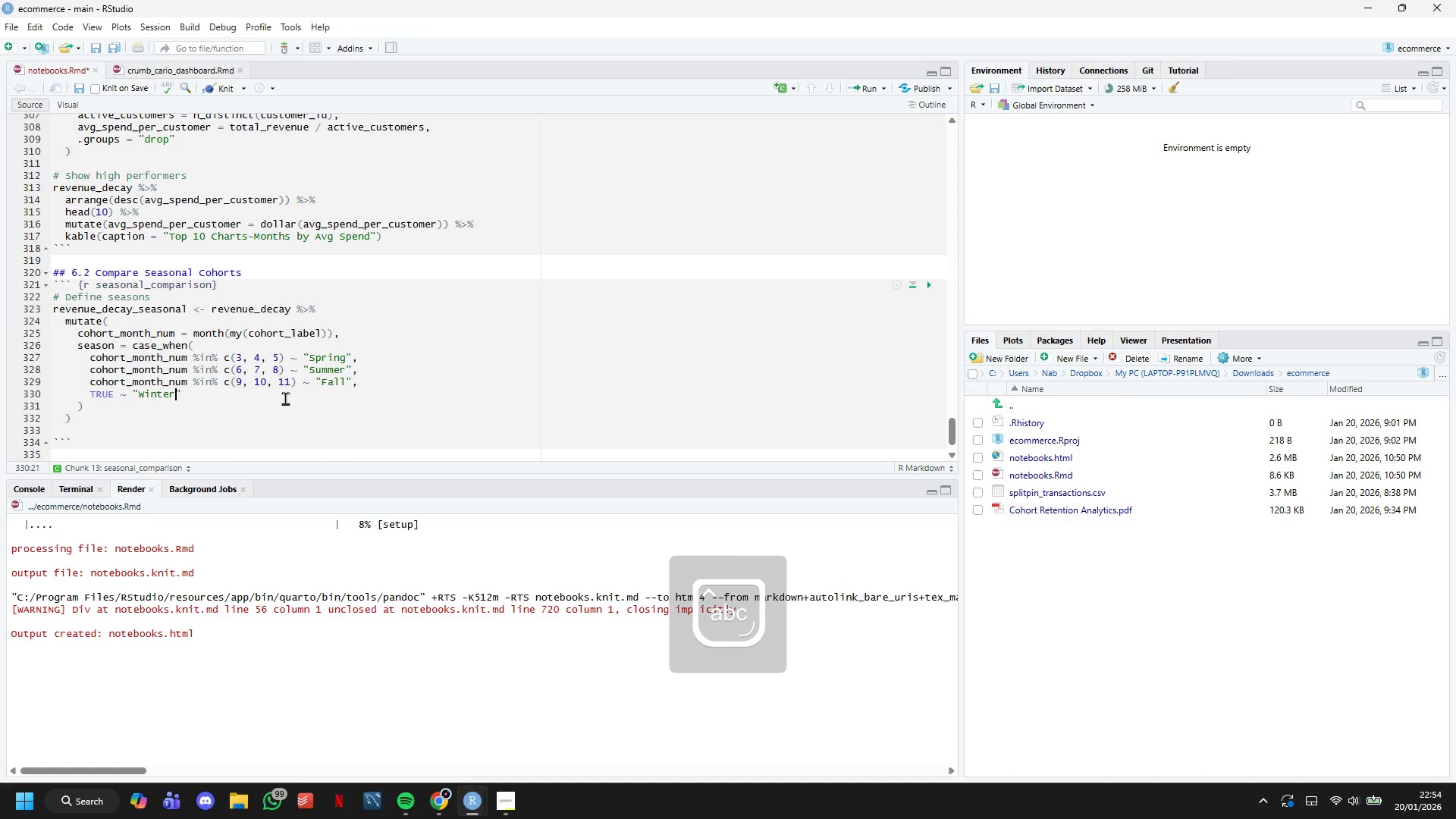 
key(ArrowDown)
 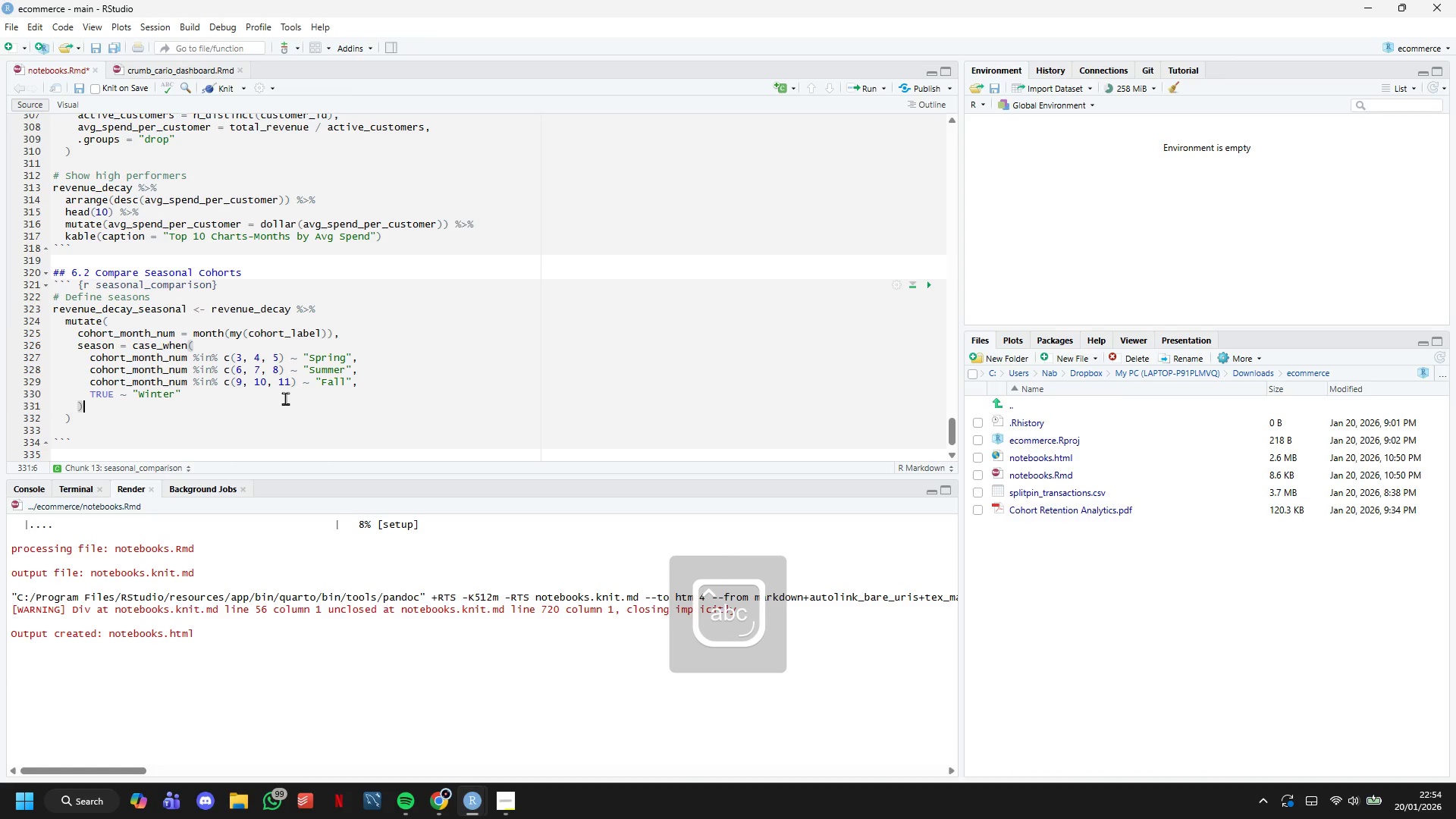 
key(ArrowDown)
 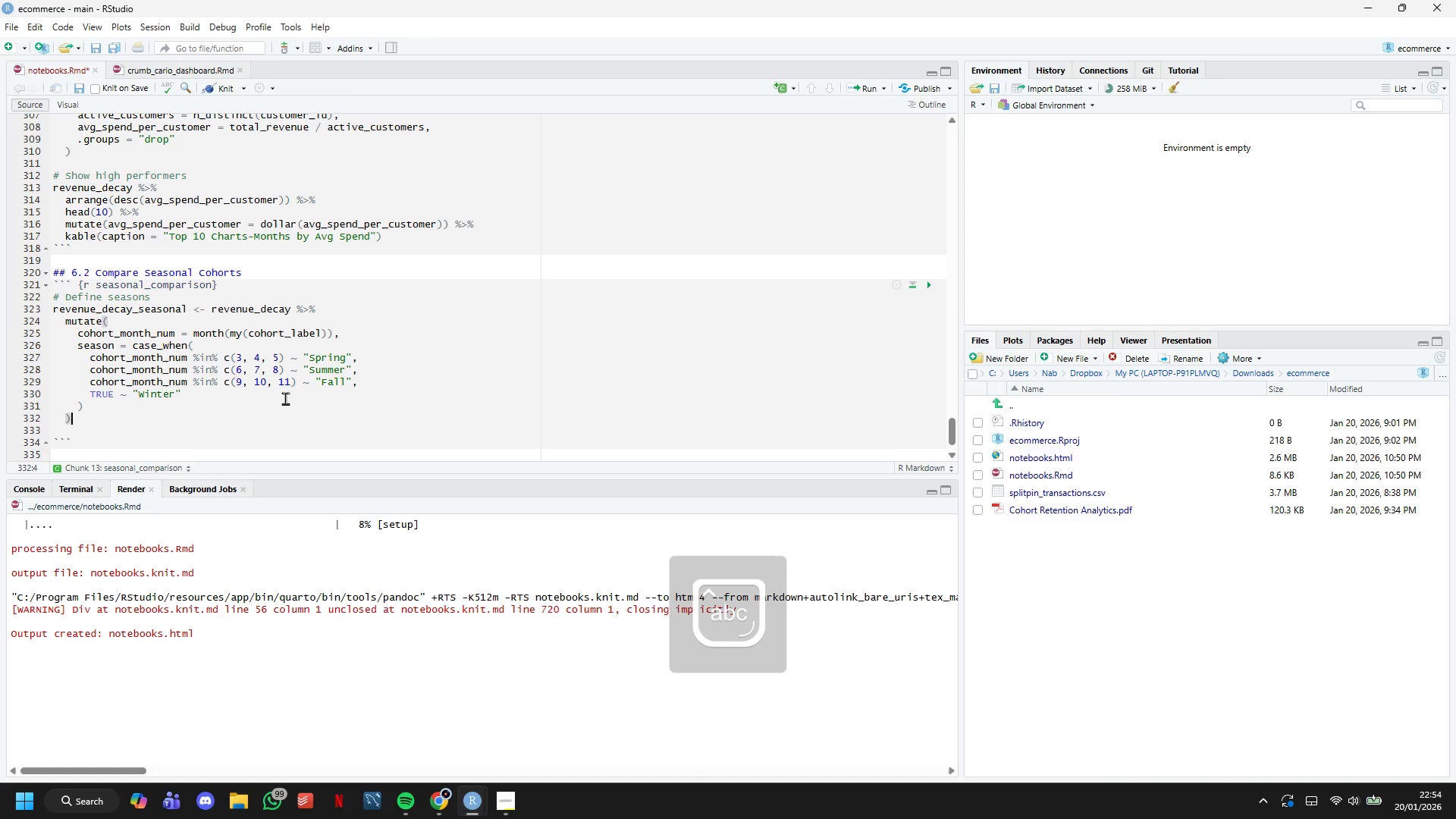 
key(Enter)
 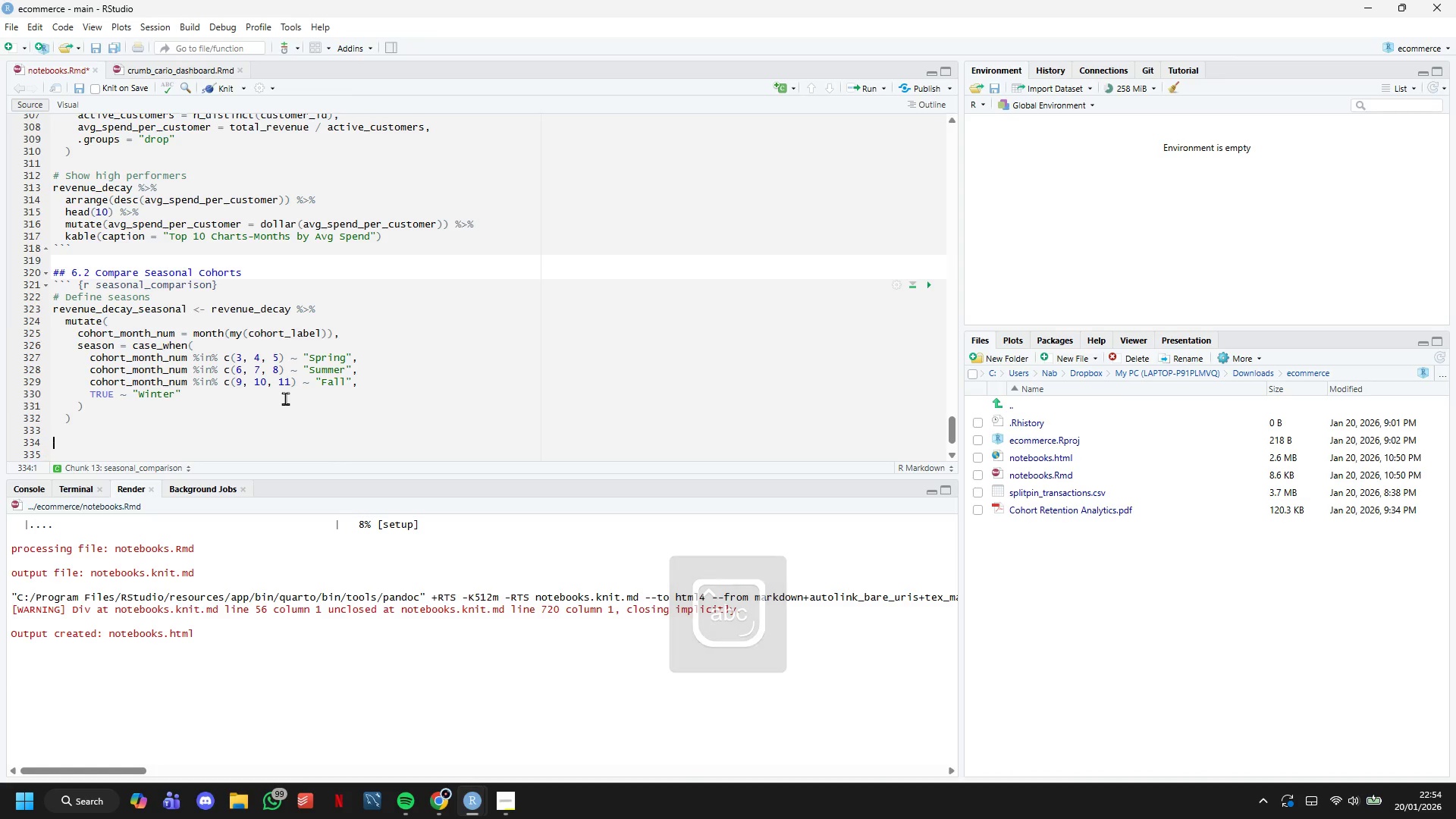 
key(Enter)
 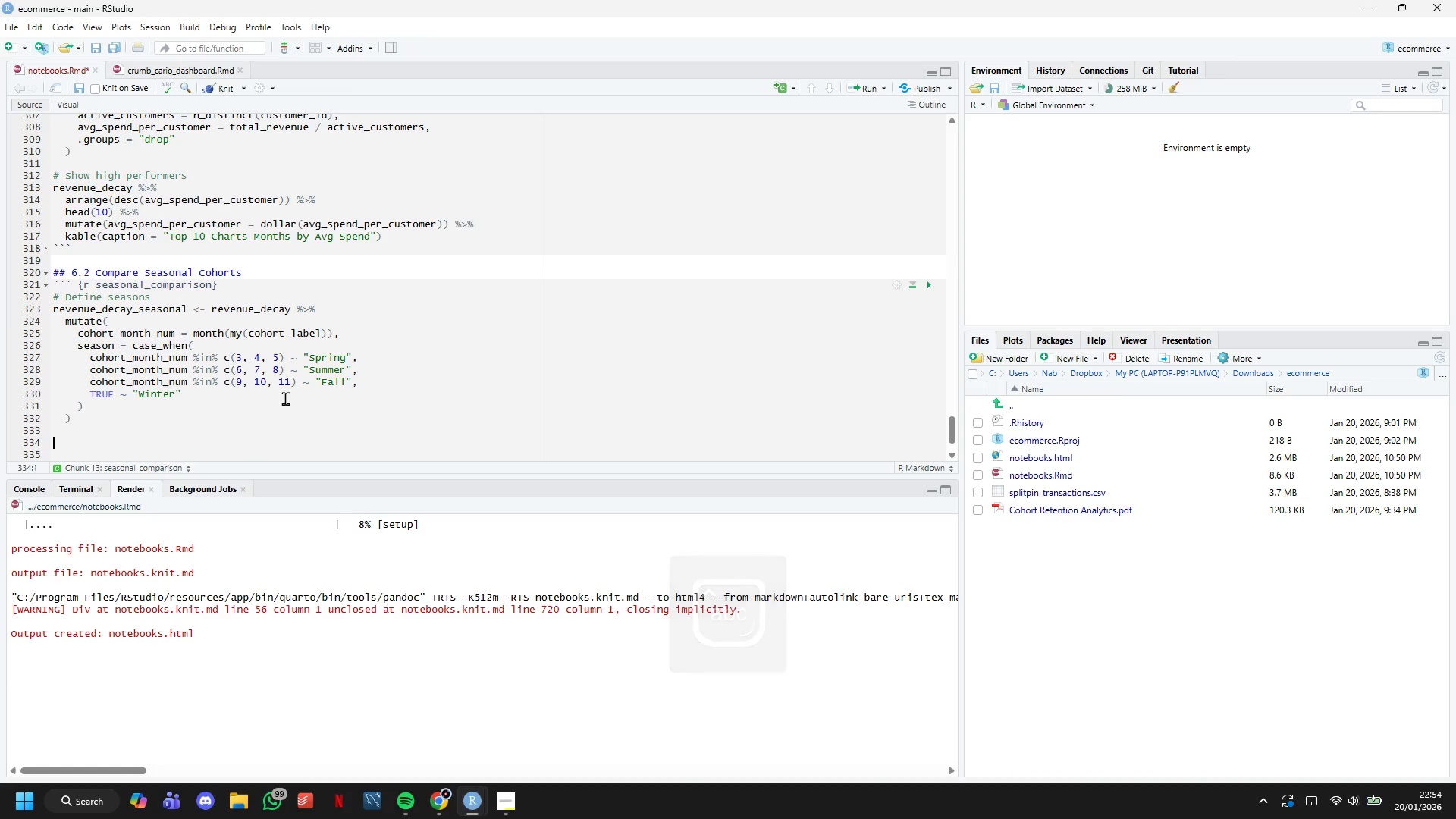 
type(# Calculate average spend by season and cog)
key(Backspace)
type(hort af)
key(Backspace)
type(ge)
 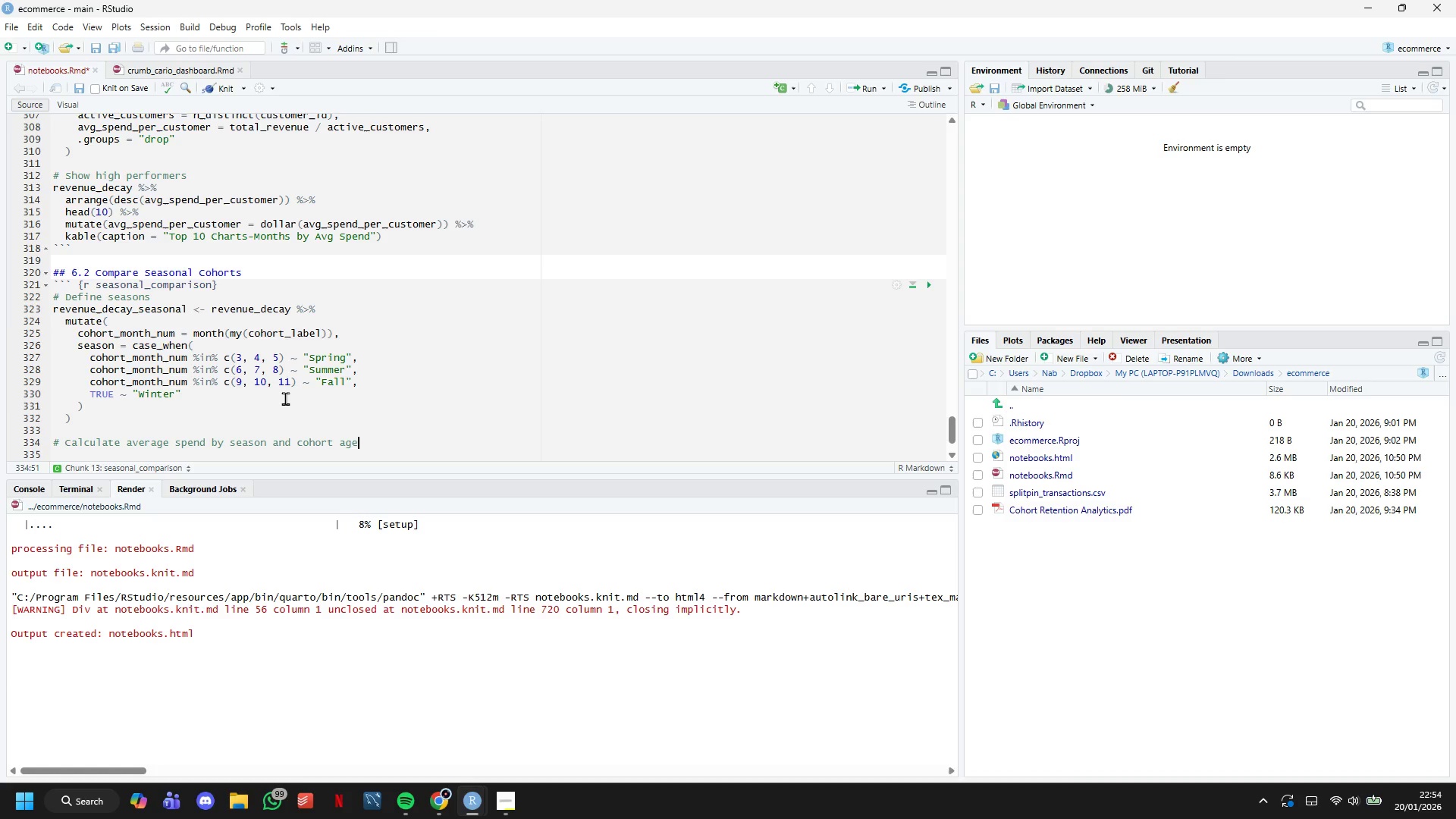 
key(Enter)
 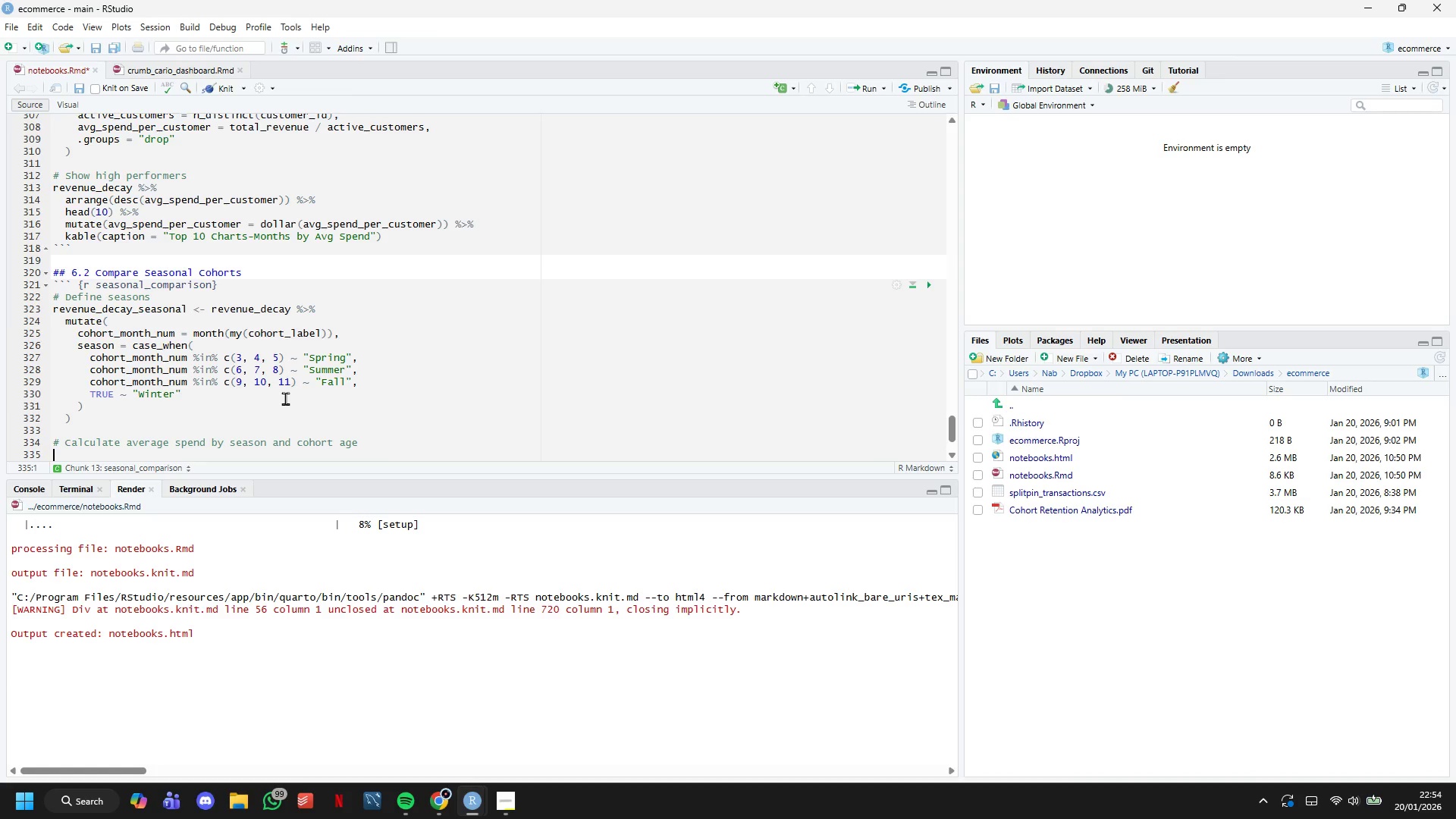 
scroll: coordinate [171, 378], scroll_direction: down, amount: 5.0
 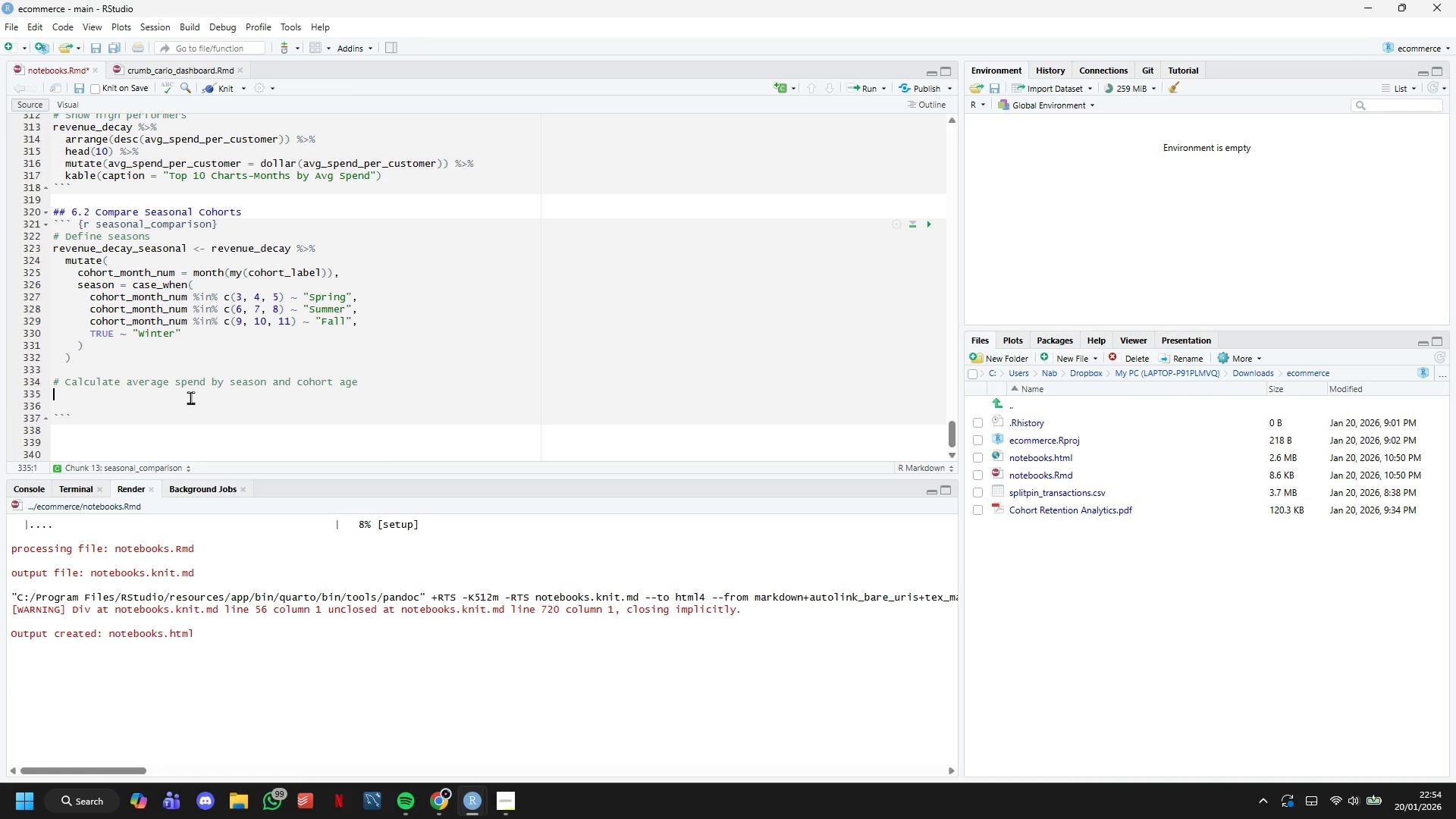 
type(seasonal_spend <- revenue_)
 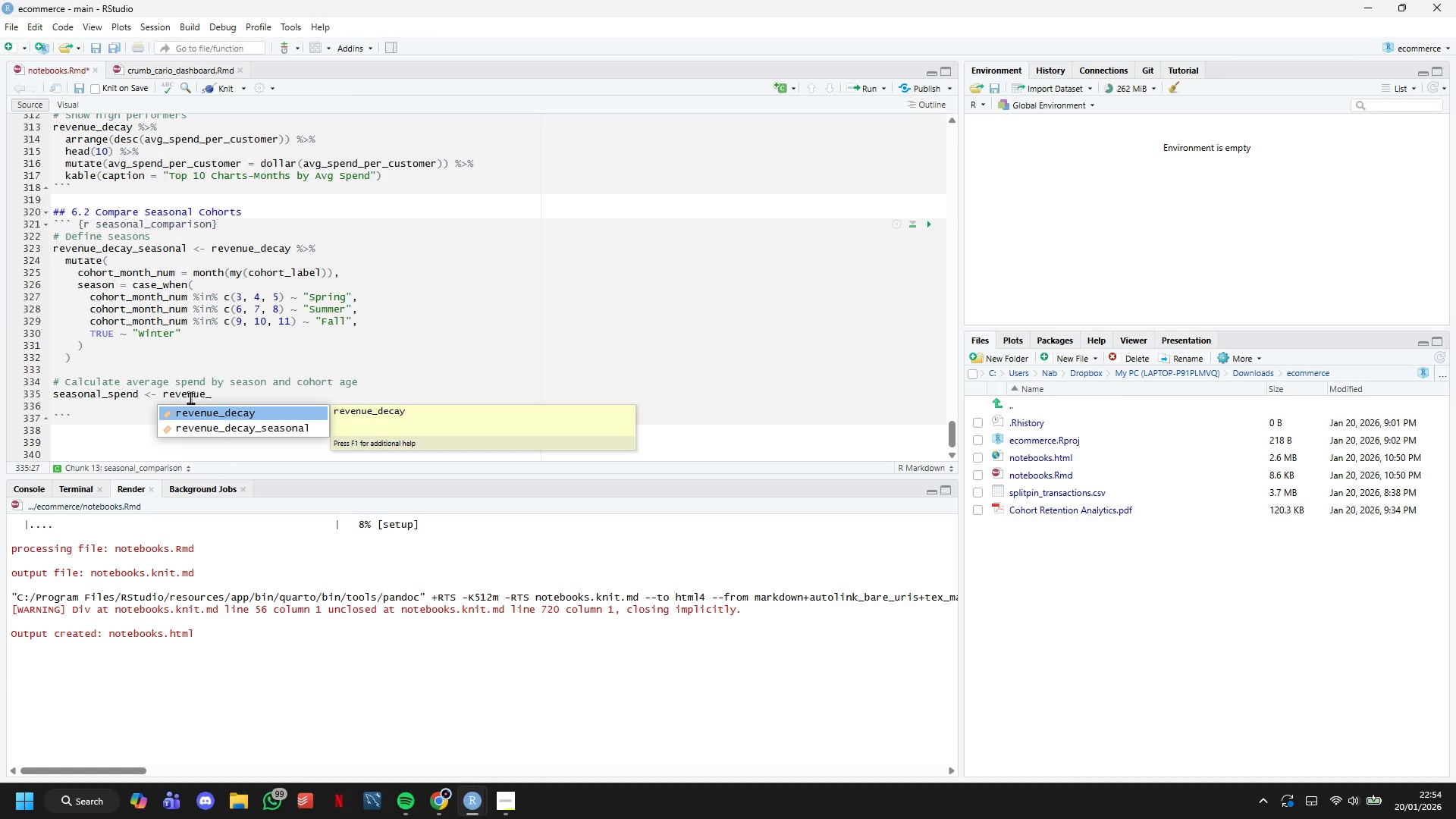 
key(ArrowDown)
 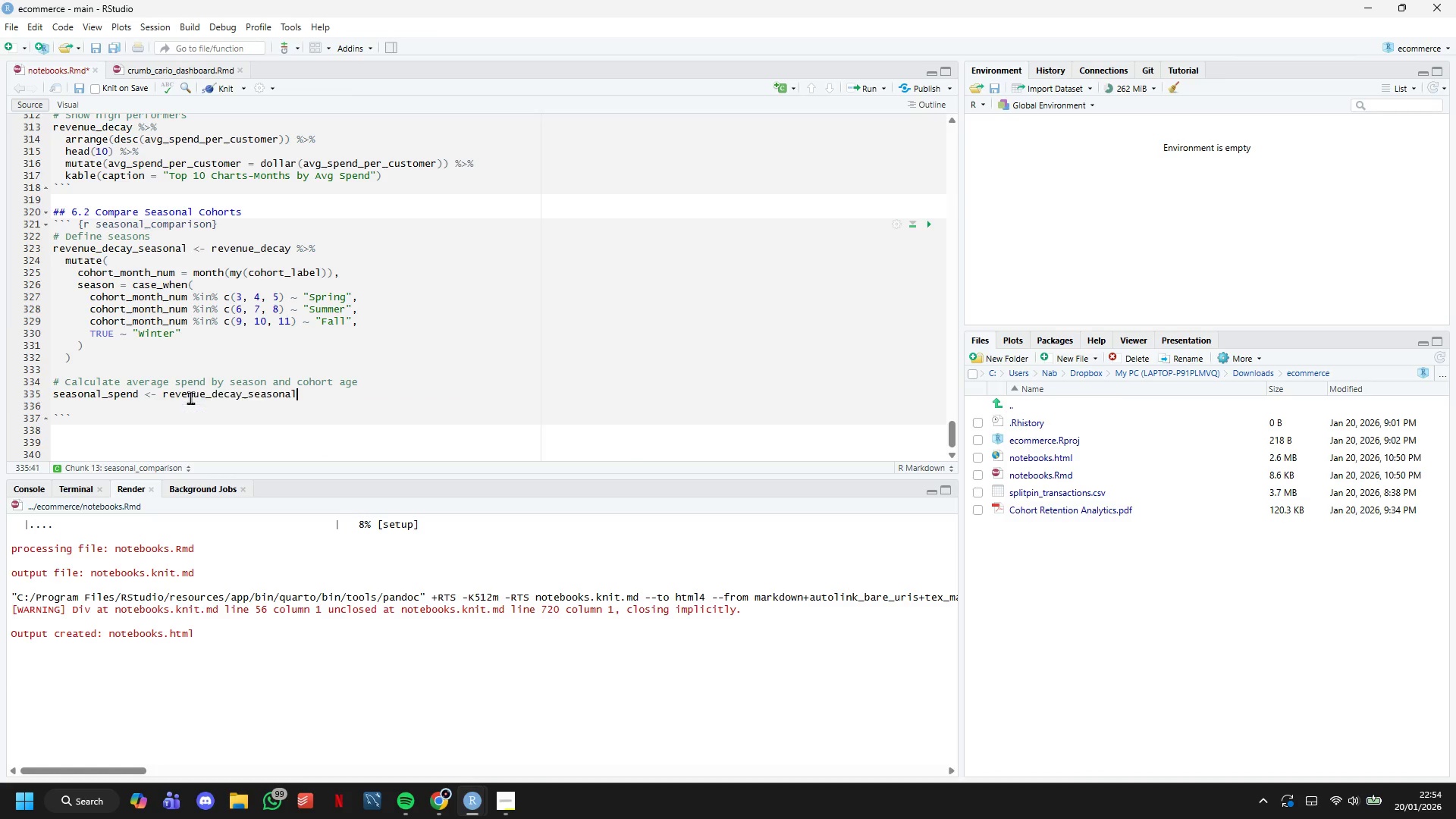 
key(Enter)
 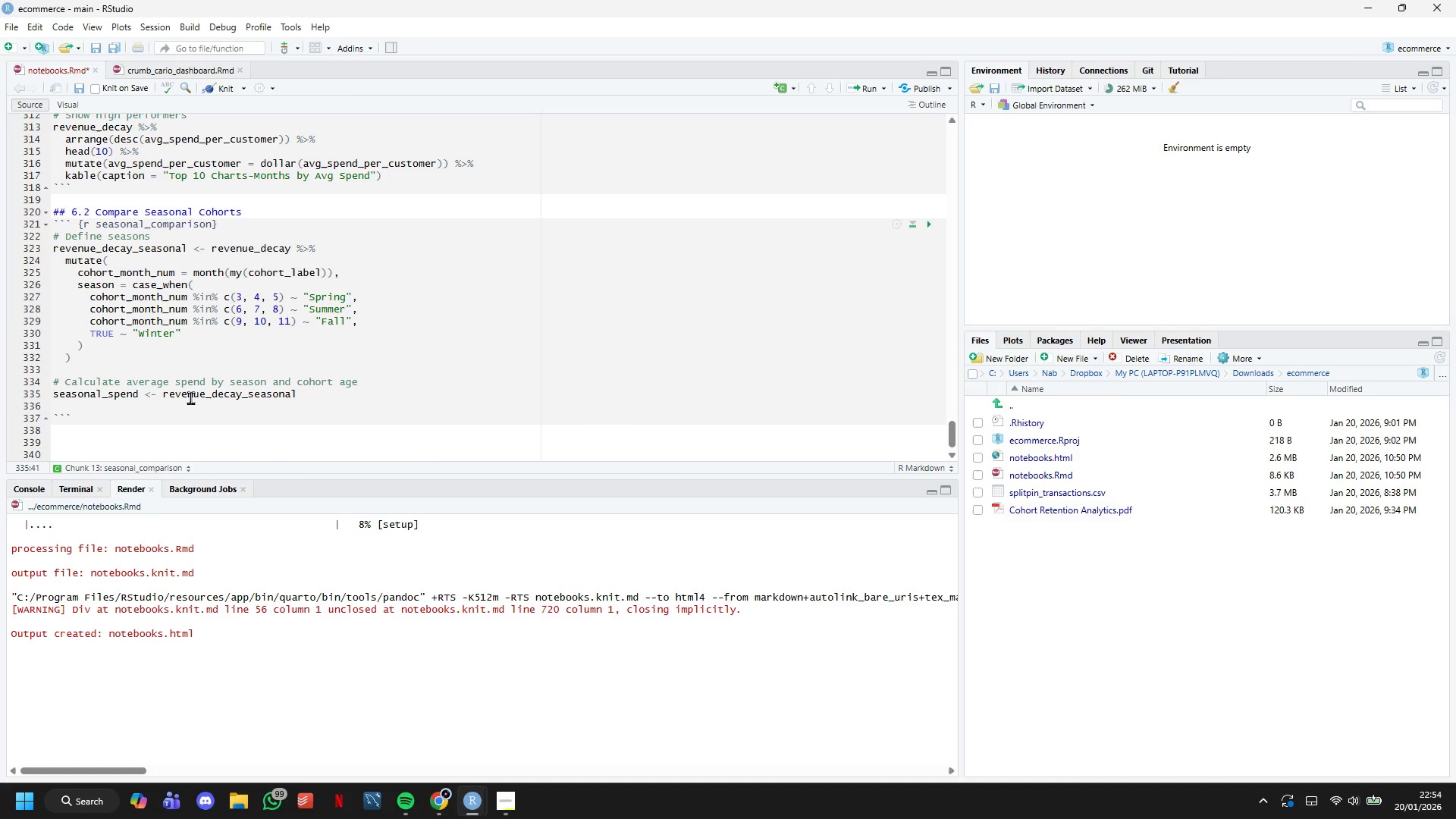 
key(Space)
 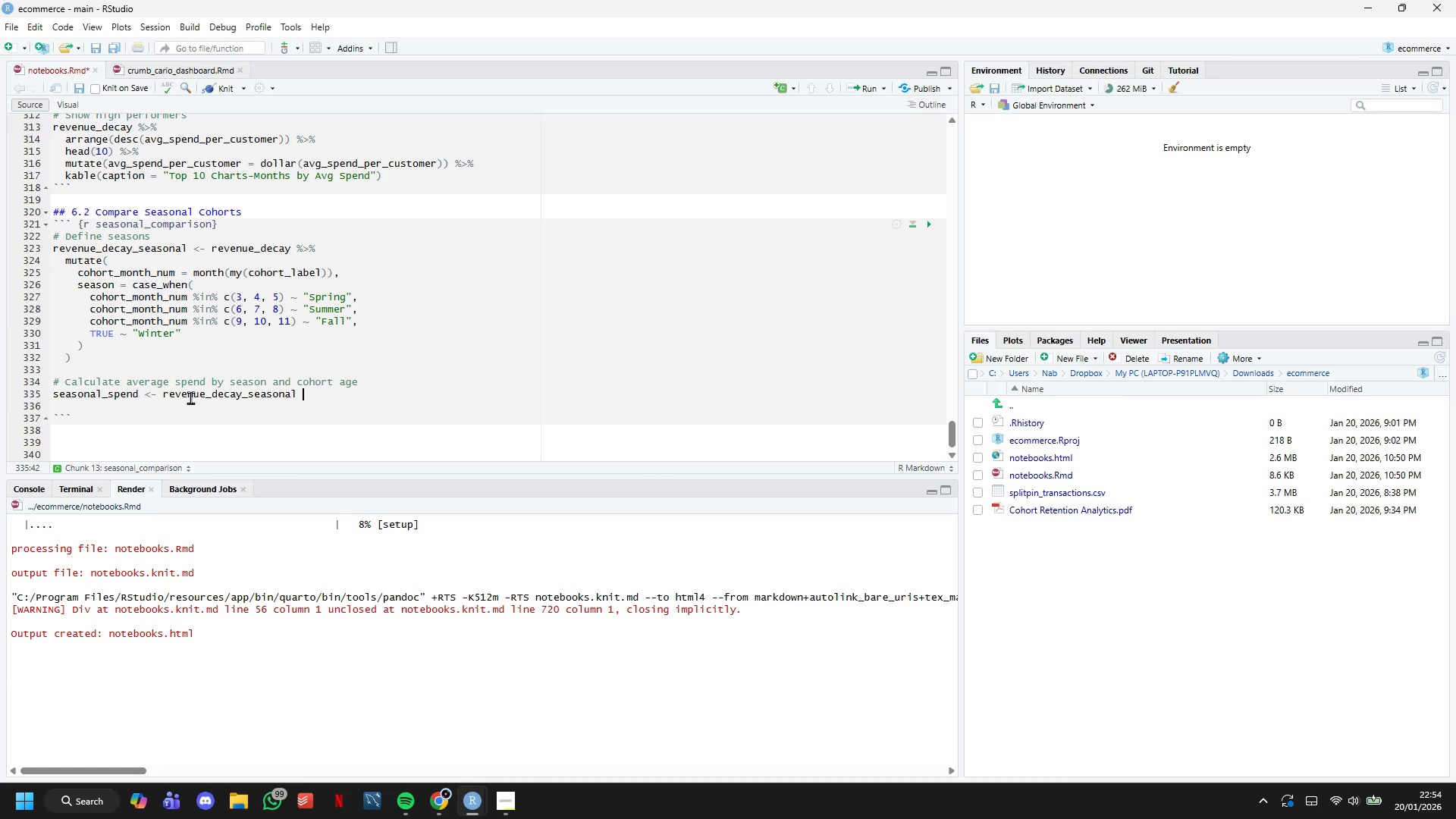 
key(Shift+5)
 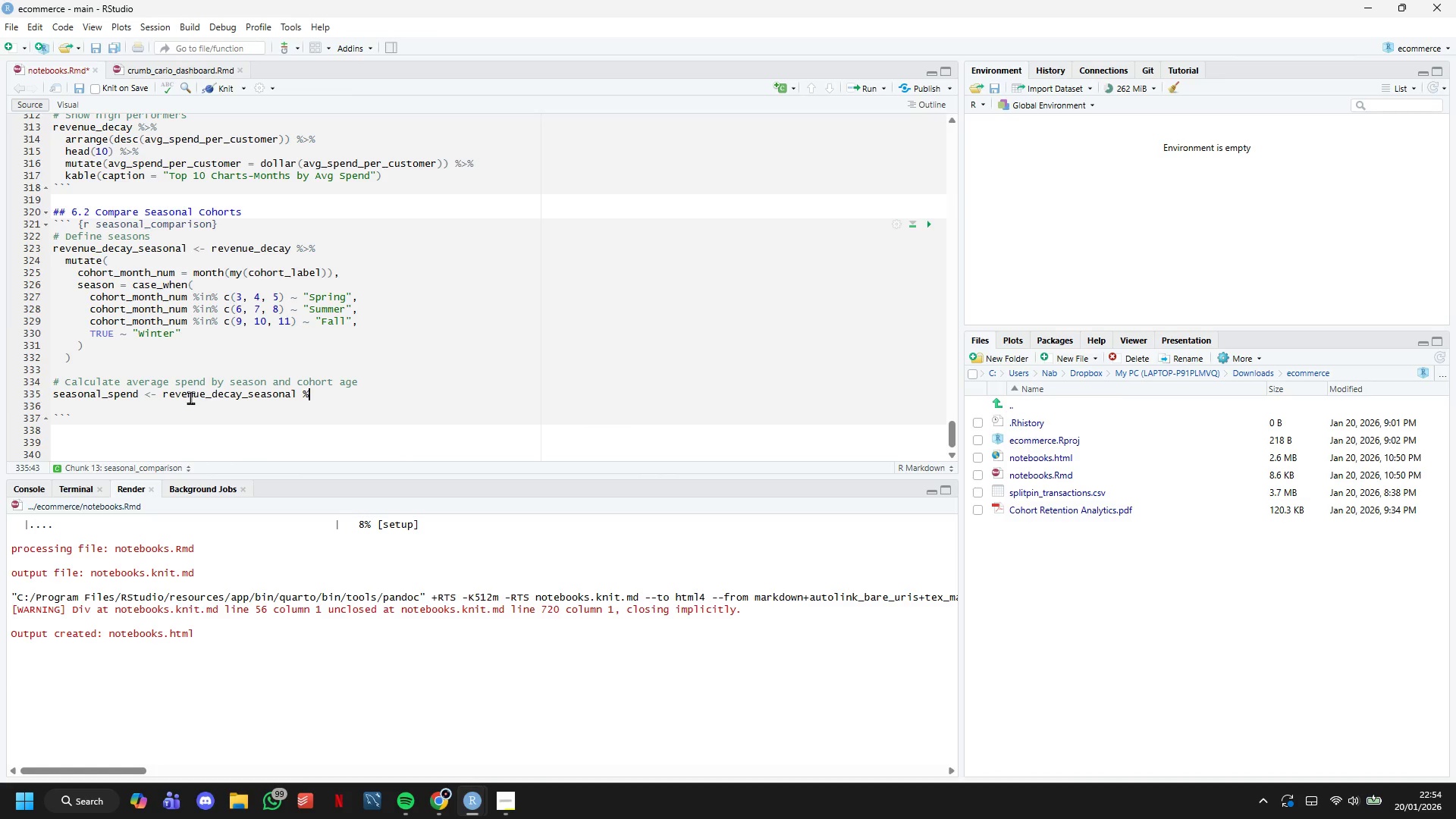 
key(Shift+Period)
 